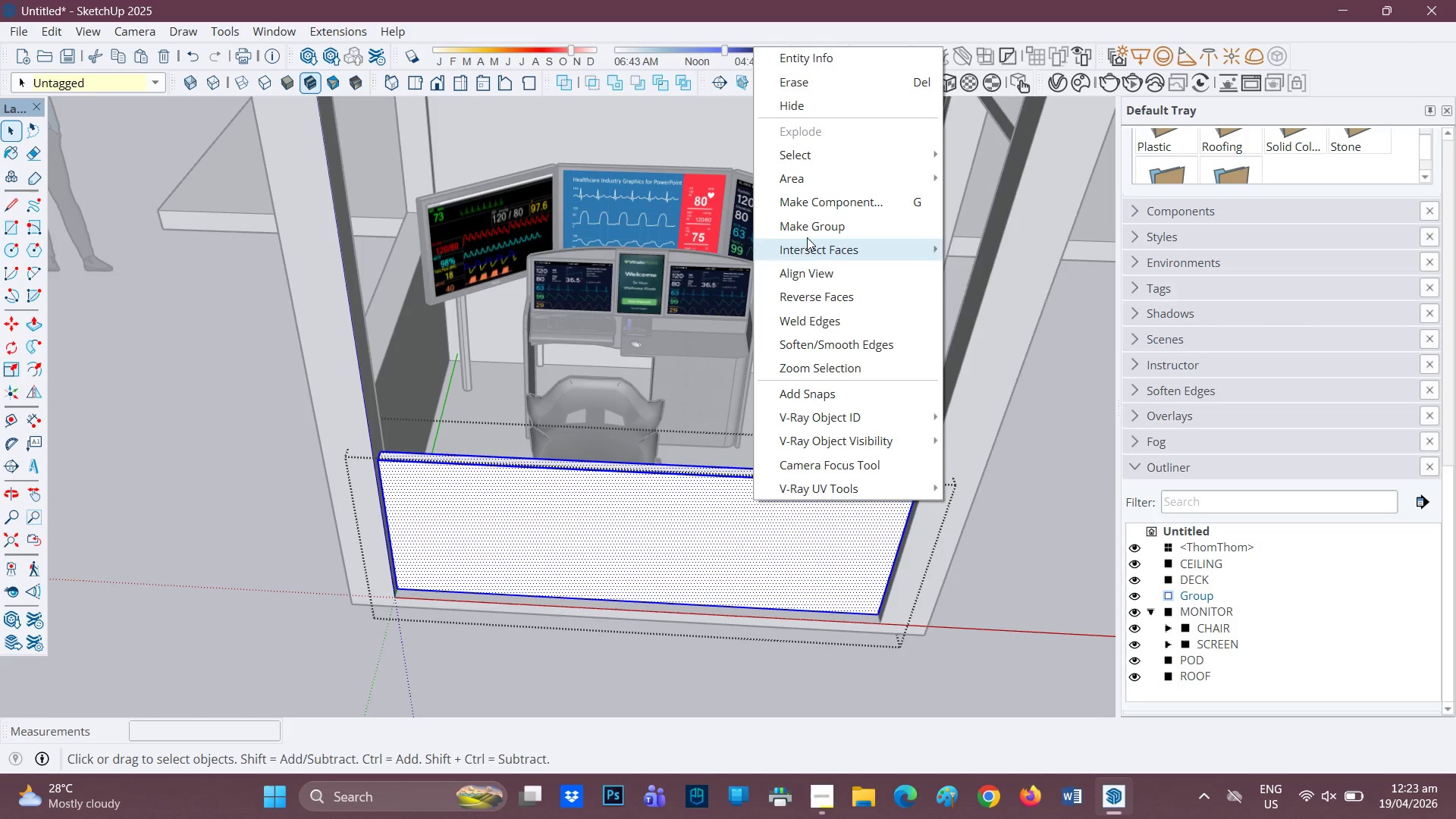 
left_click([811, 225])
 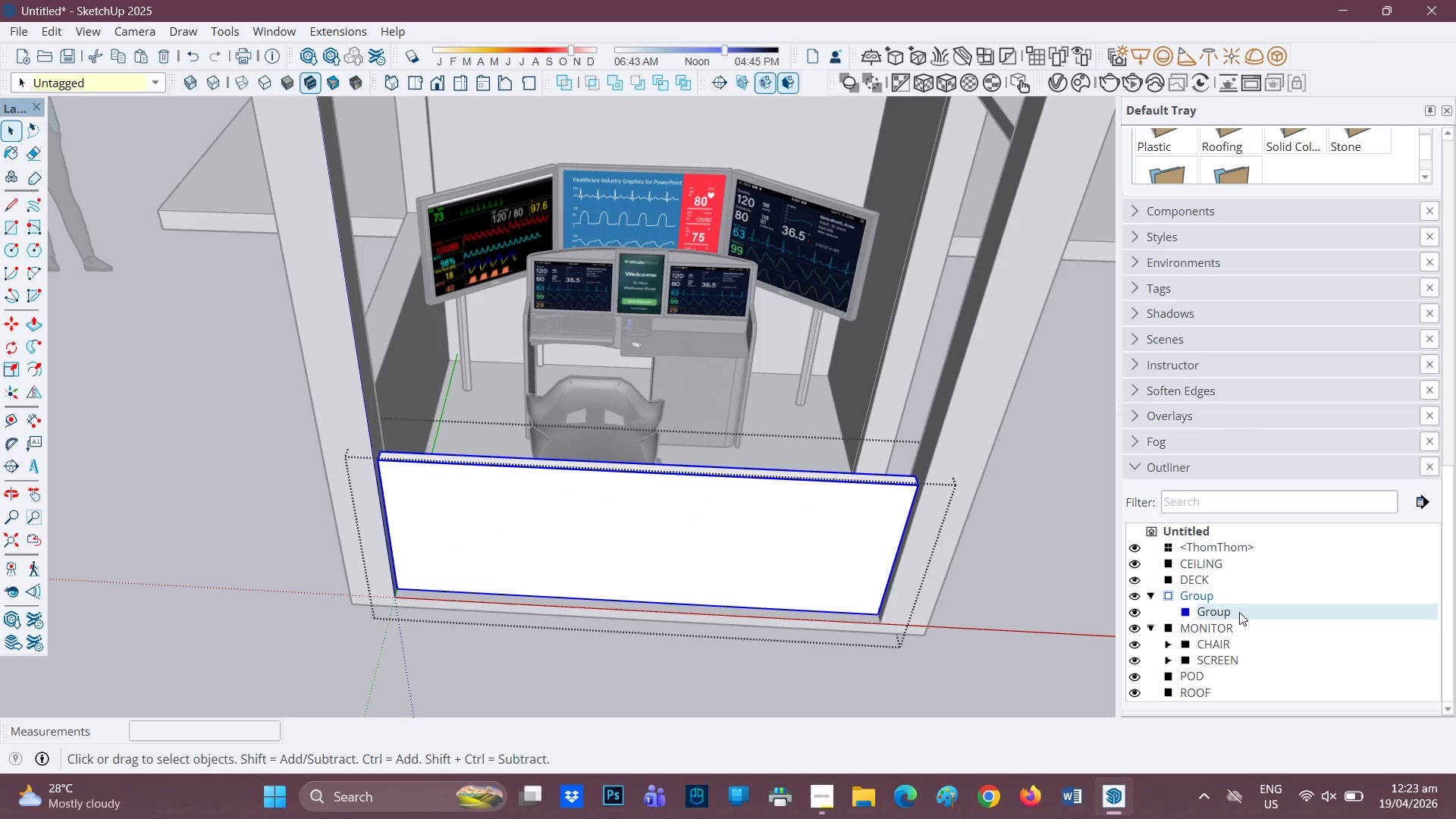 
double_click([1239, 612])
 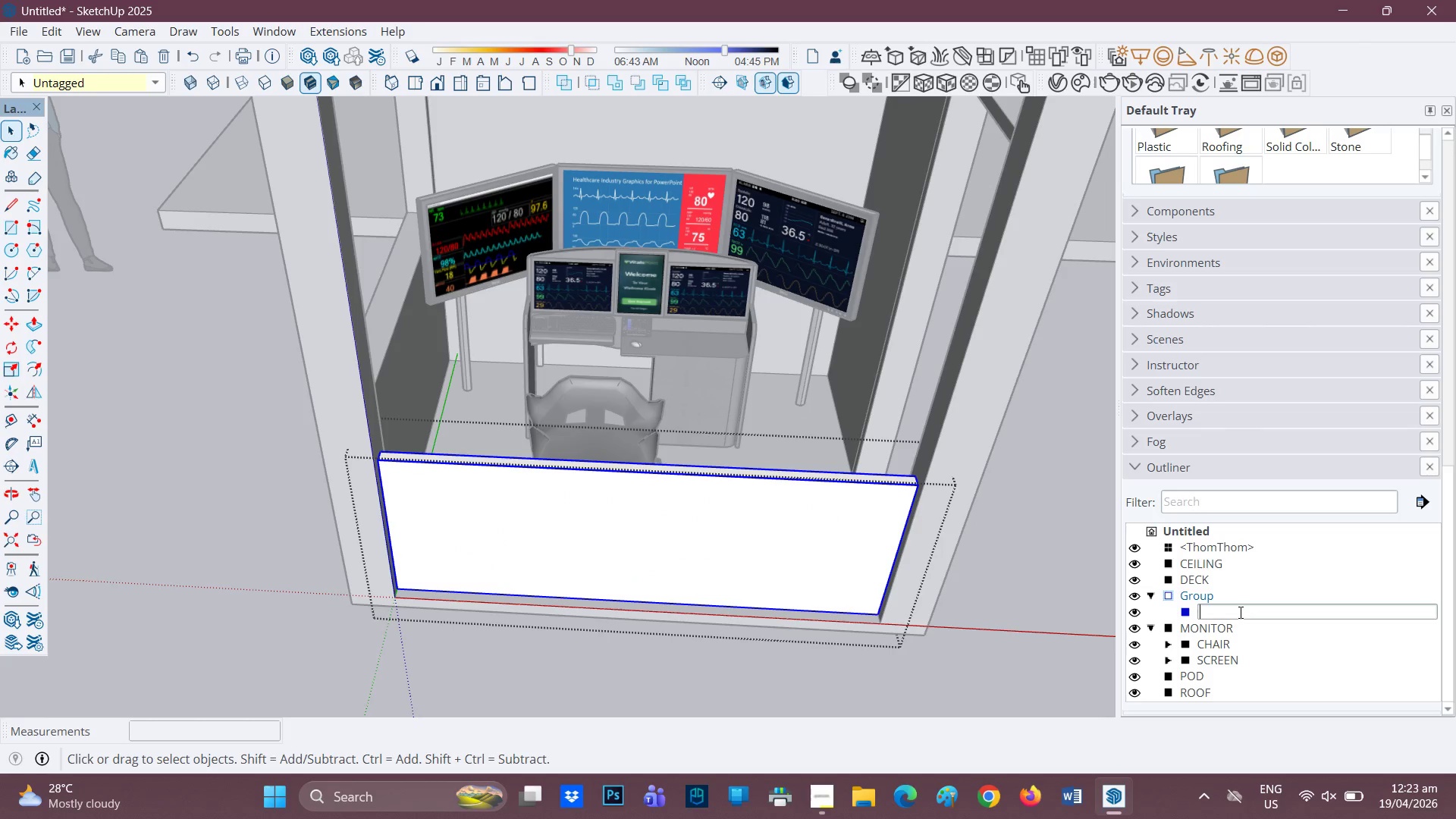 
type(GLASS WALL)
 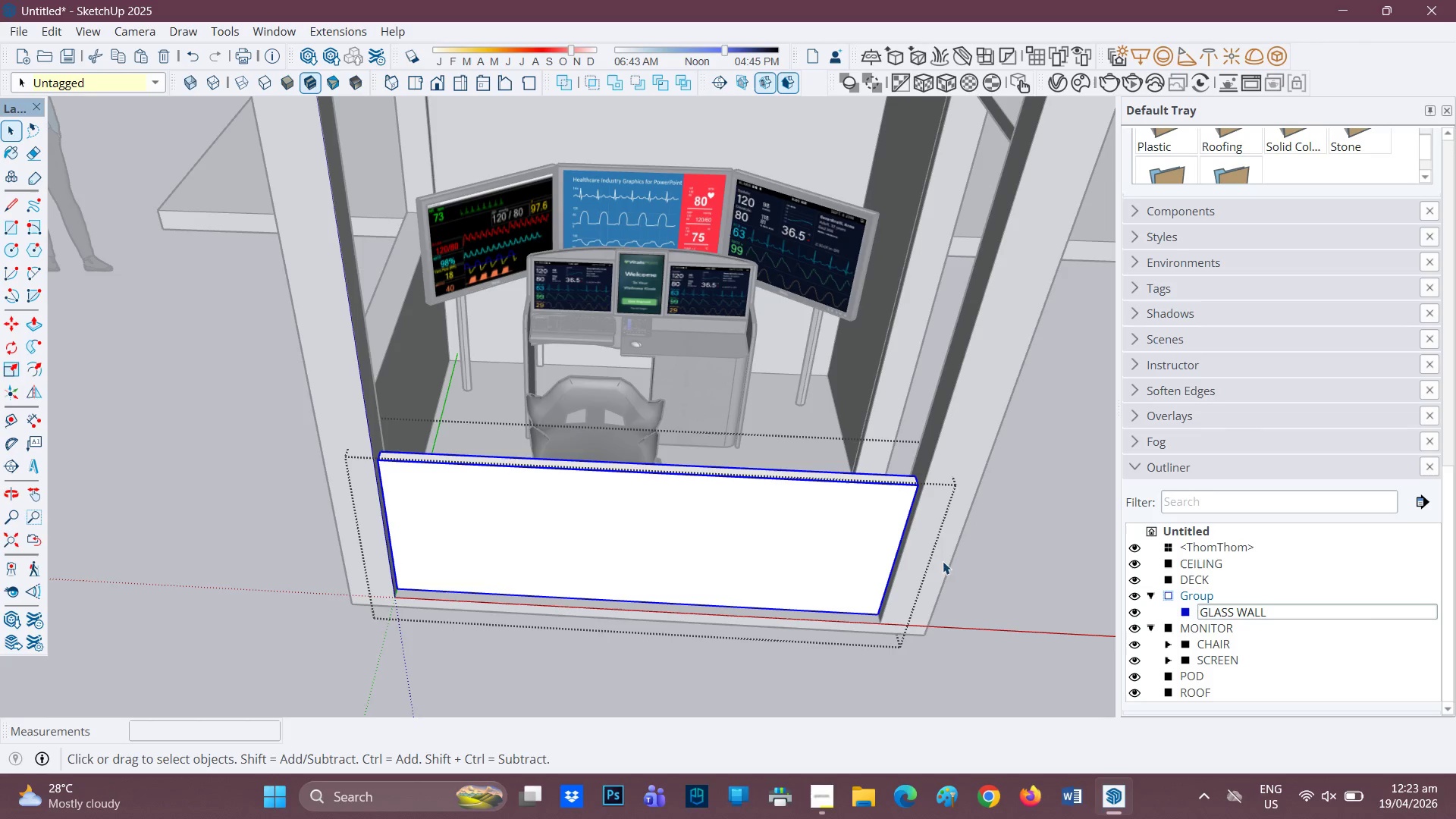 
left_click([974, 612])
 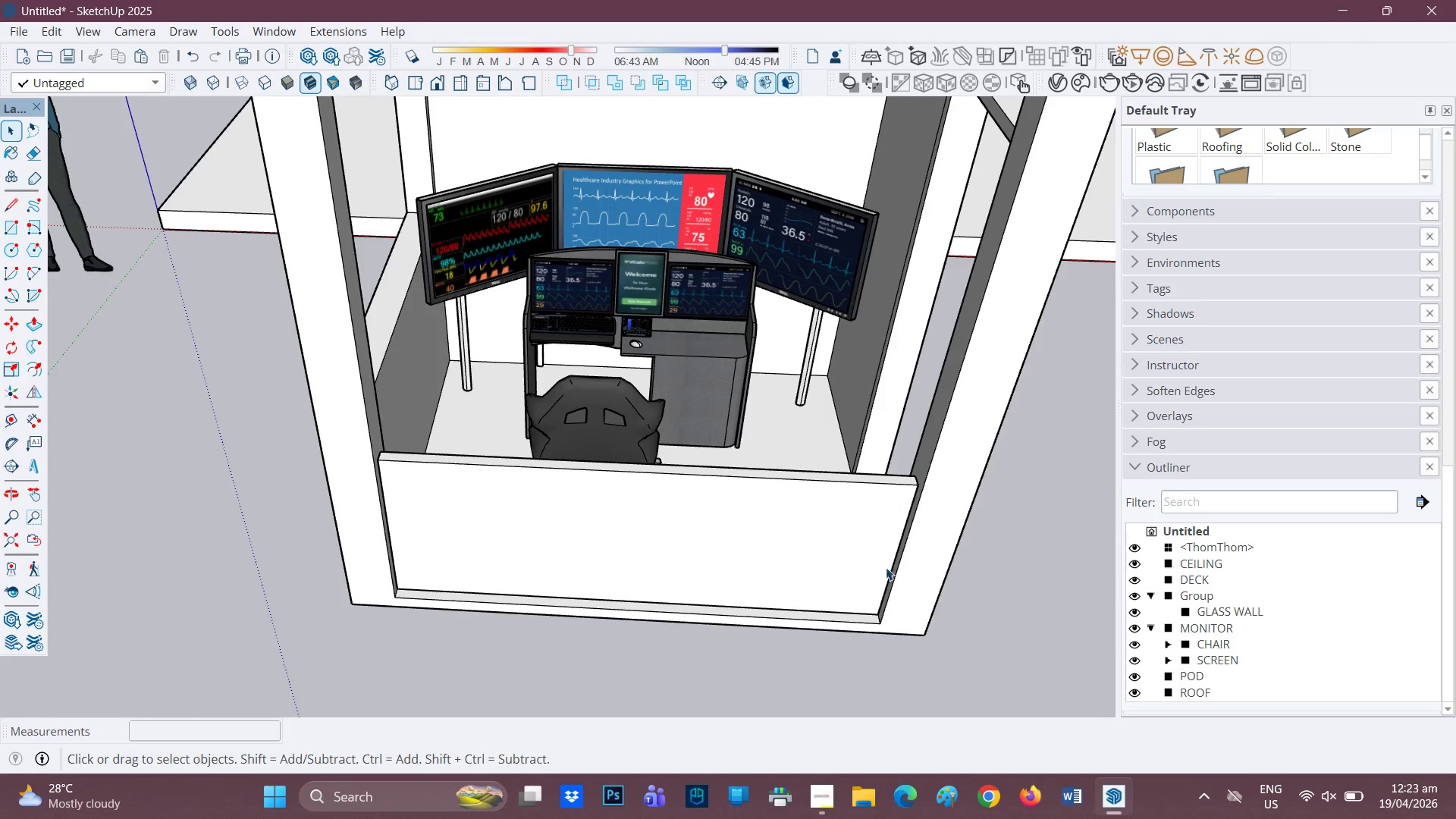 
scroll: coordinate [877, 566], scroll_direction: none, amount: 0.0
 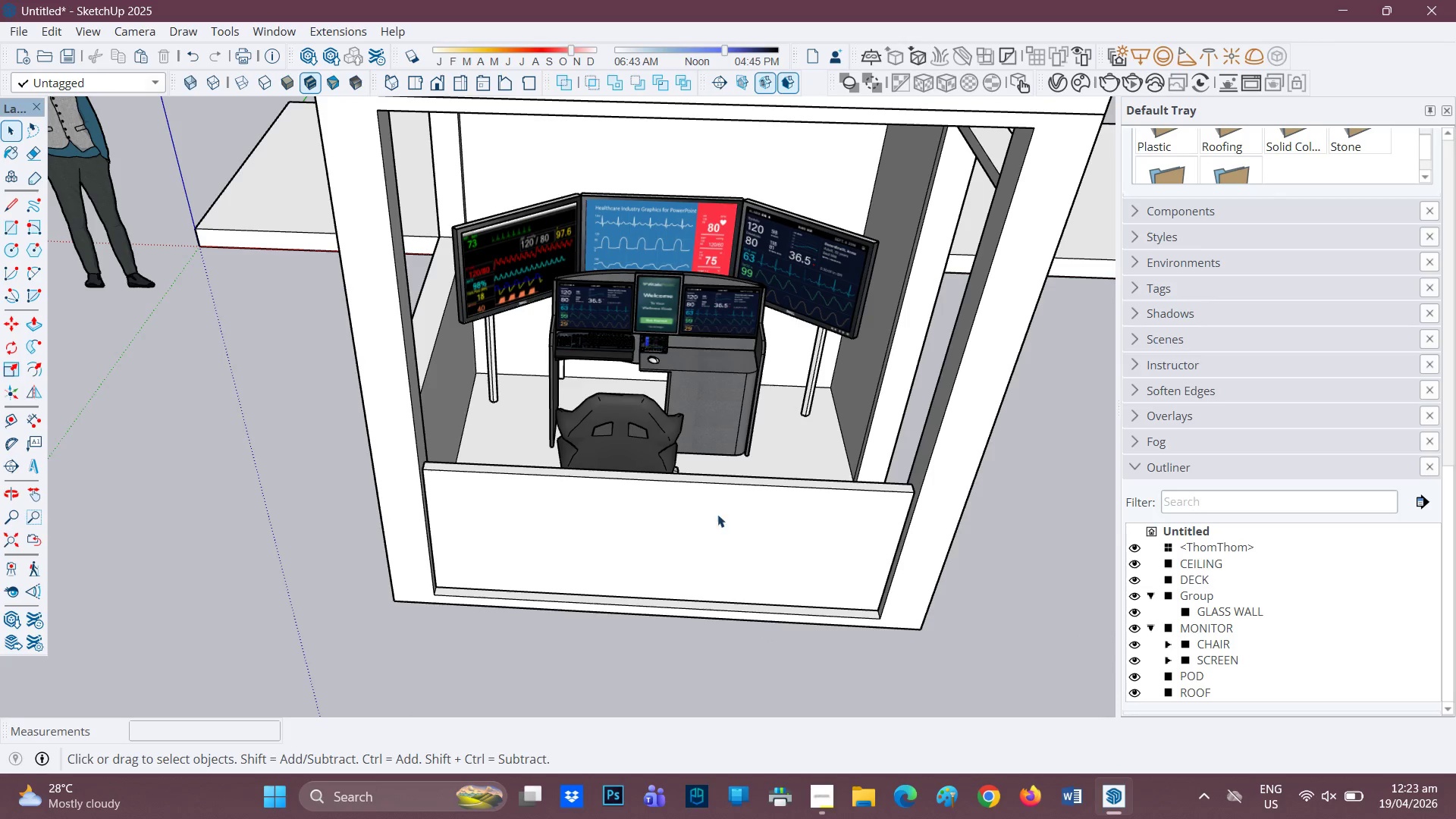 
left_click([724, 507])
 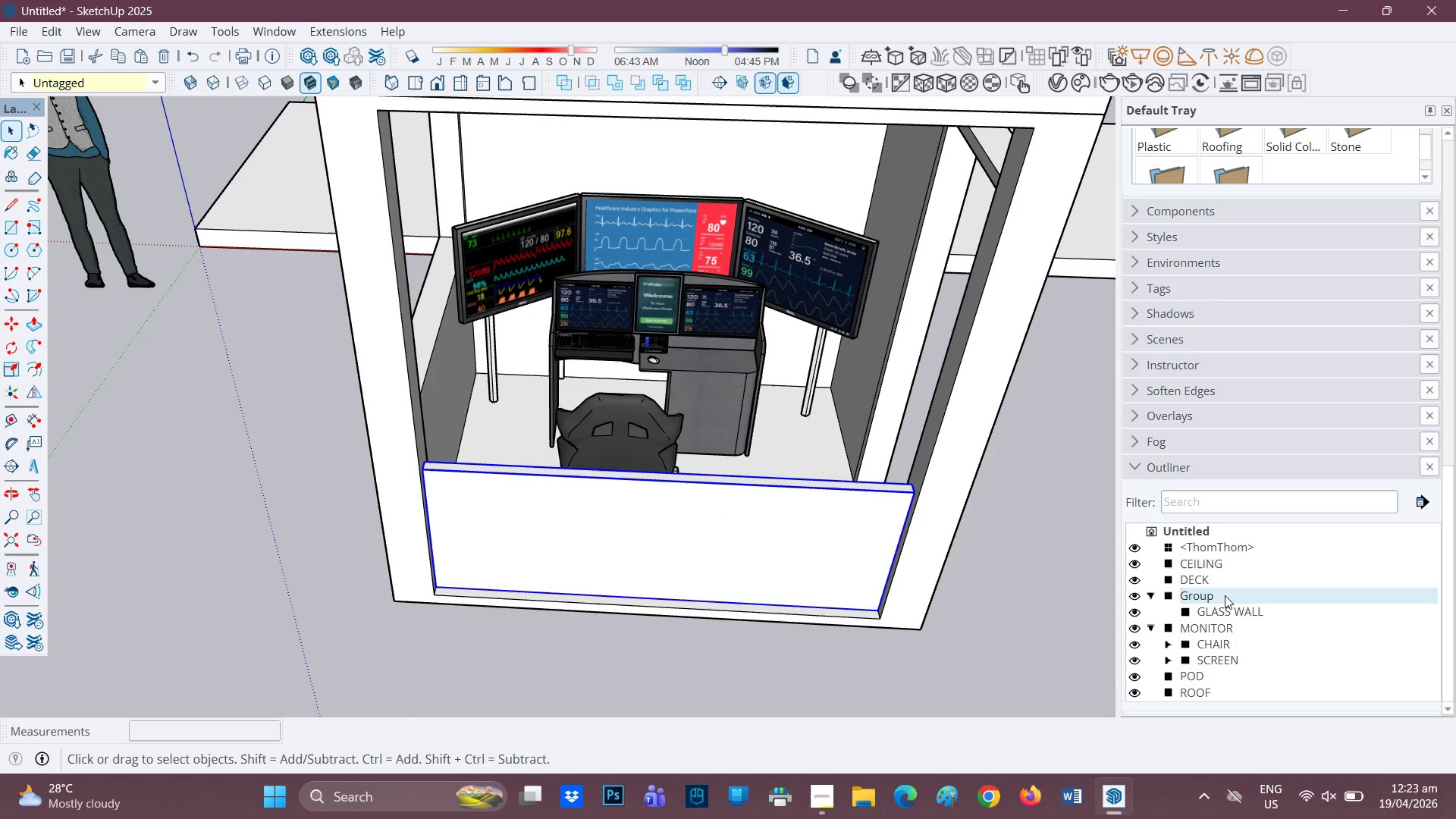 
left_click([1215, 617])
 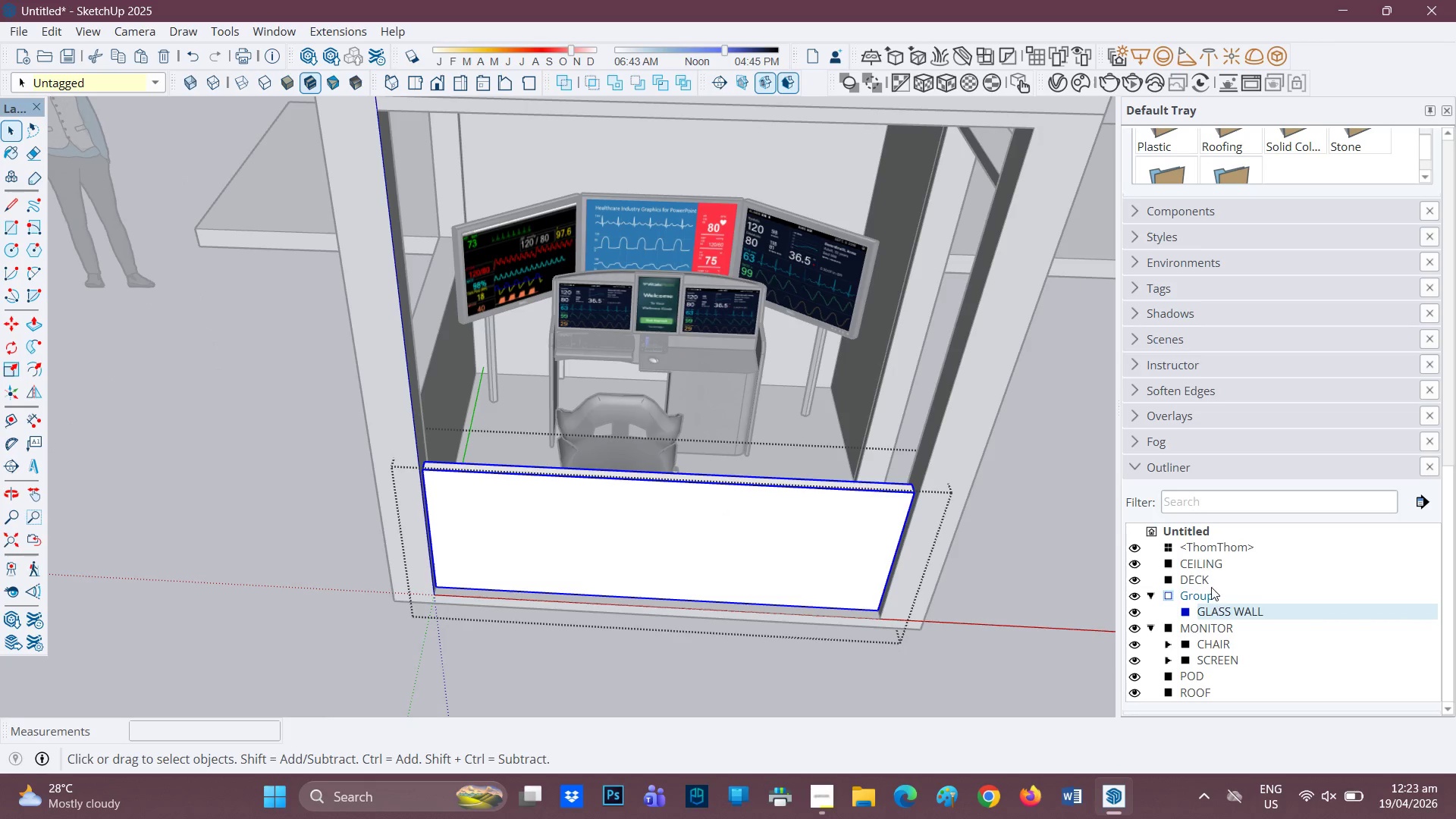 
left_click([1211, 592])
 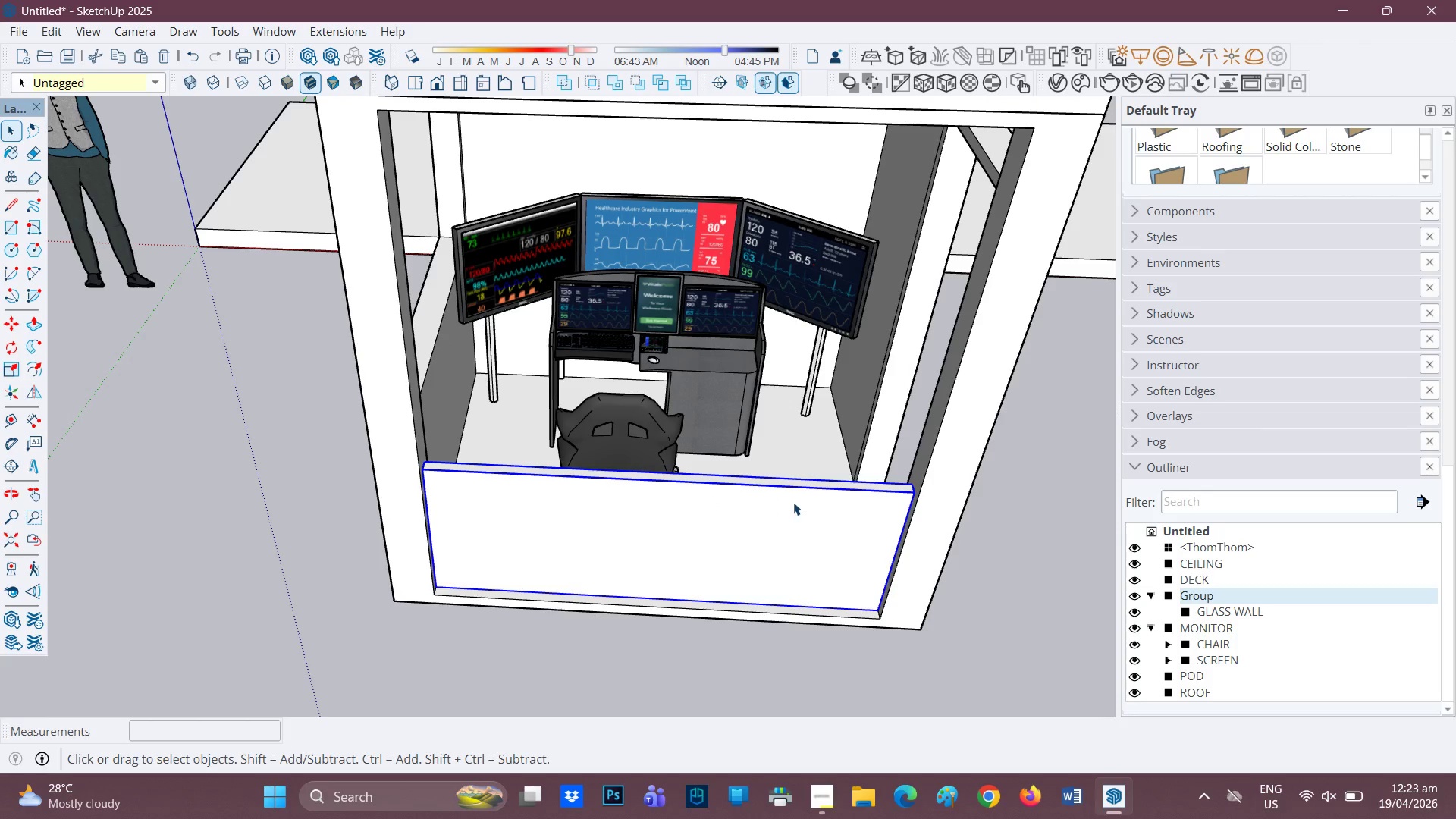 
left_click([846, 511])
 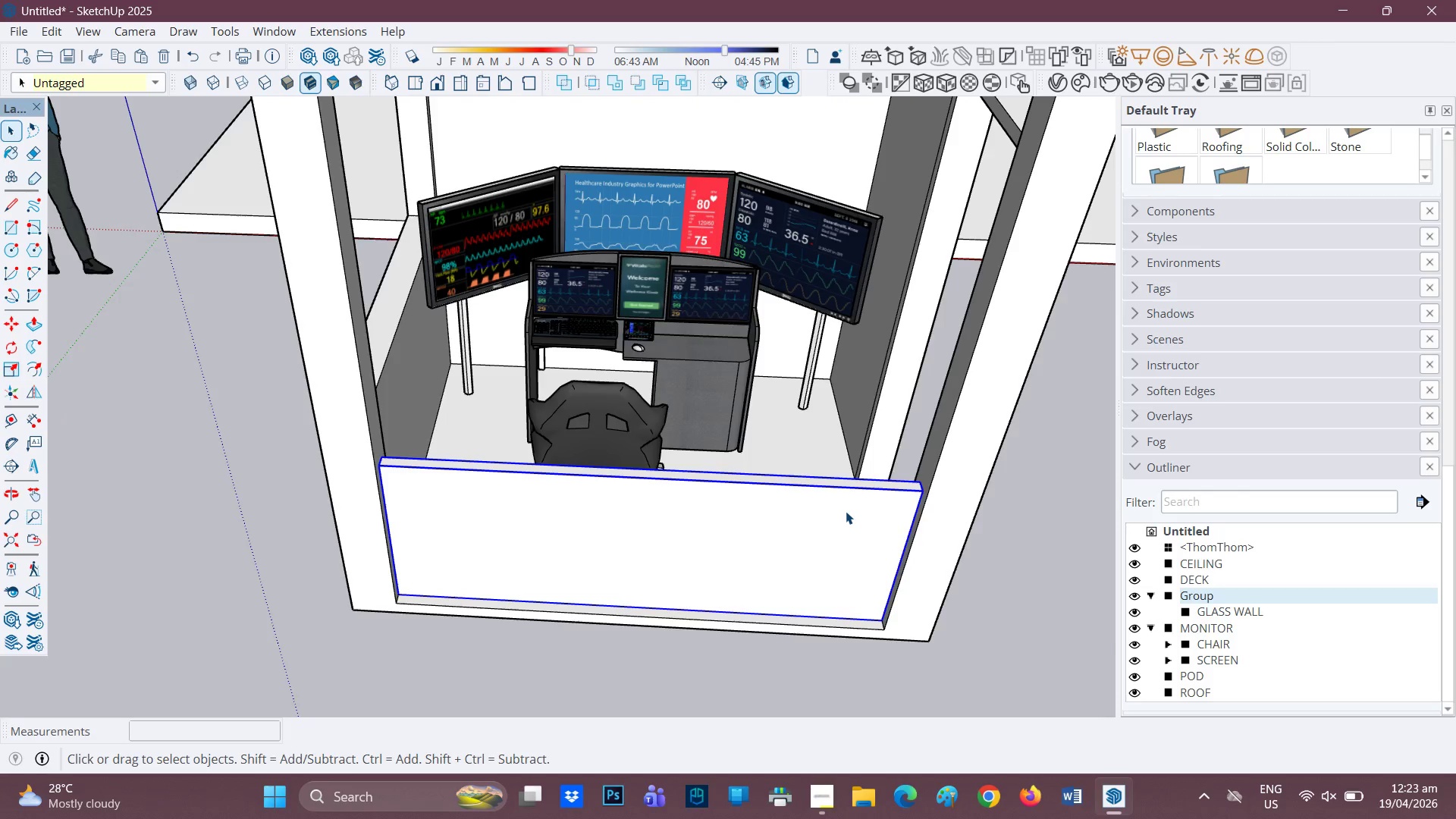 
scroll: coordinate [837, 507], scroll_direction: none, amount: 0.0
 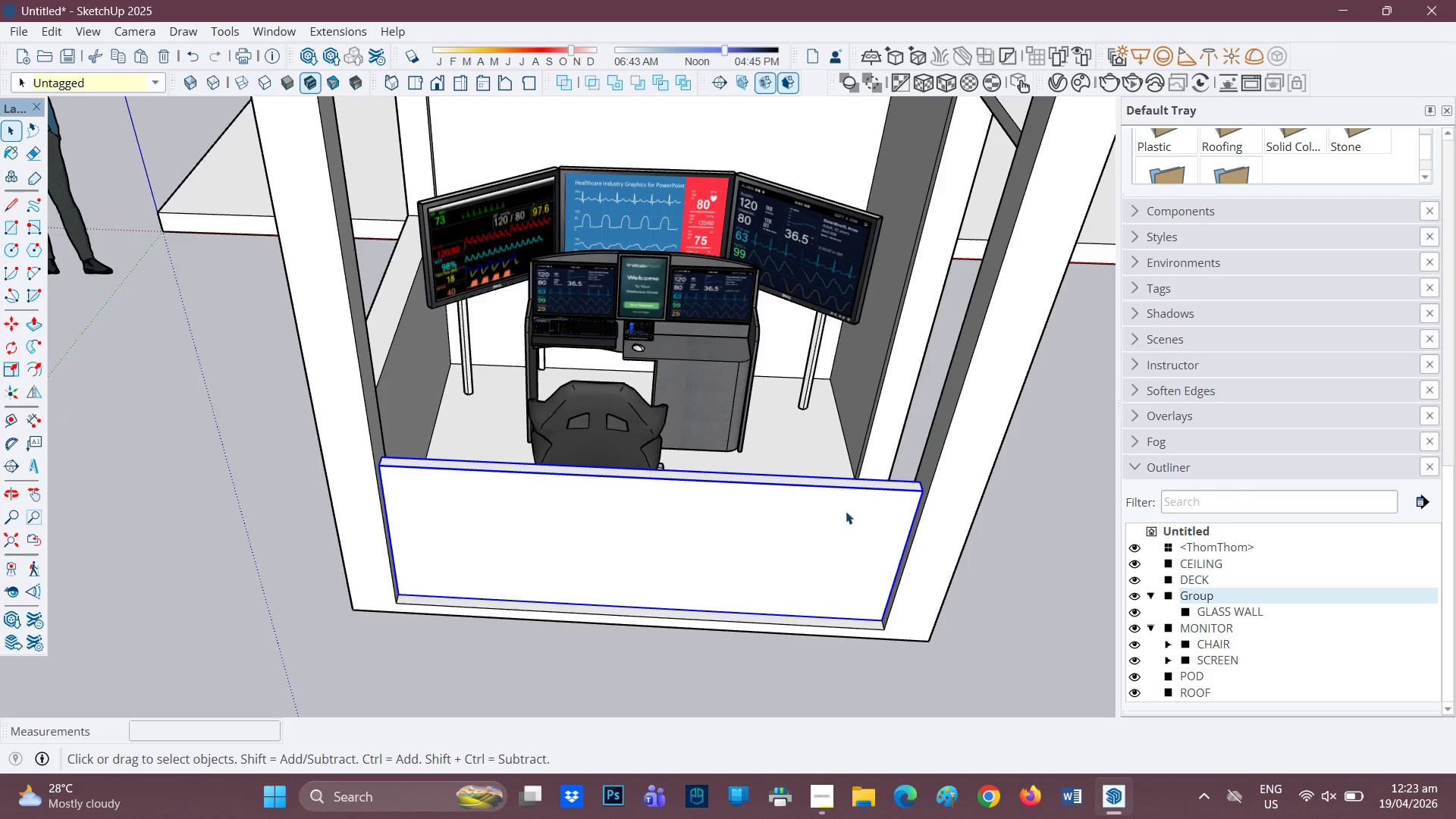 
double_click([846, 511])
 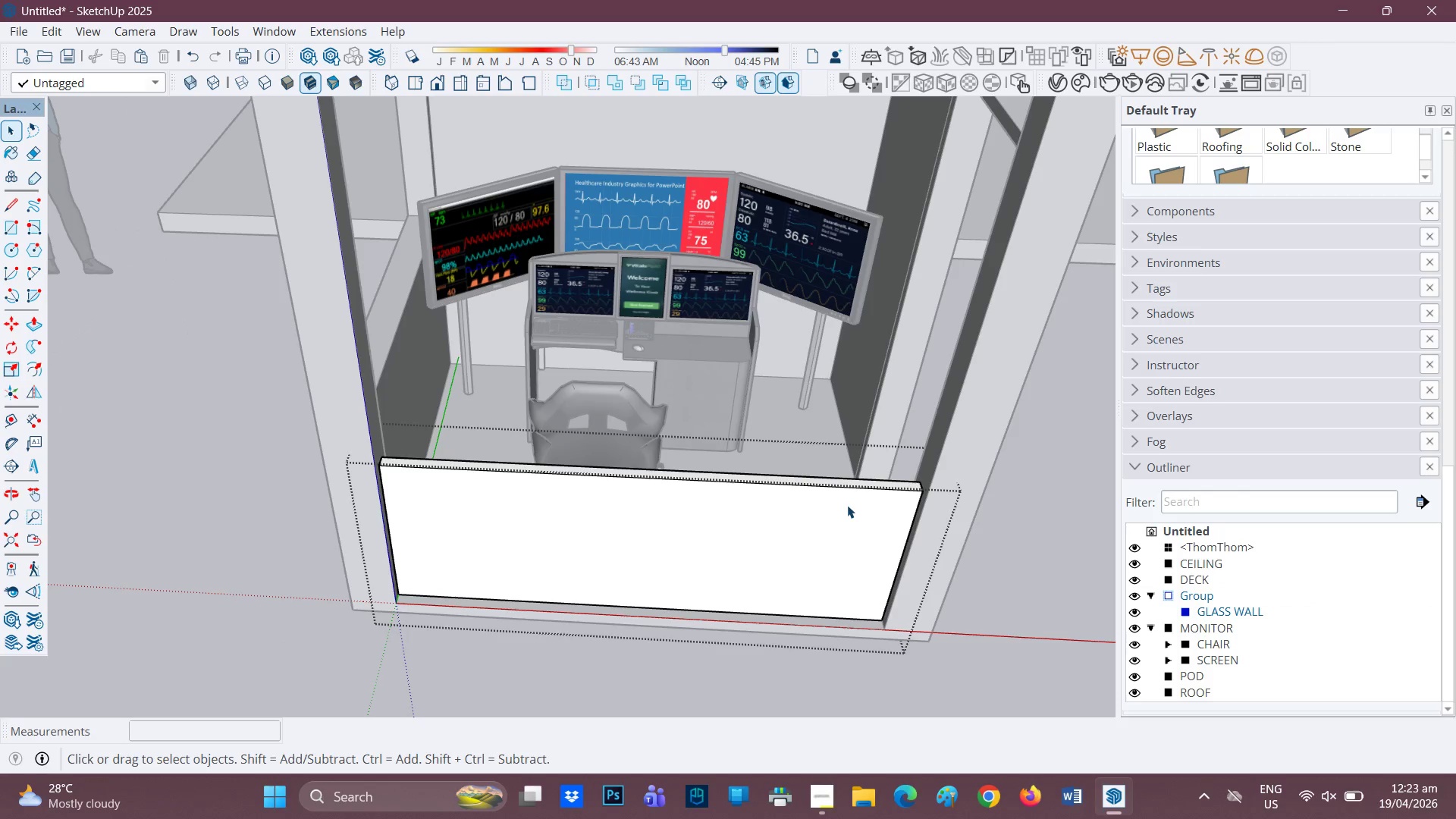 
scroll: coordinate [849, 500], scroll_direction: none, amount: 0.0
 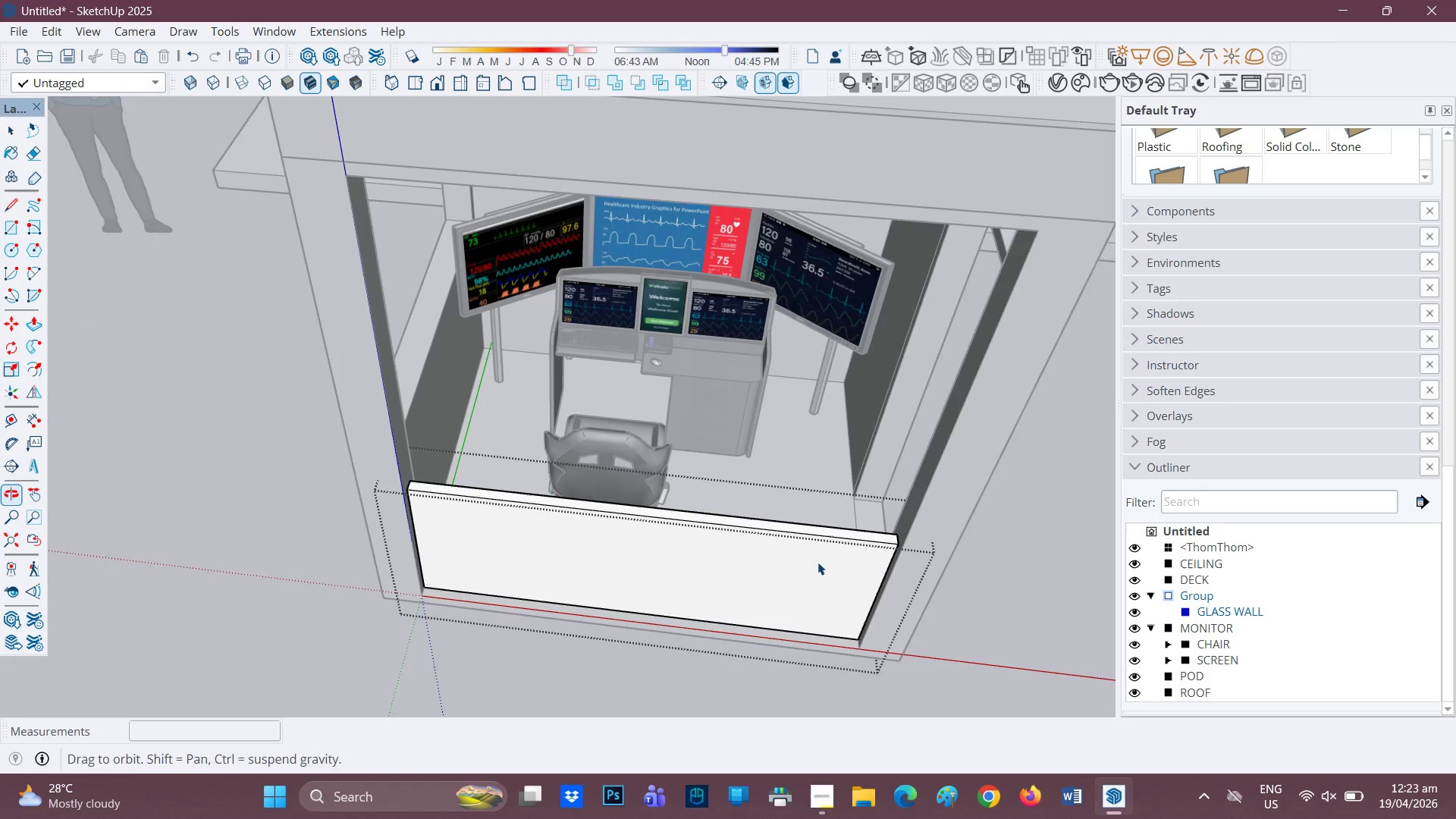 
key(P)
 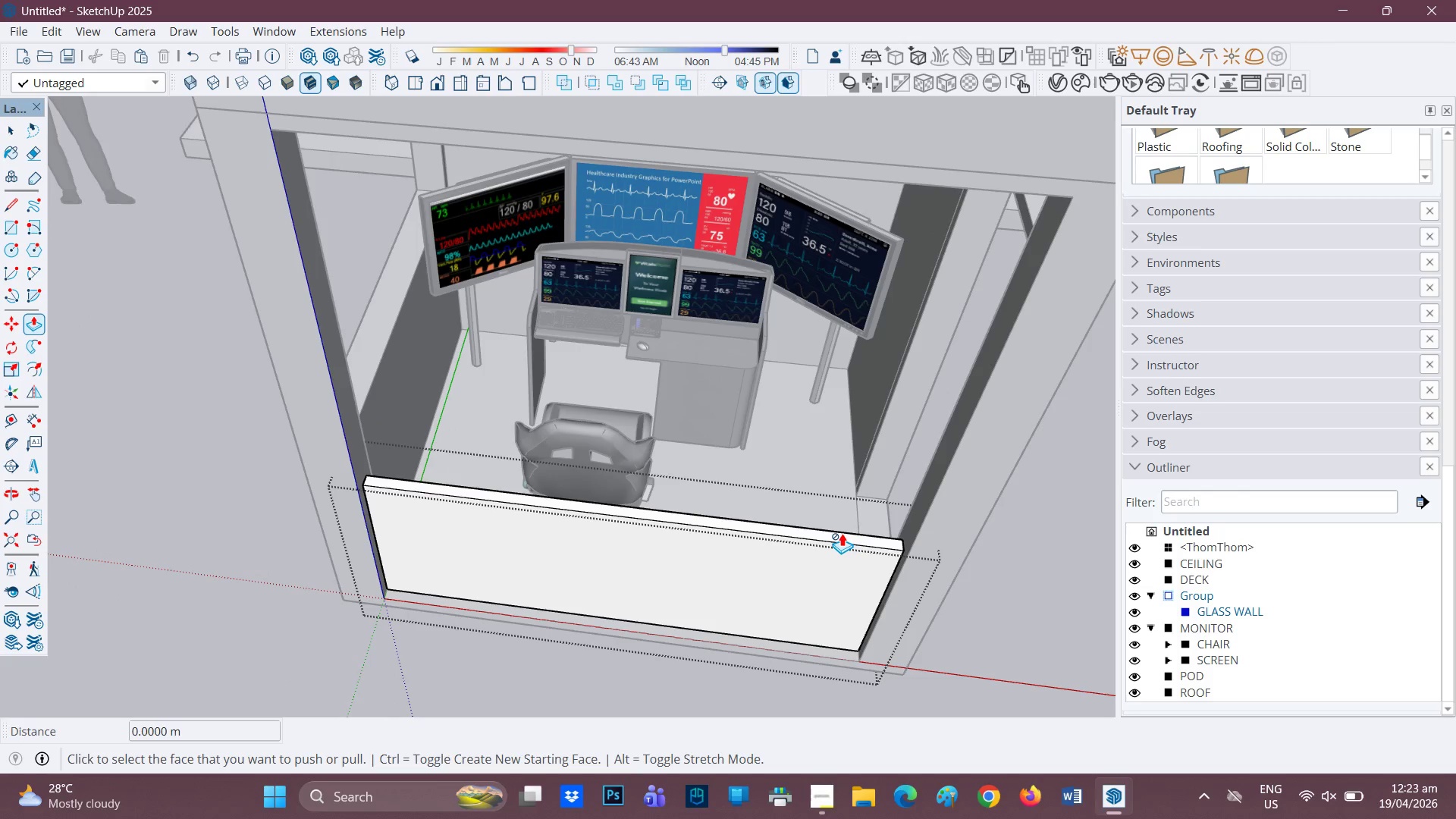 
scroll: coordinate [819, 560], scroll_direction: none, amount: 0.0
 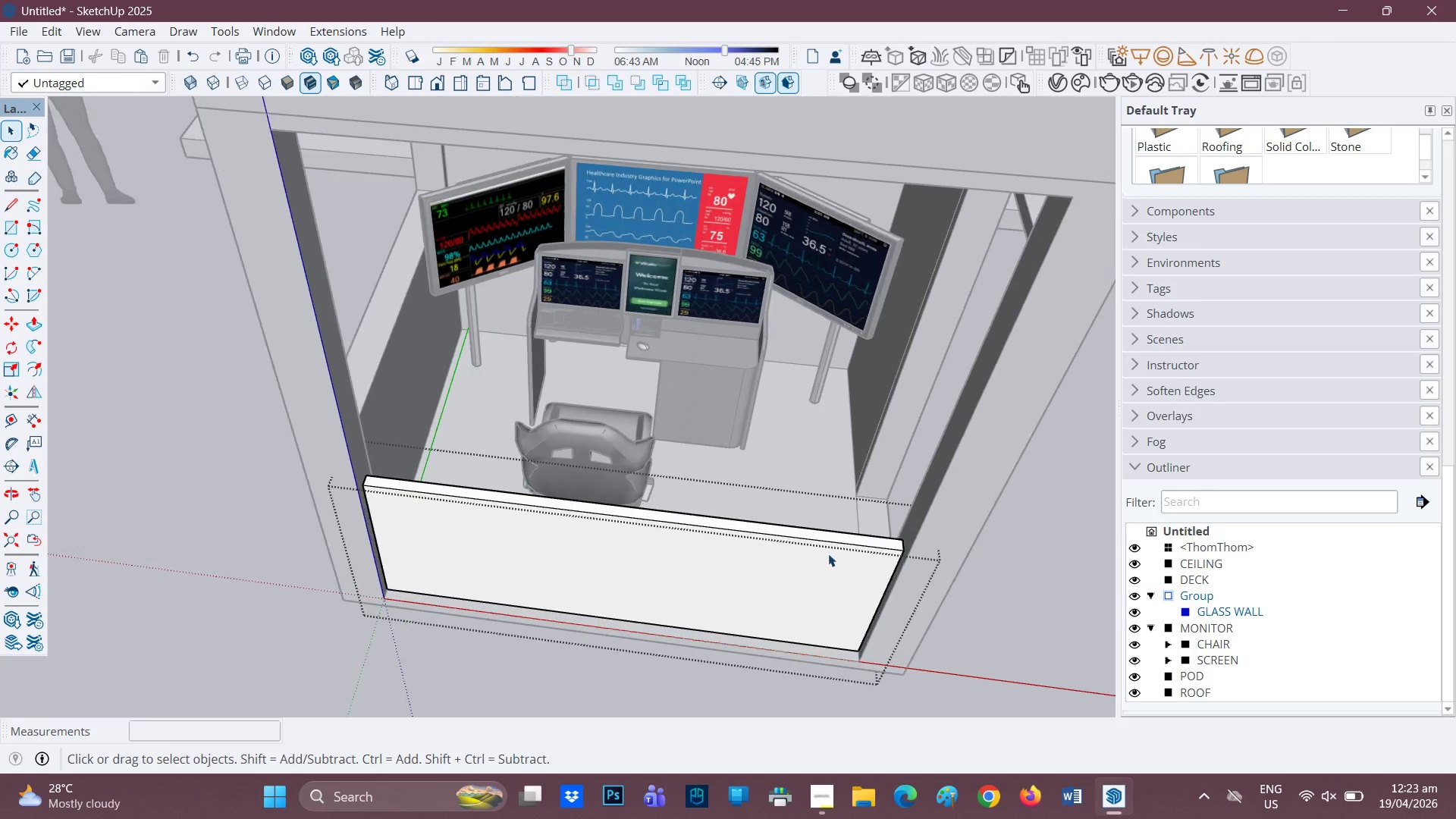 
key(Space)
 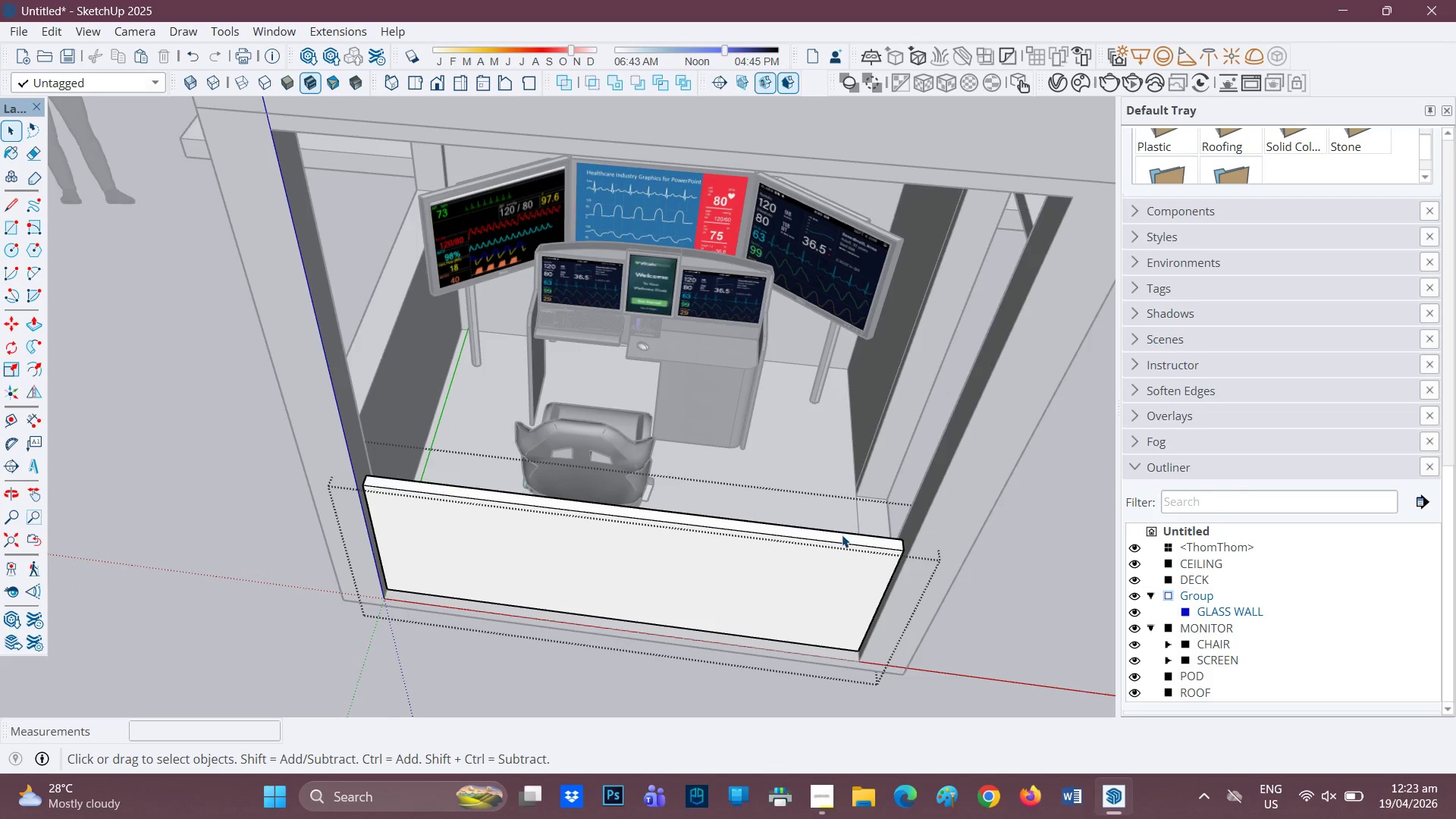 
left_click([842, 538])
 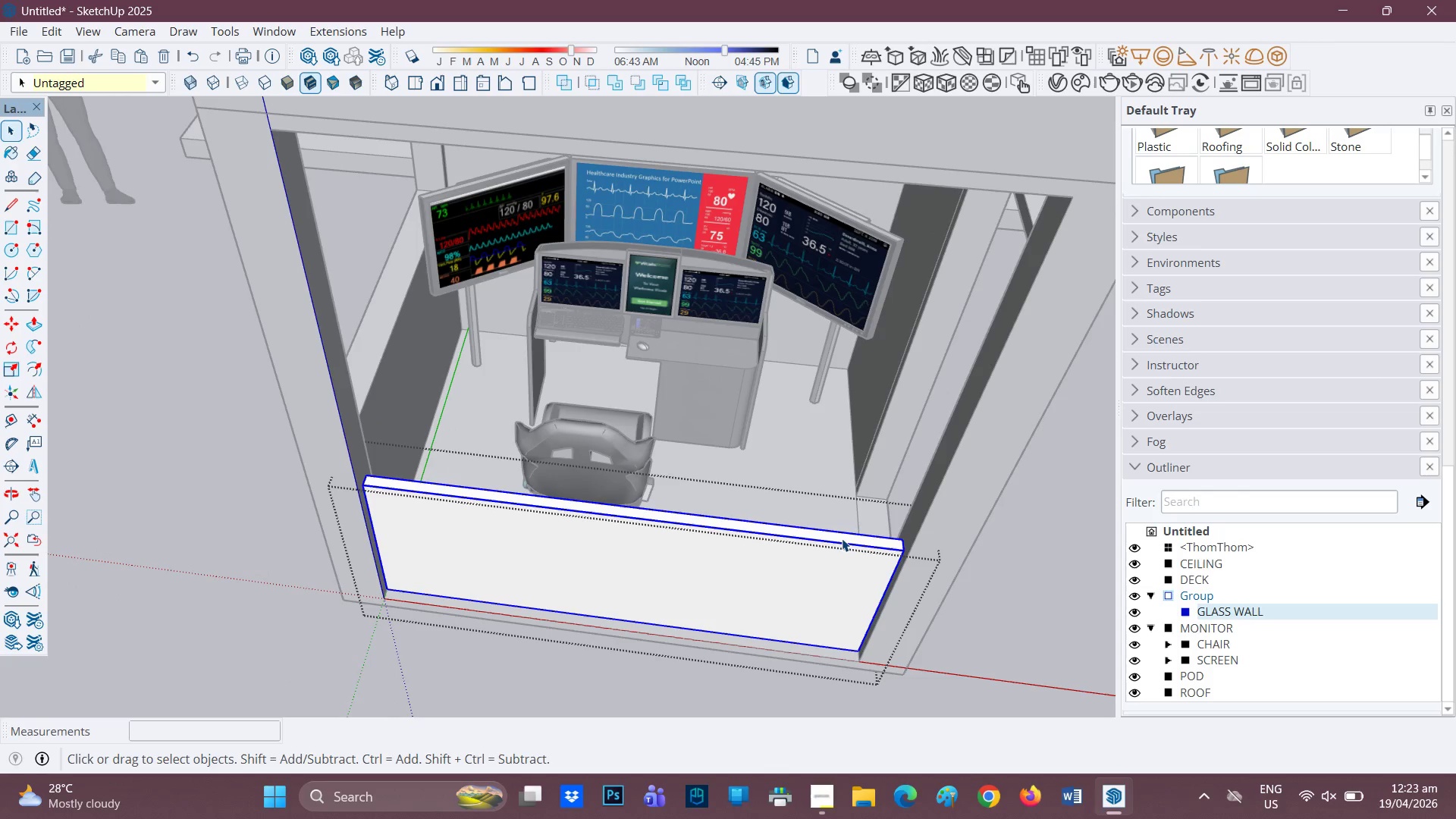 
left_click([842, 538])
 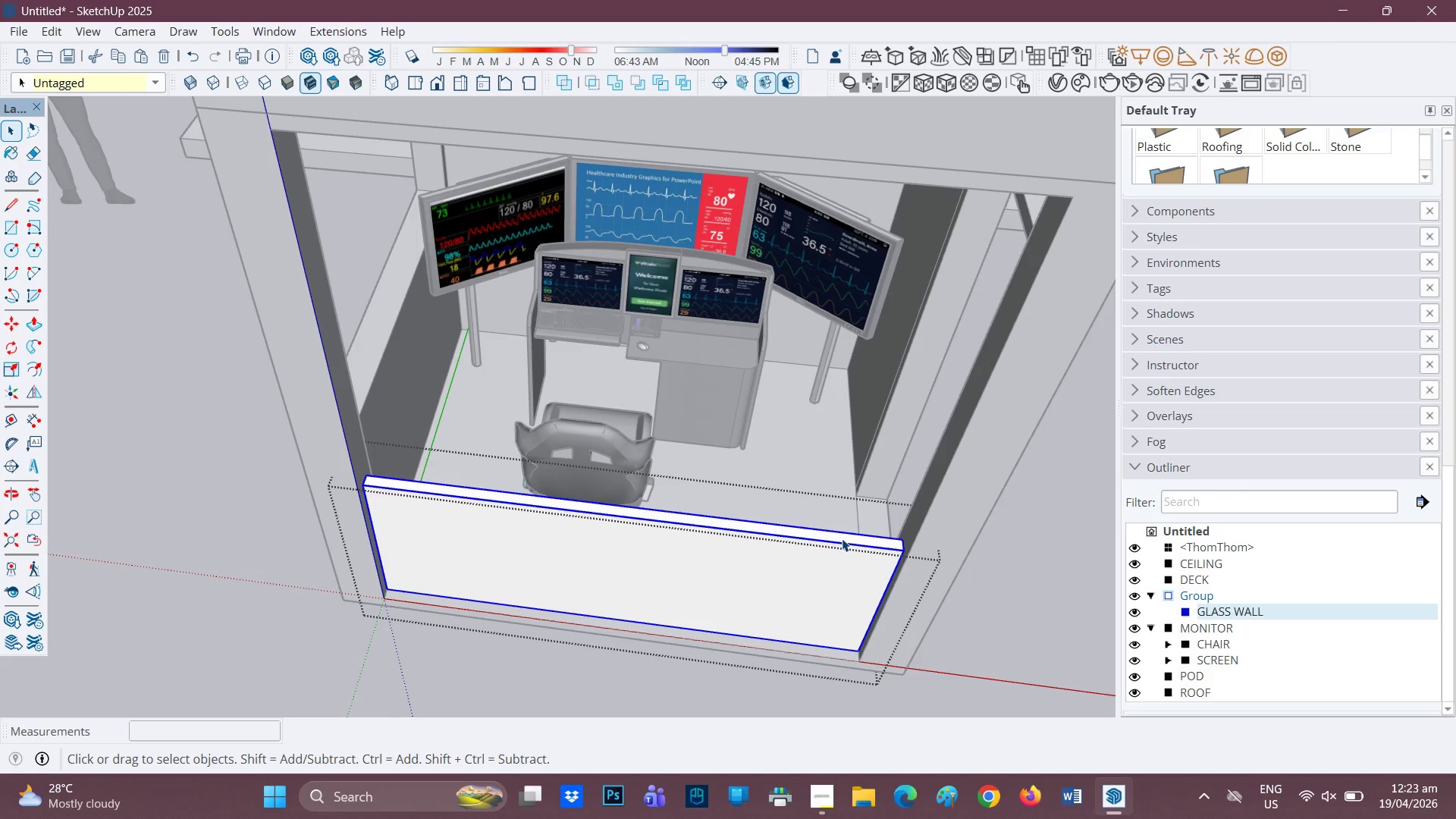 
key(P)
 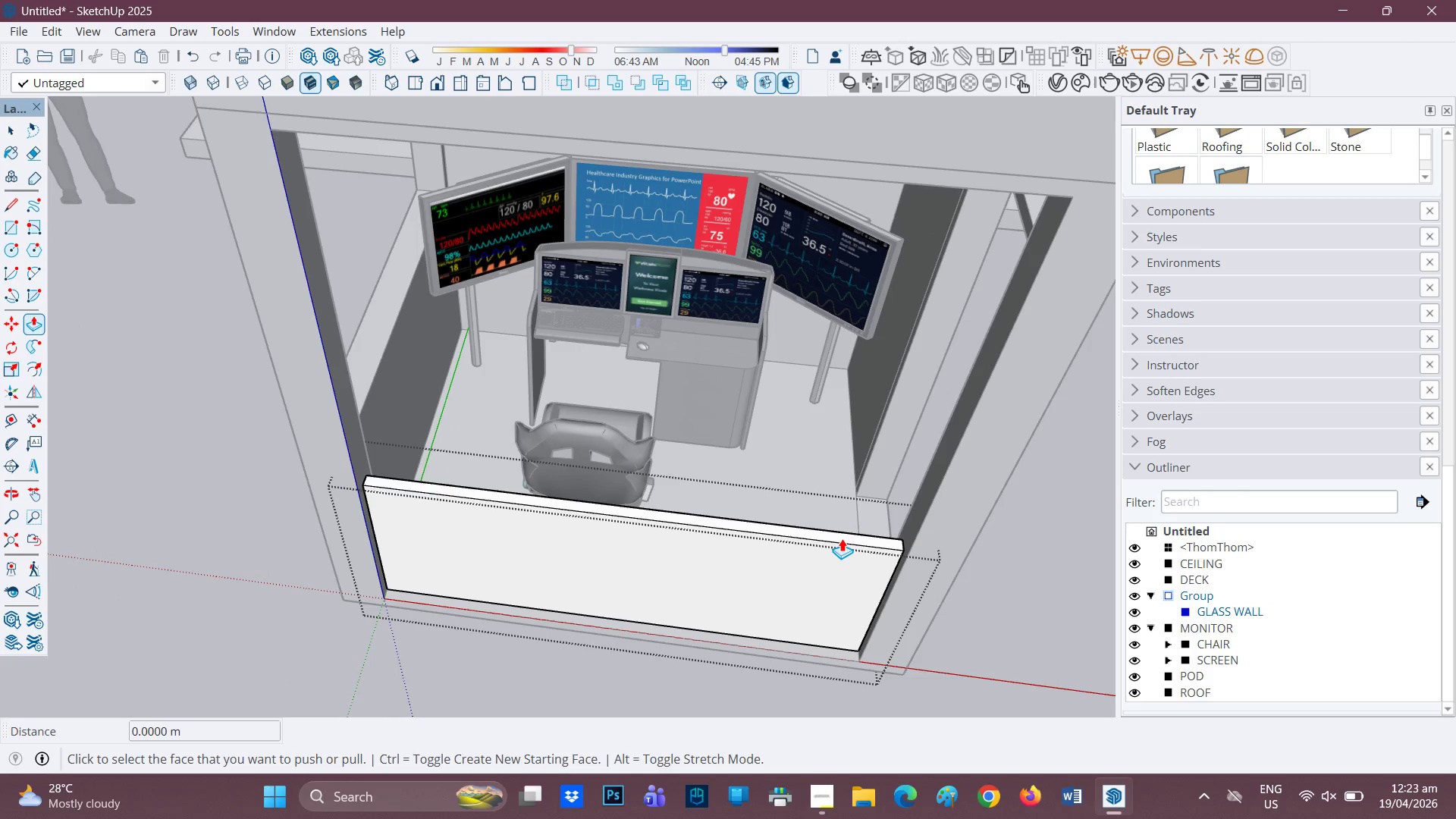 
double_click([842, 538])
 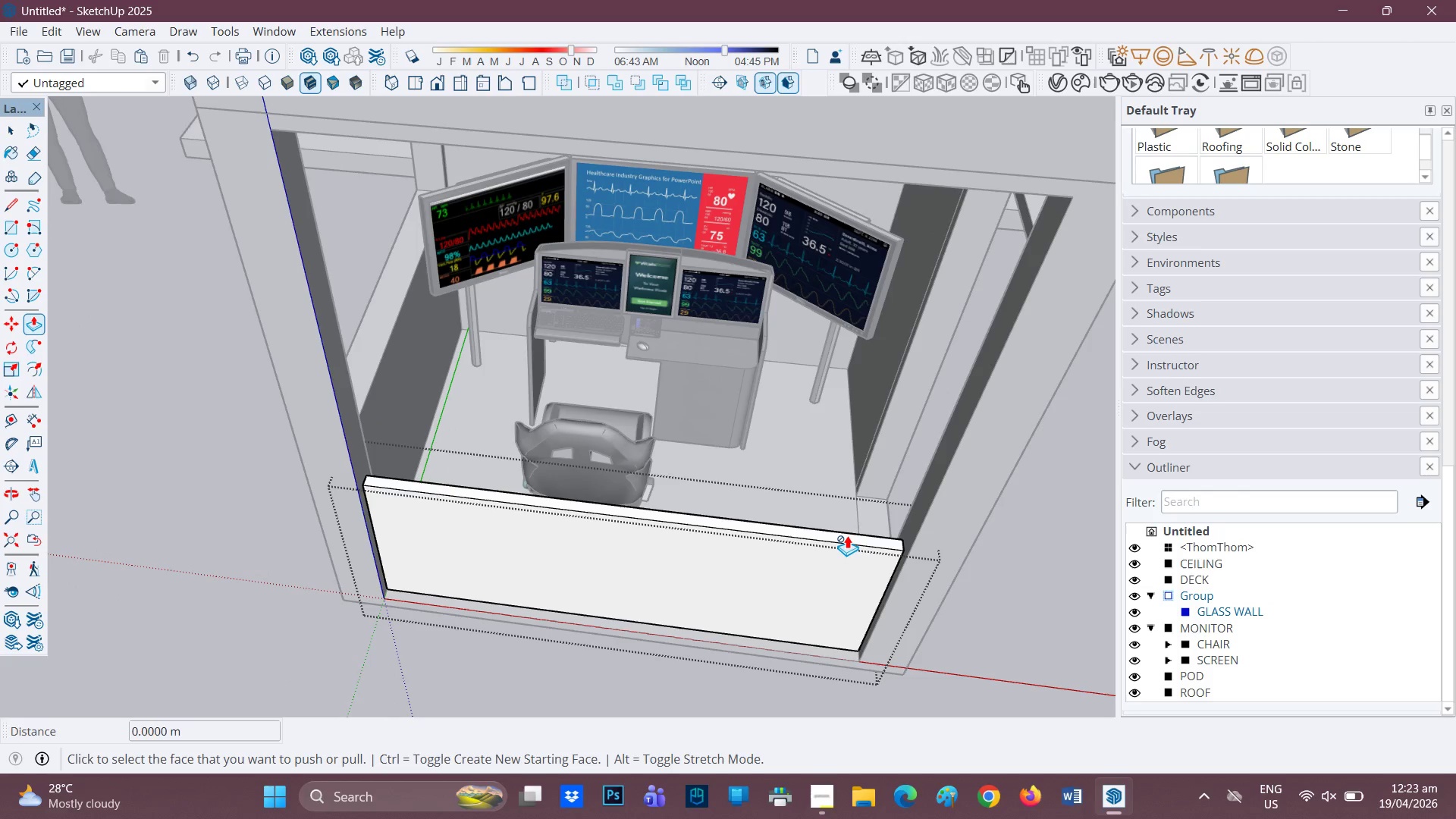 
triple_click([847, 535])
 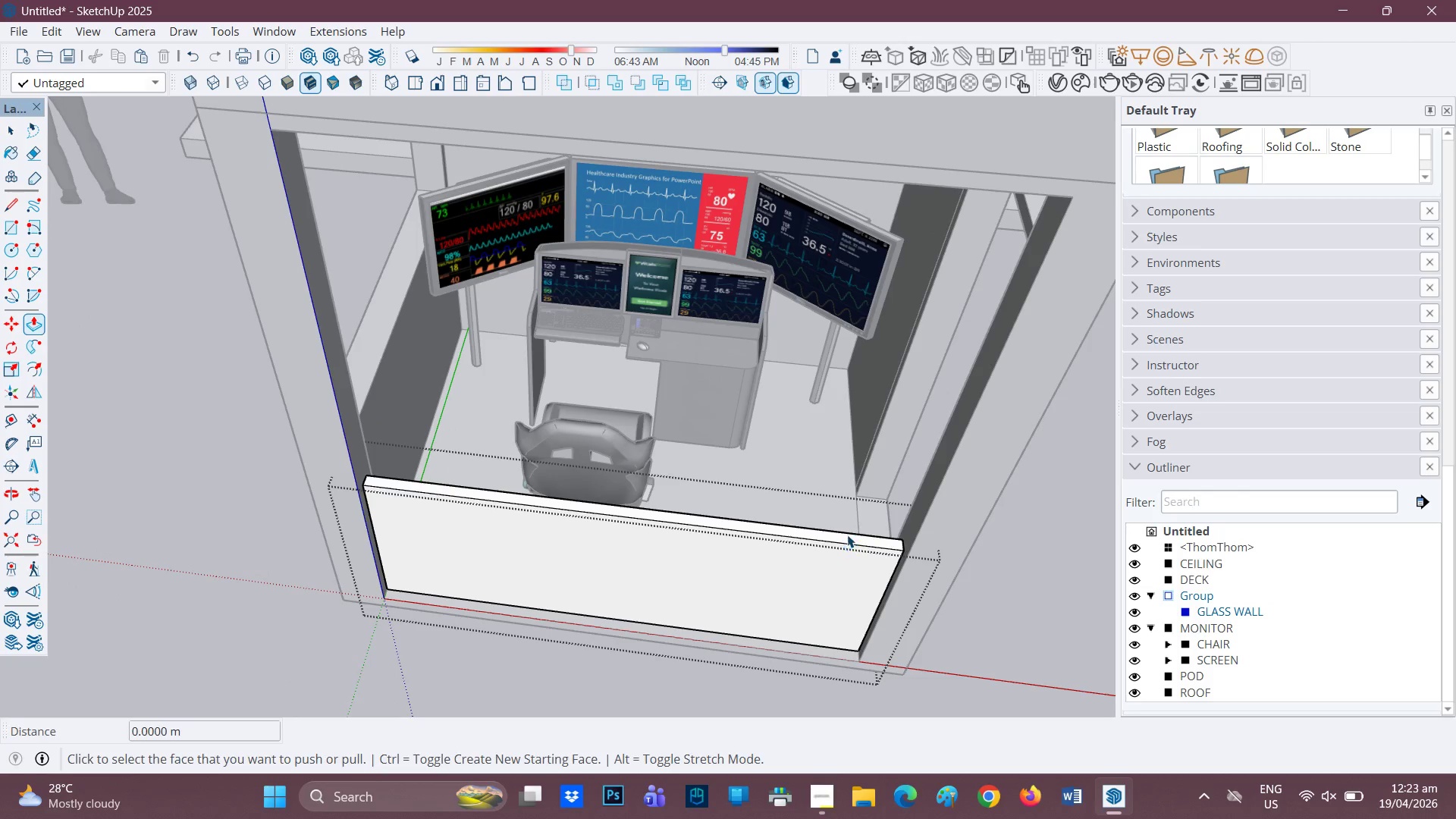 
key(Space)
 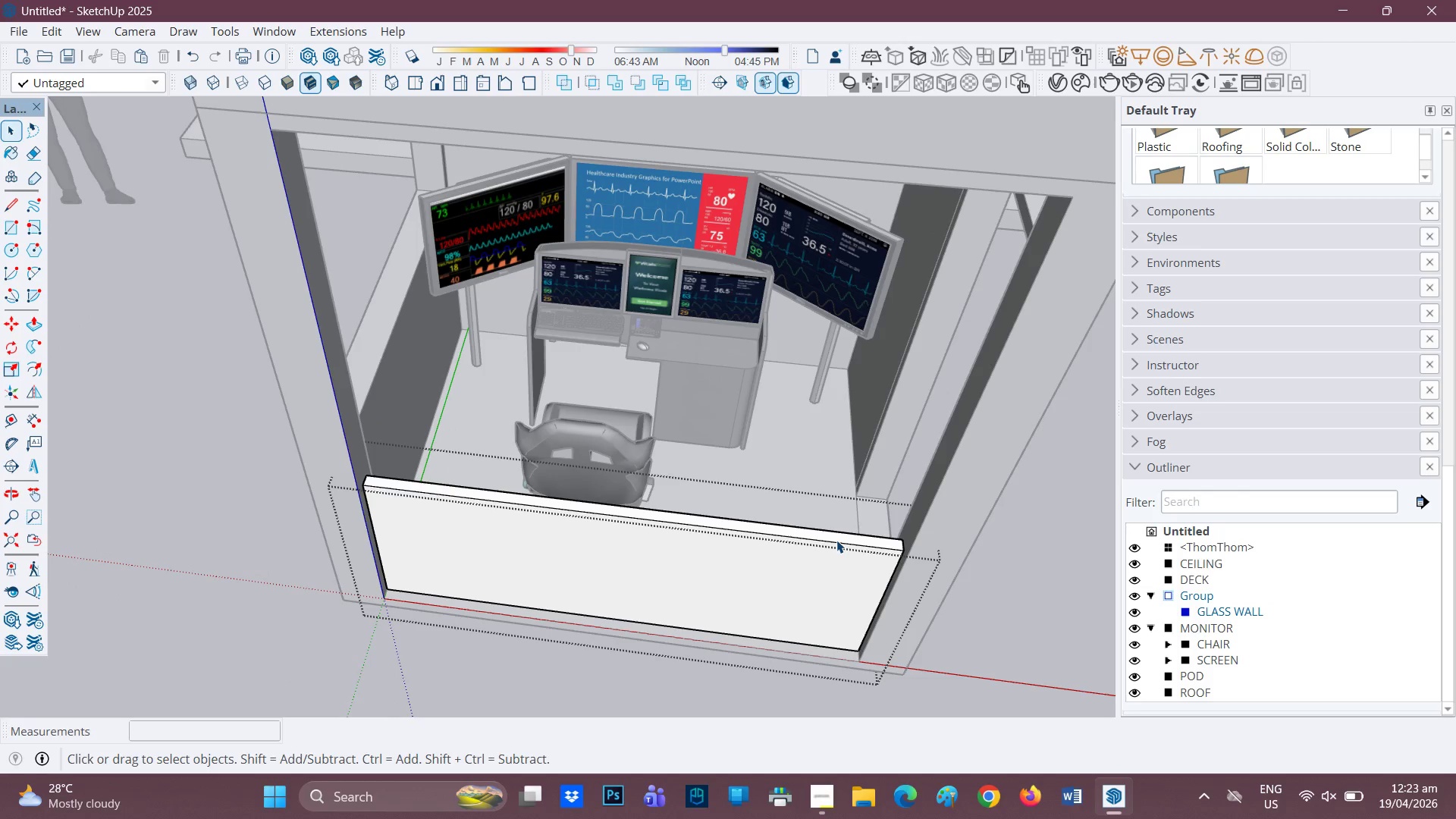 
double_click([836, 540])
 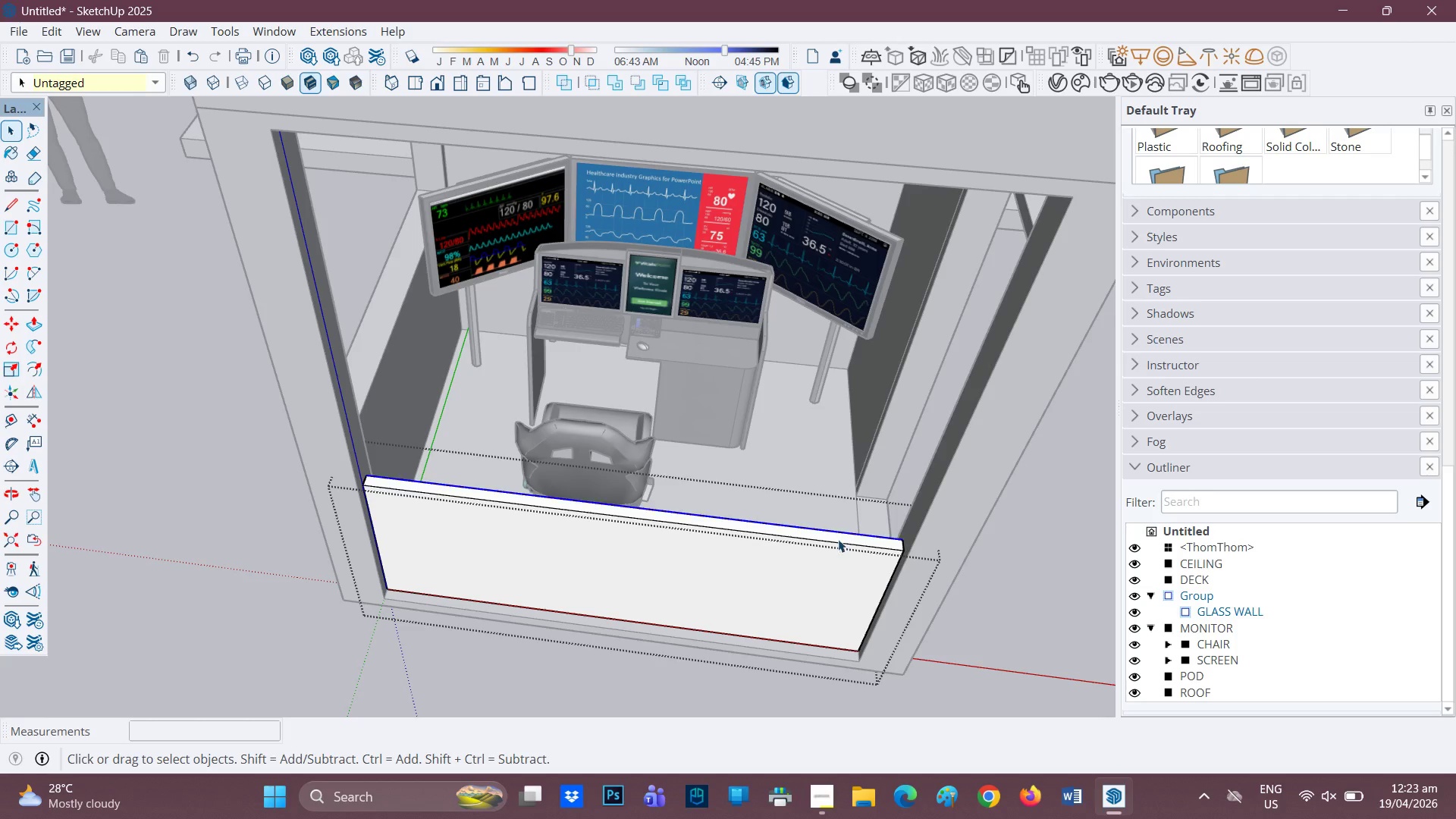 
left_click([838, 539])
 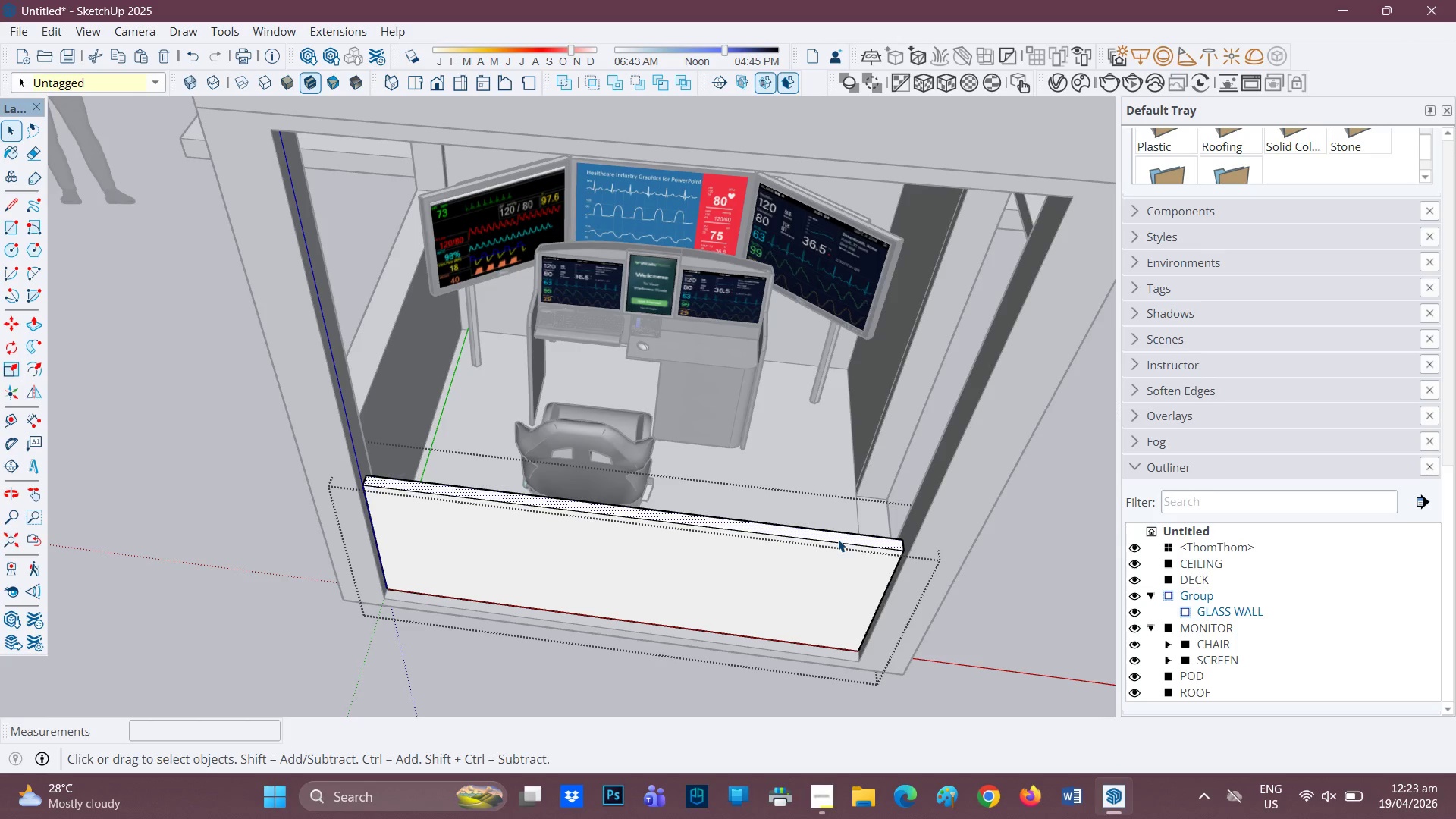 
key(P)
 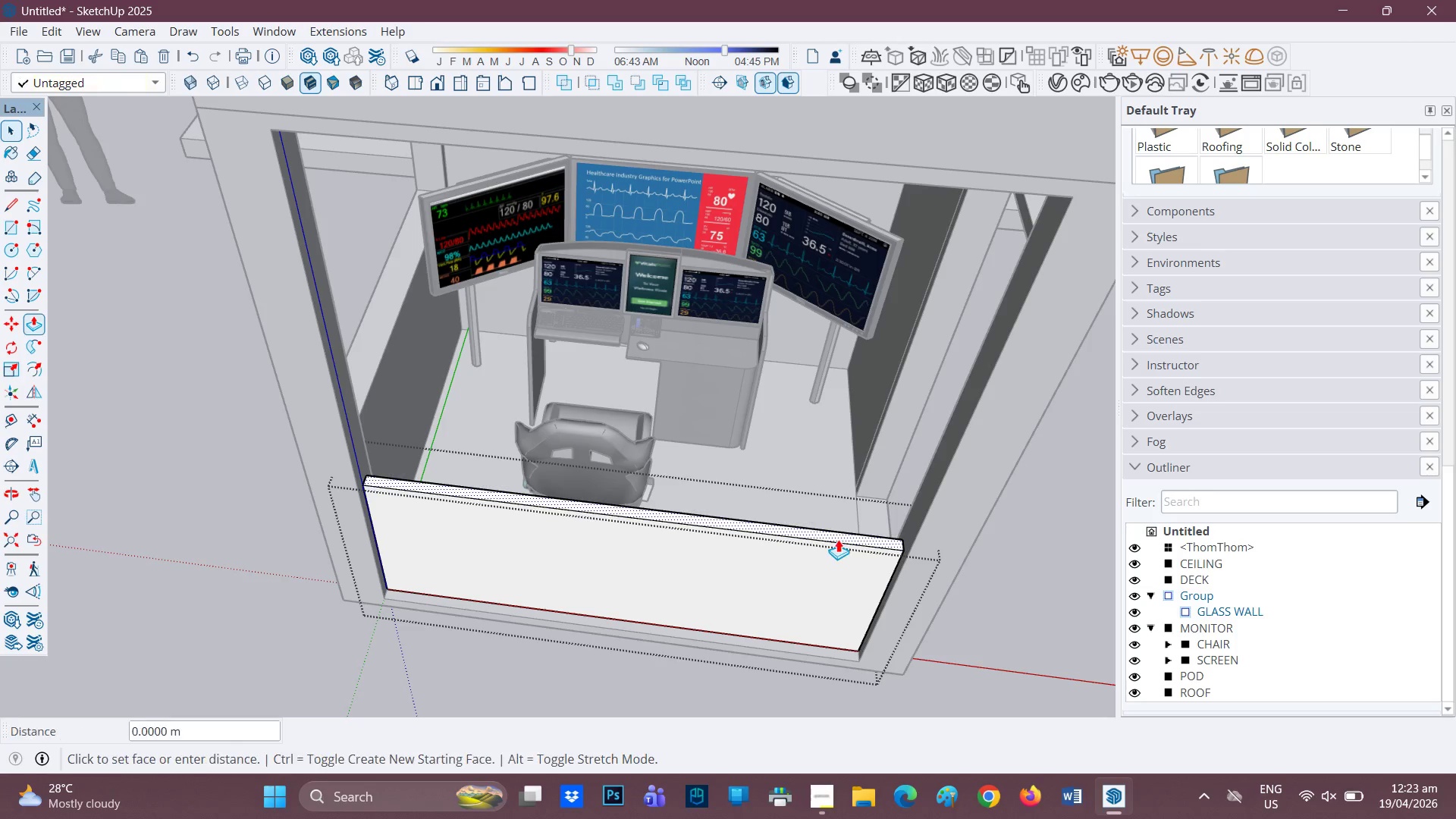 
left_click([838, 539])
 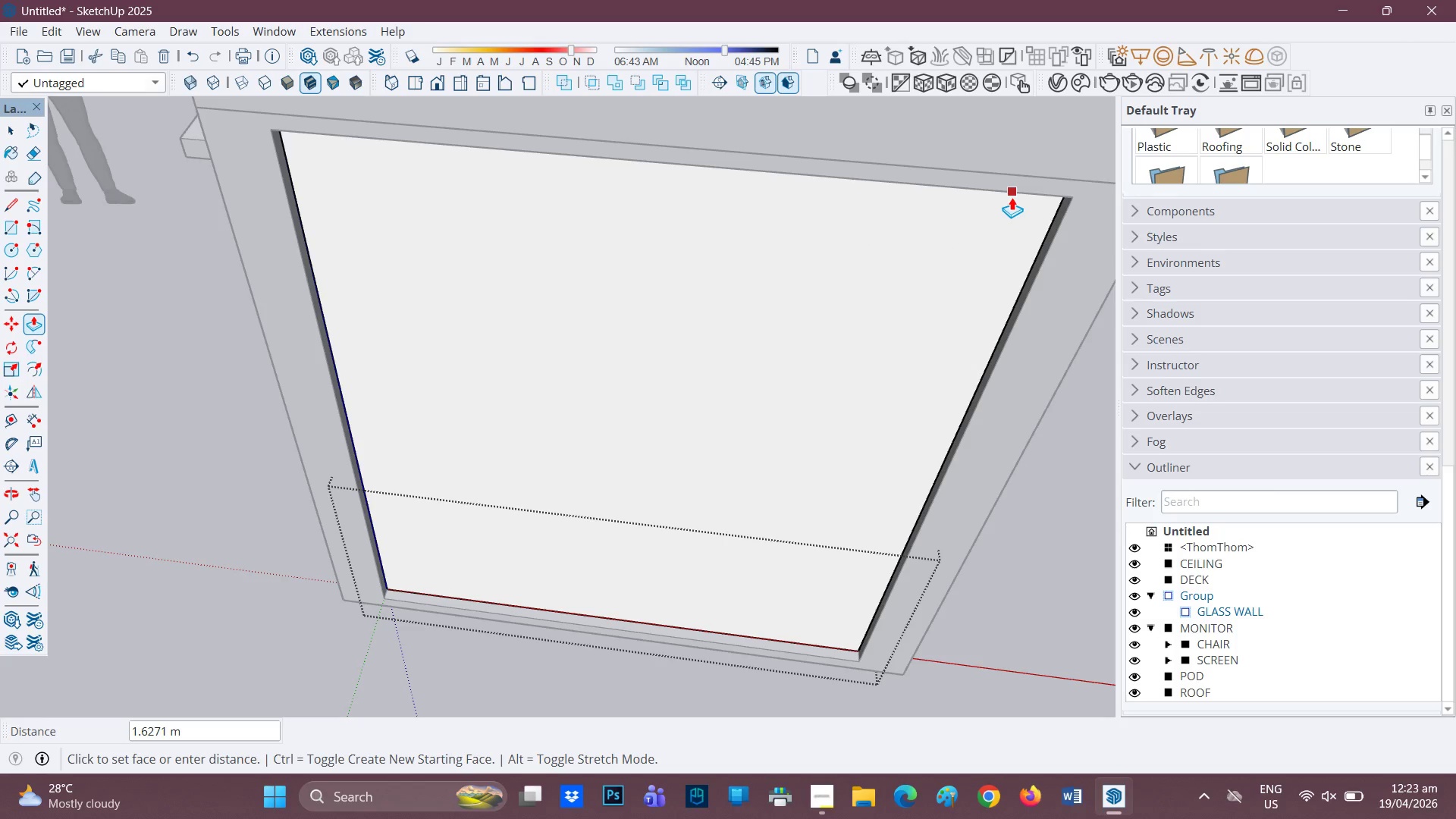 
scroll: coordinate [761, 409], scroll_direction: none, amount: 0.0
 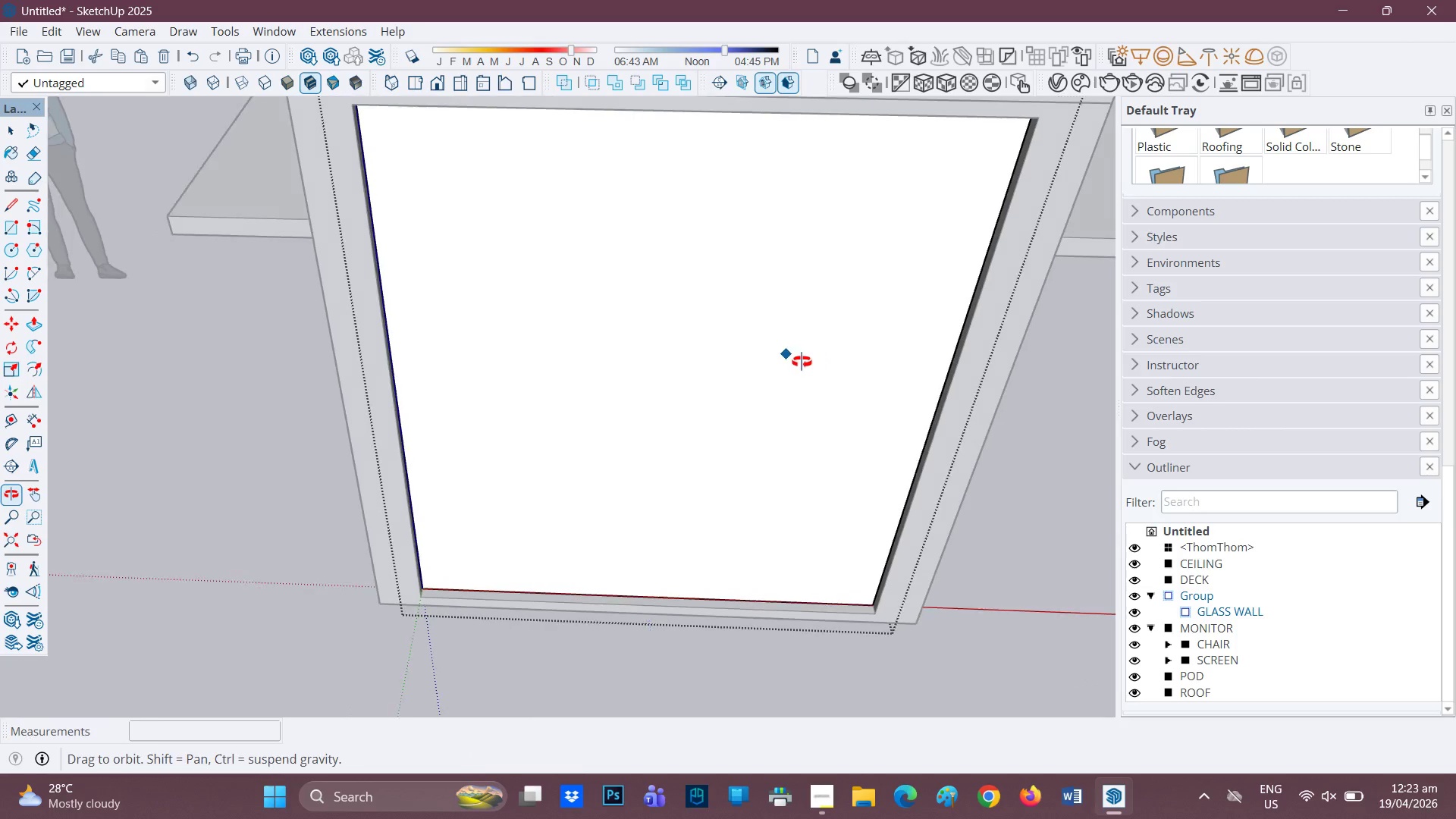 
scroll: coordinate [785, 359], scroll_direction: down, amount: 2.0
 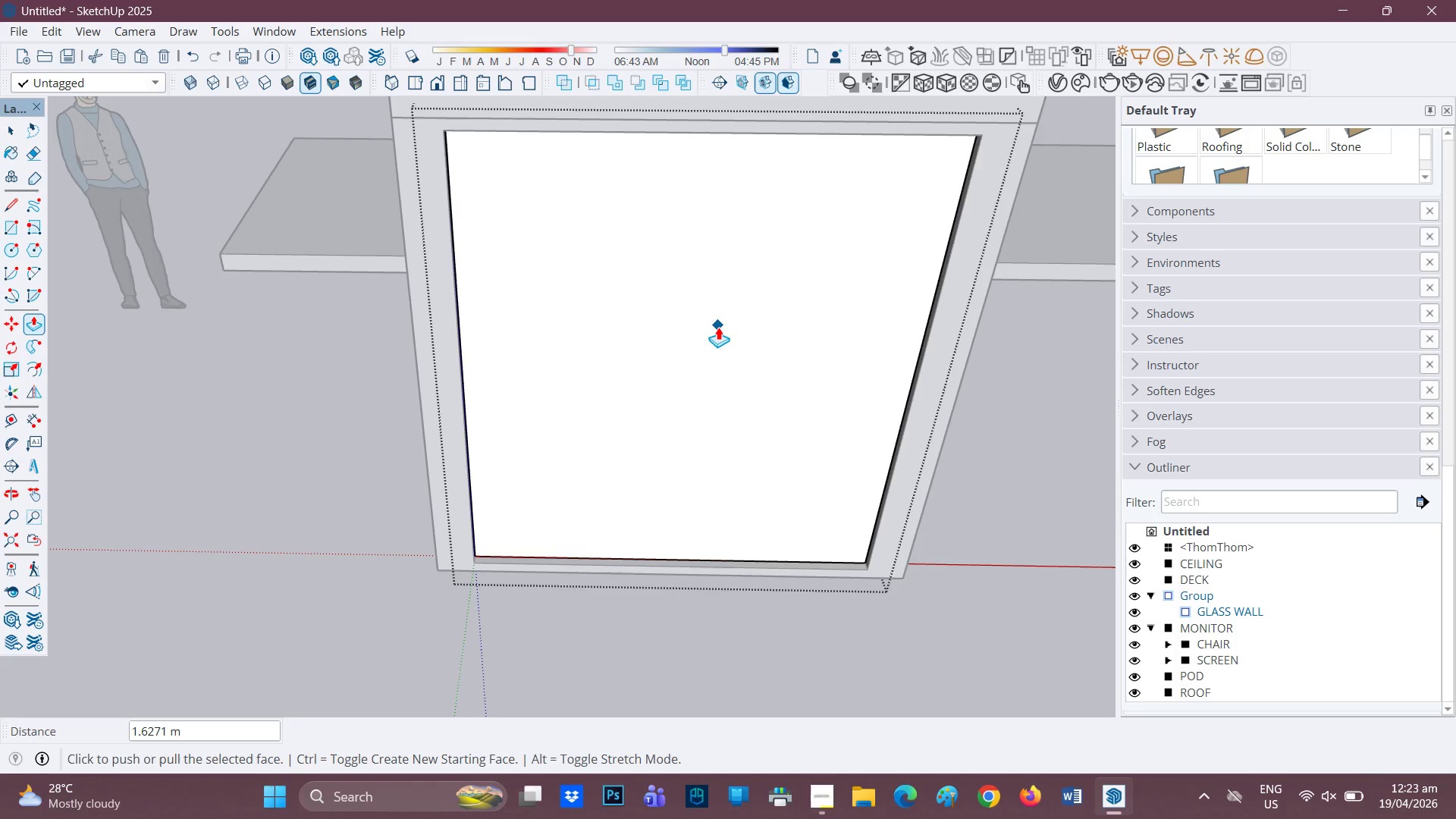 
key(F)
 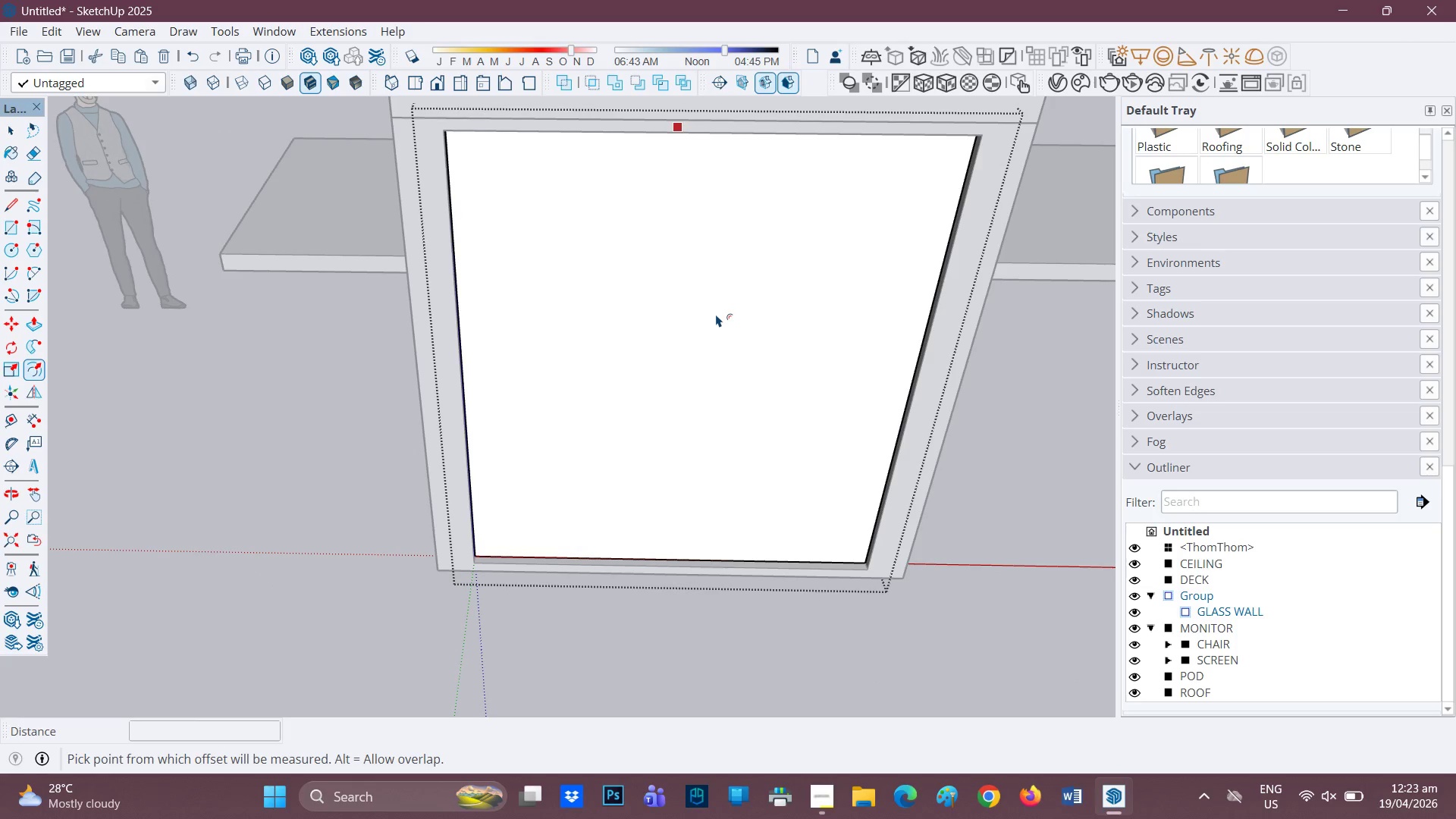 
left_click([716, 314])
 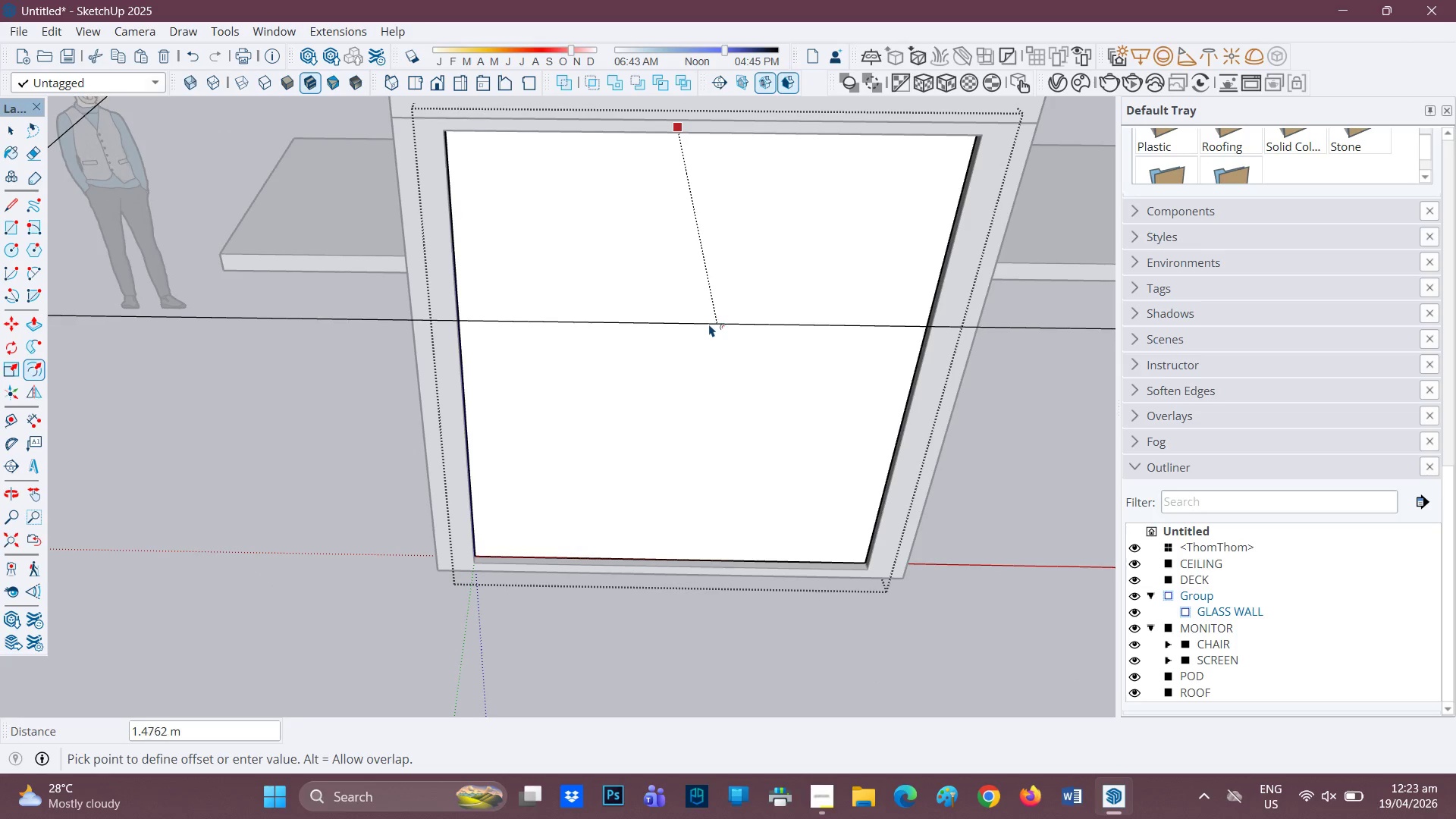 
key(Space)
 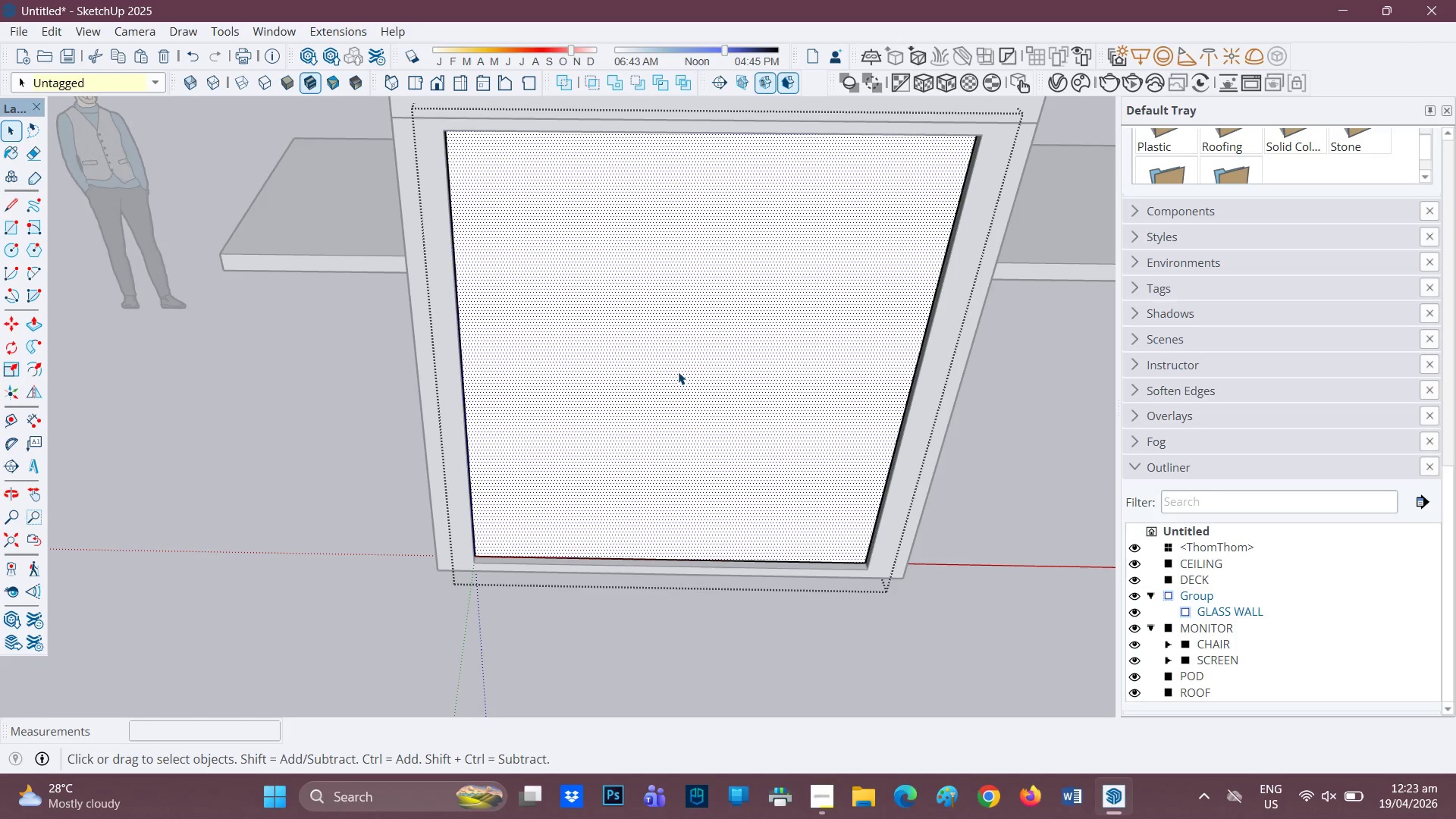 
left_click([678, 372])
 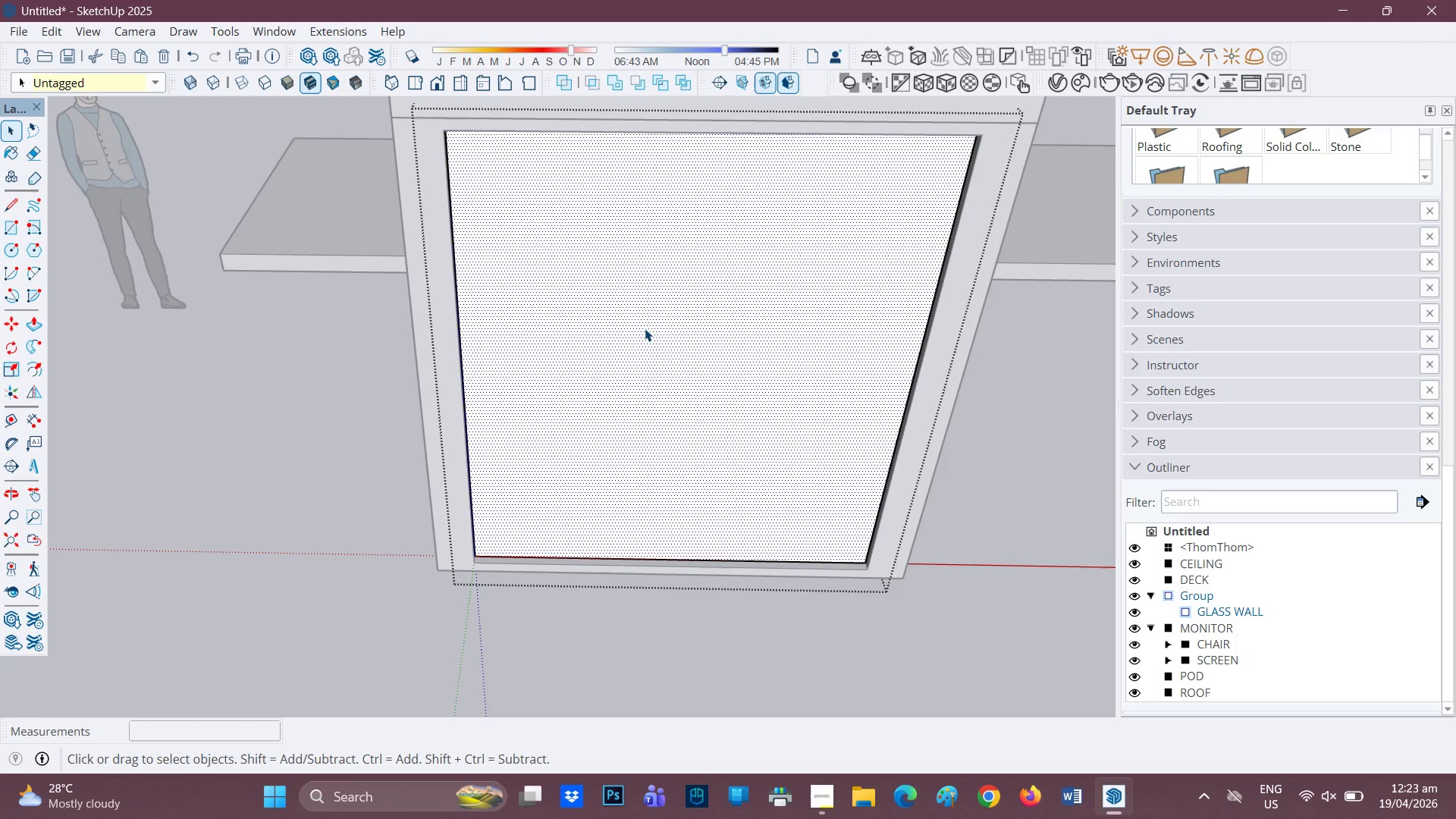 
key(F)
 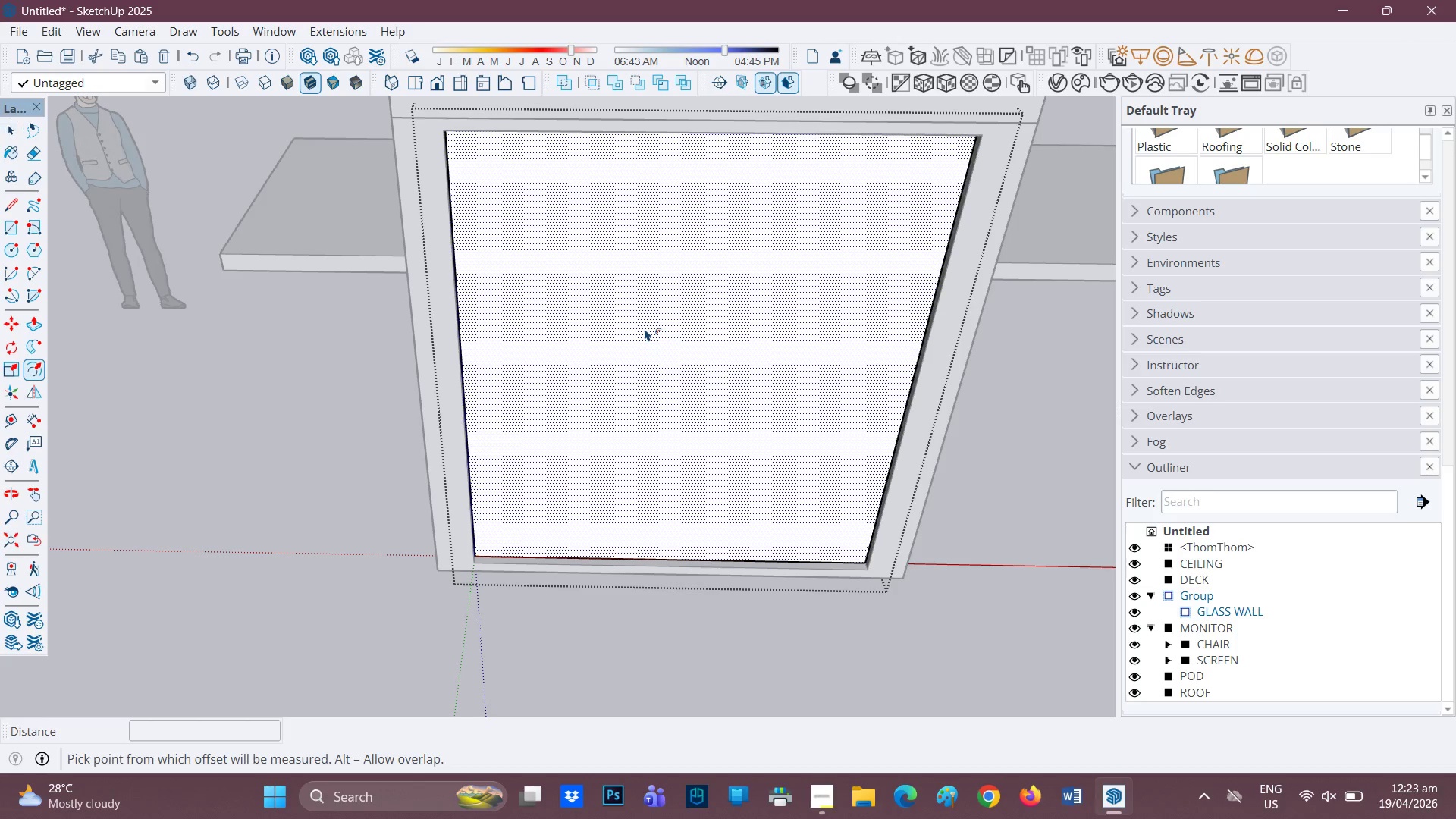 
left_click([645, 328])
 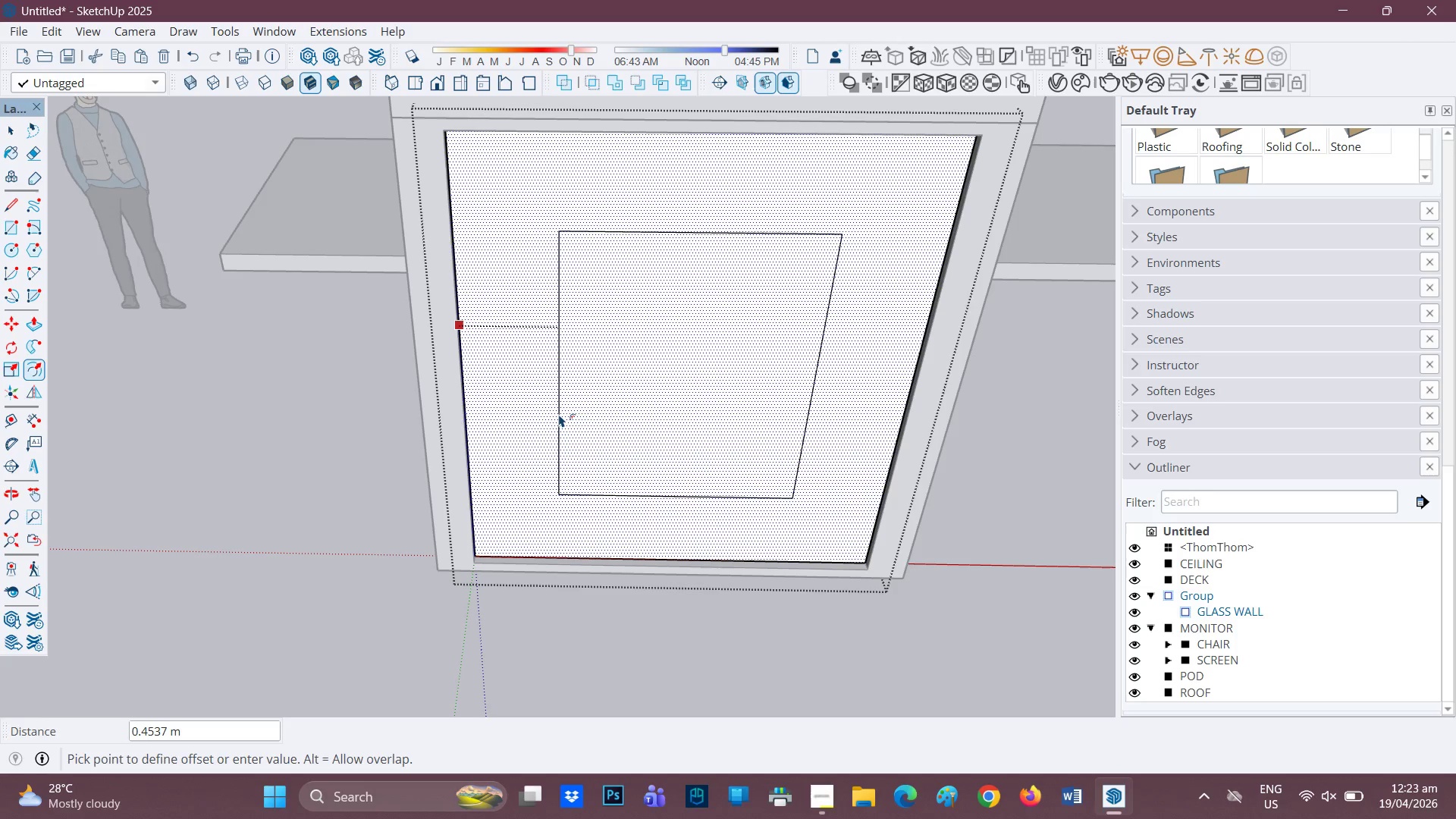 
type(0.04)
 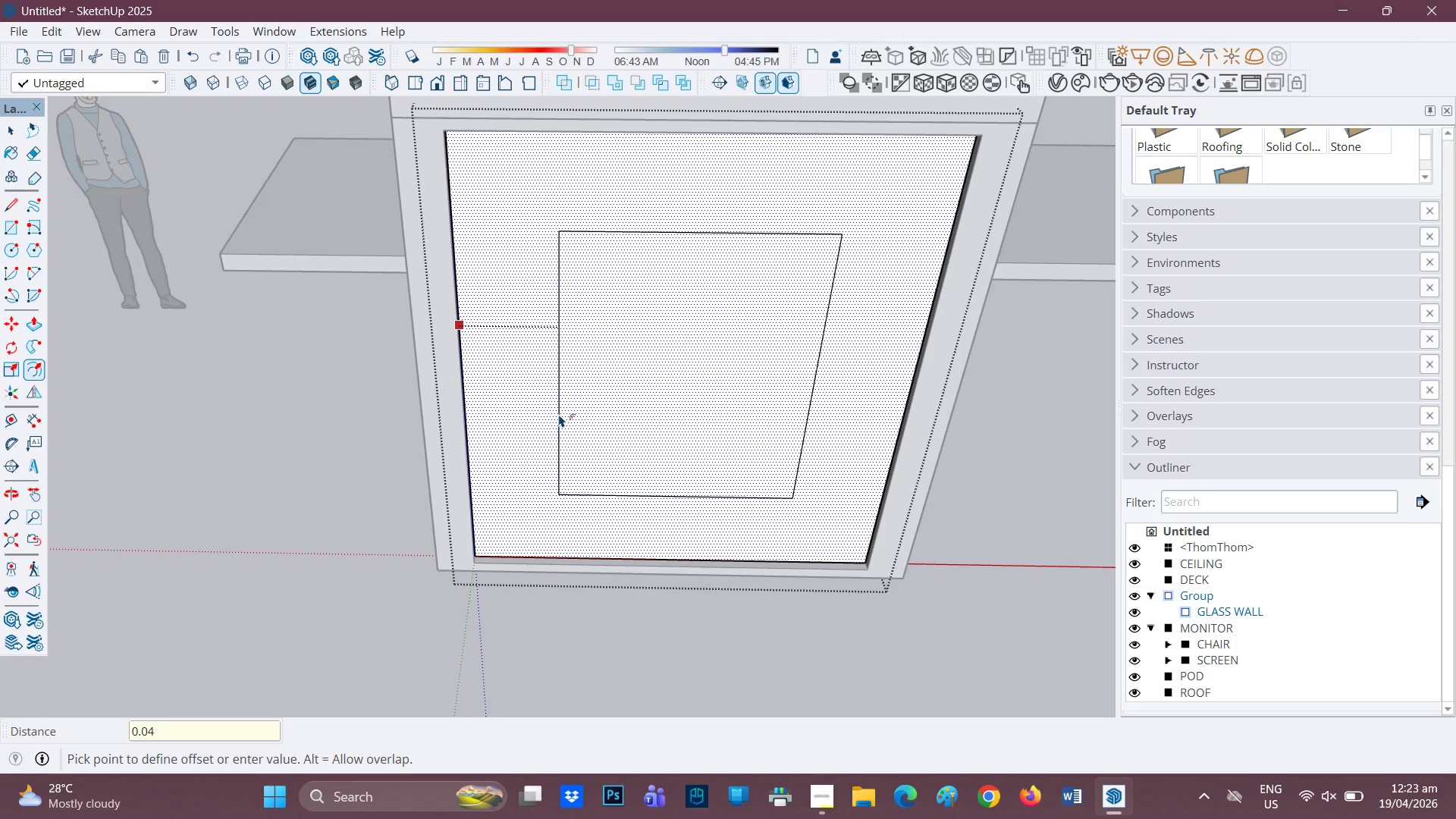 
key(Enter)
 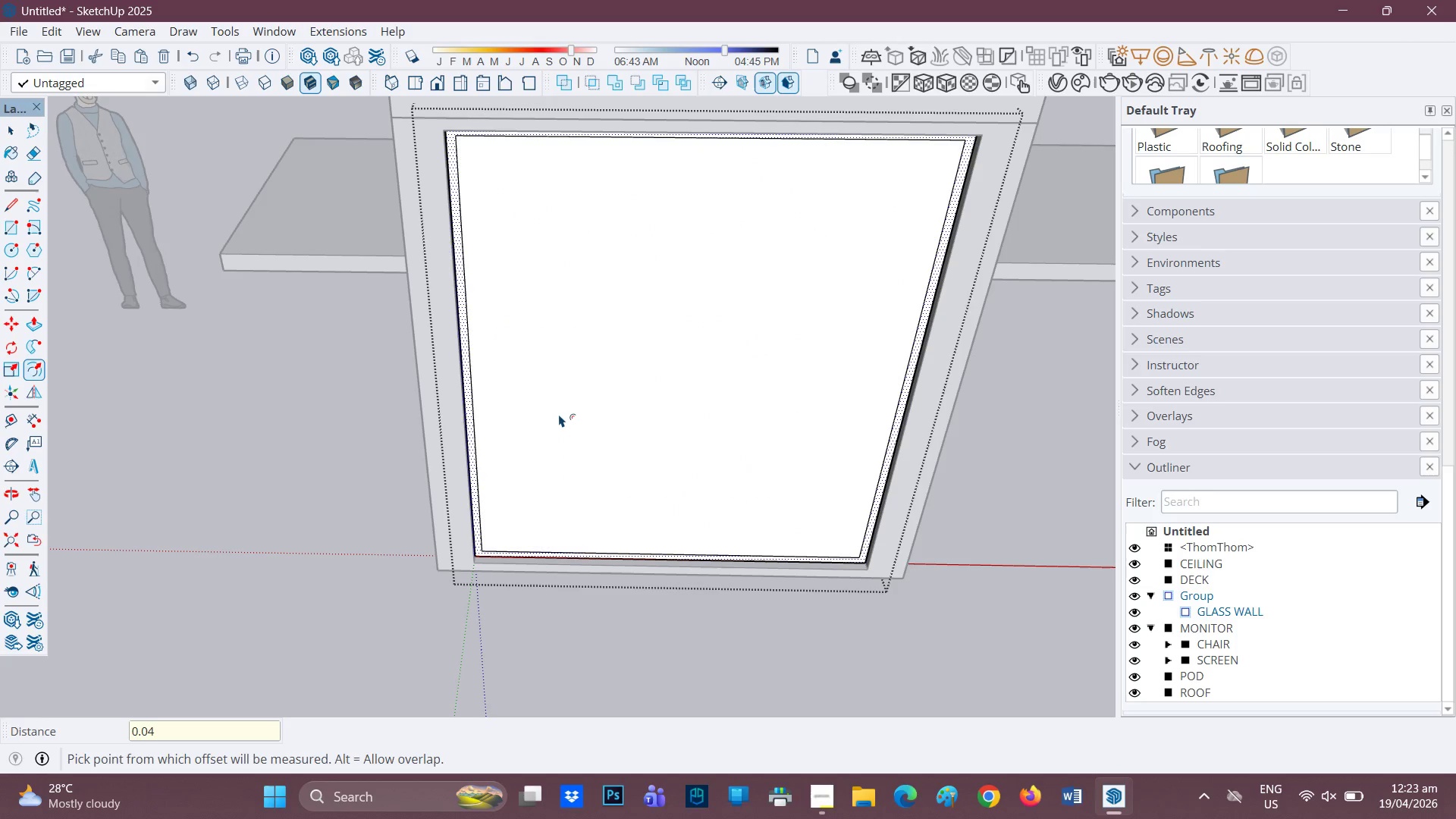 
key(P)
 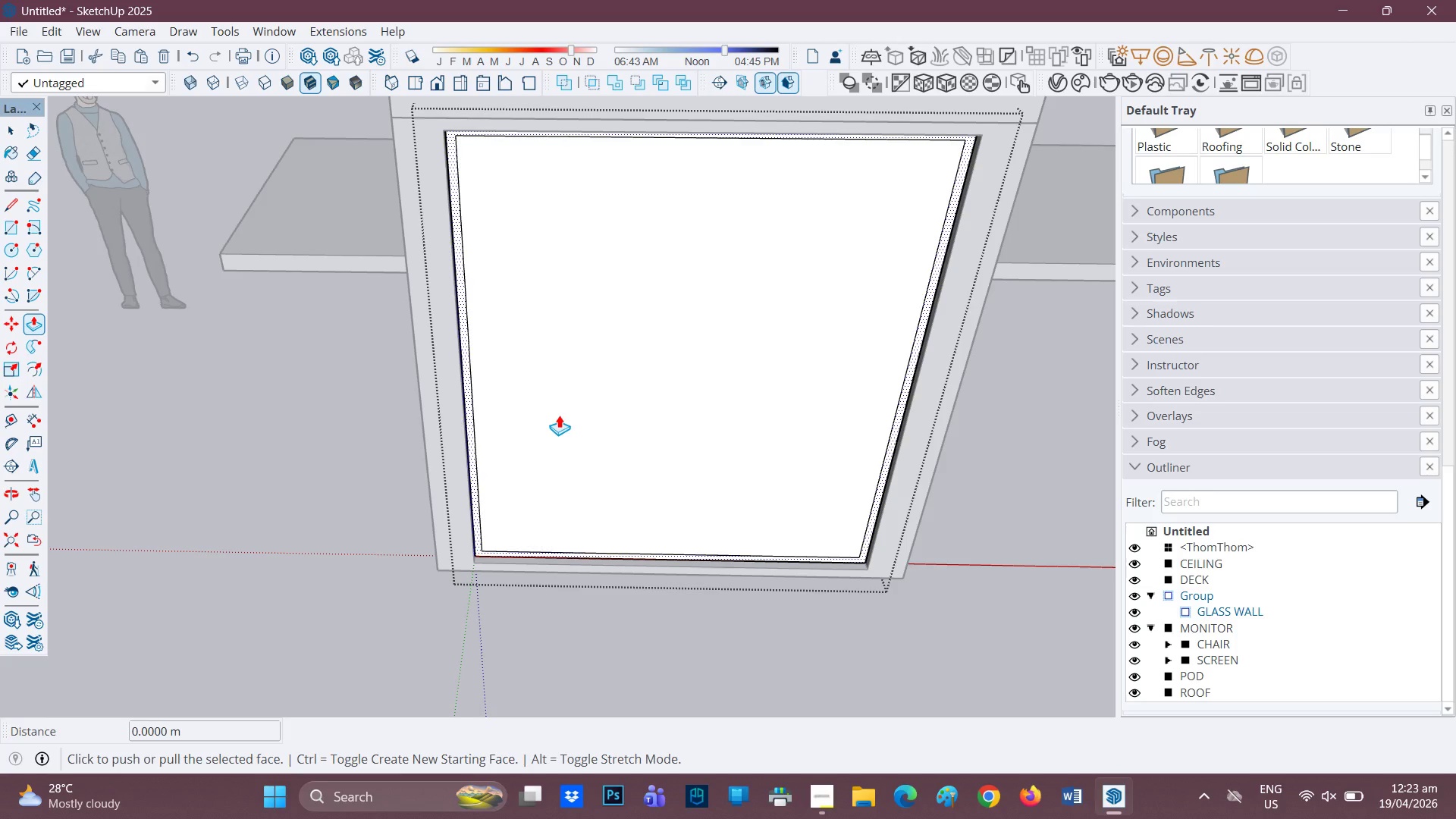 
key(Space)
 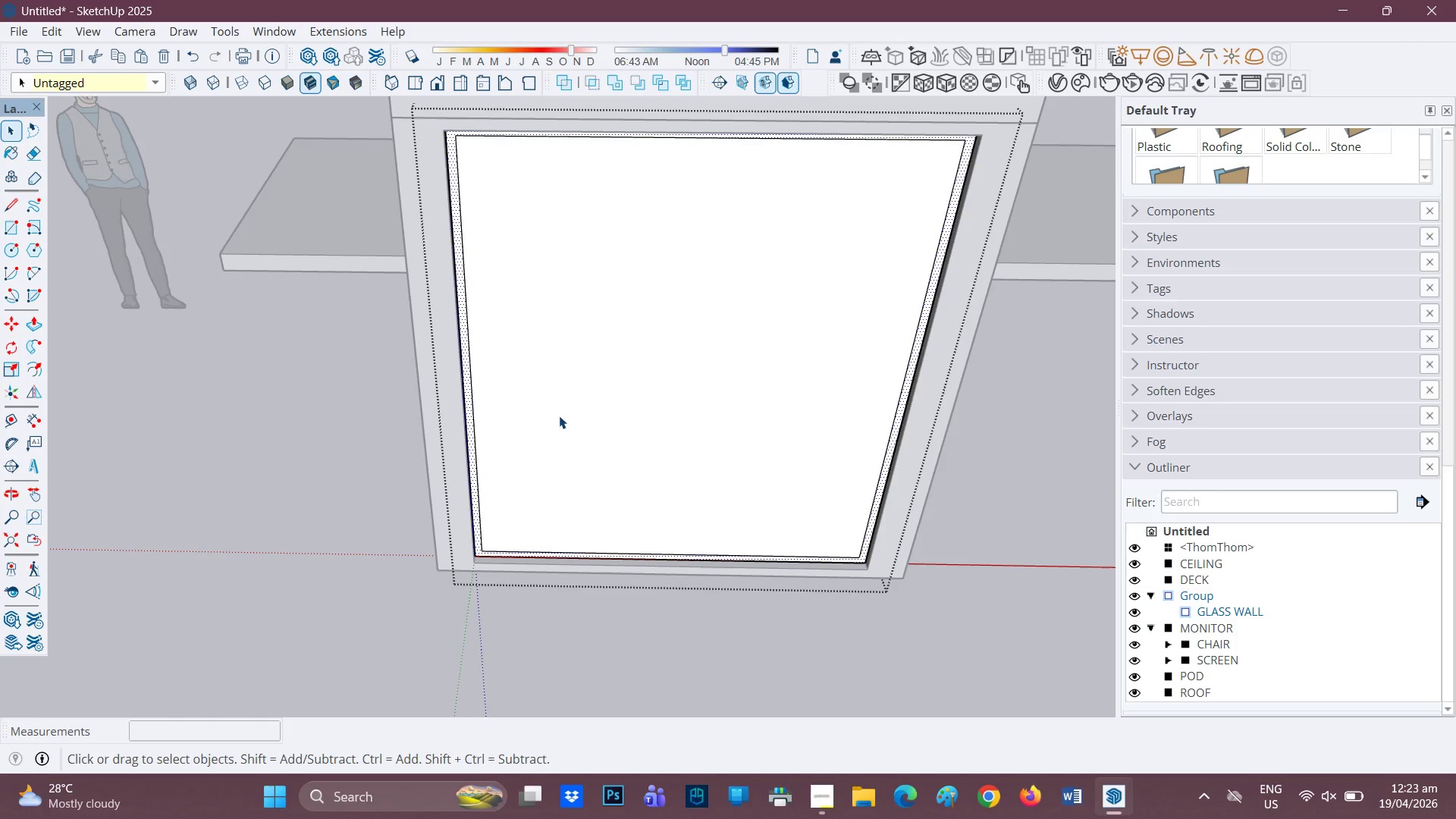 
left_click([559, 416])
 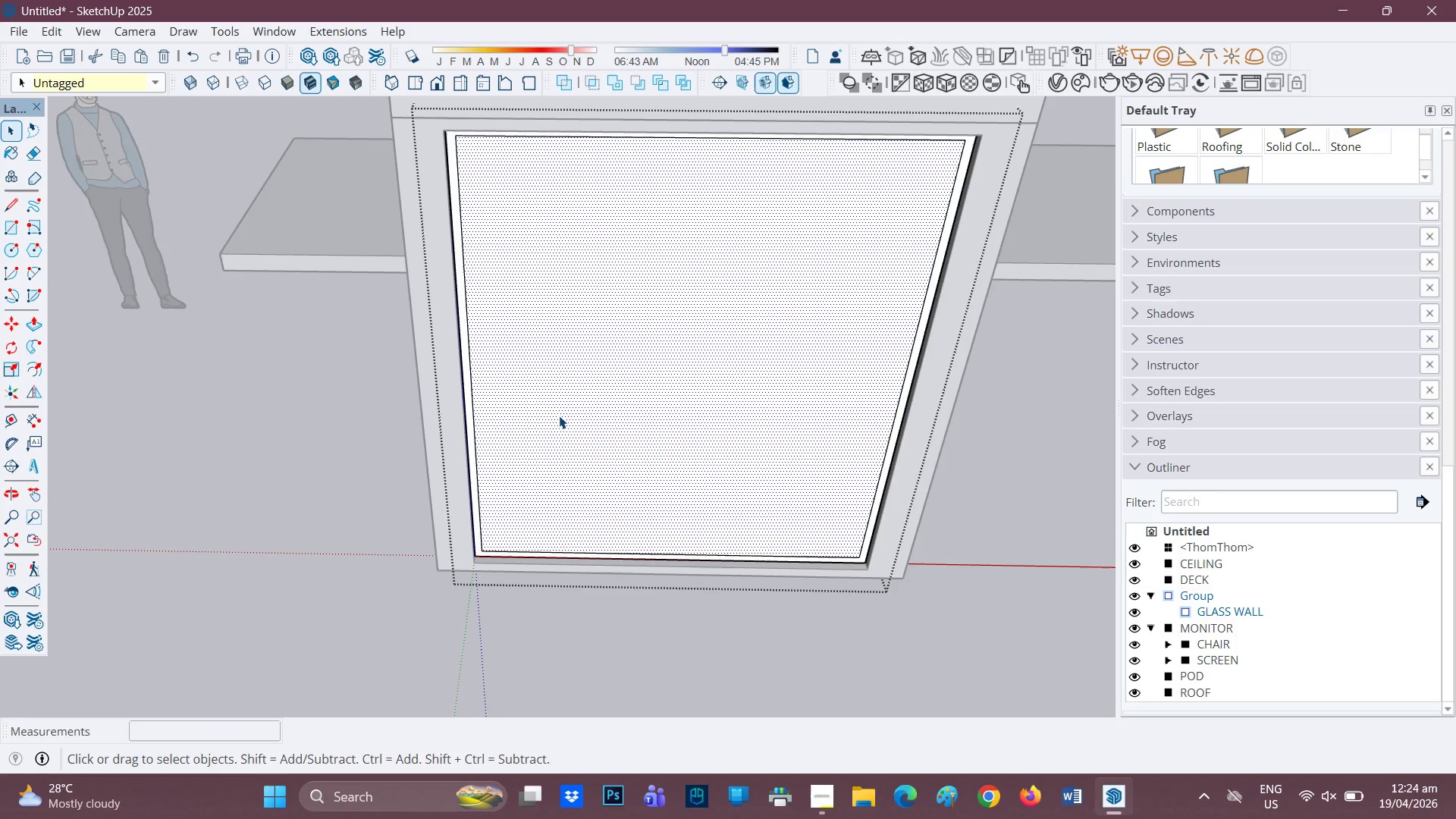 
key(P)
 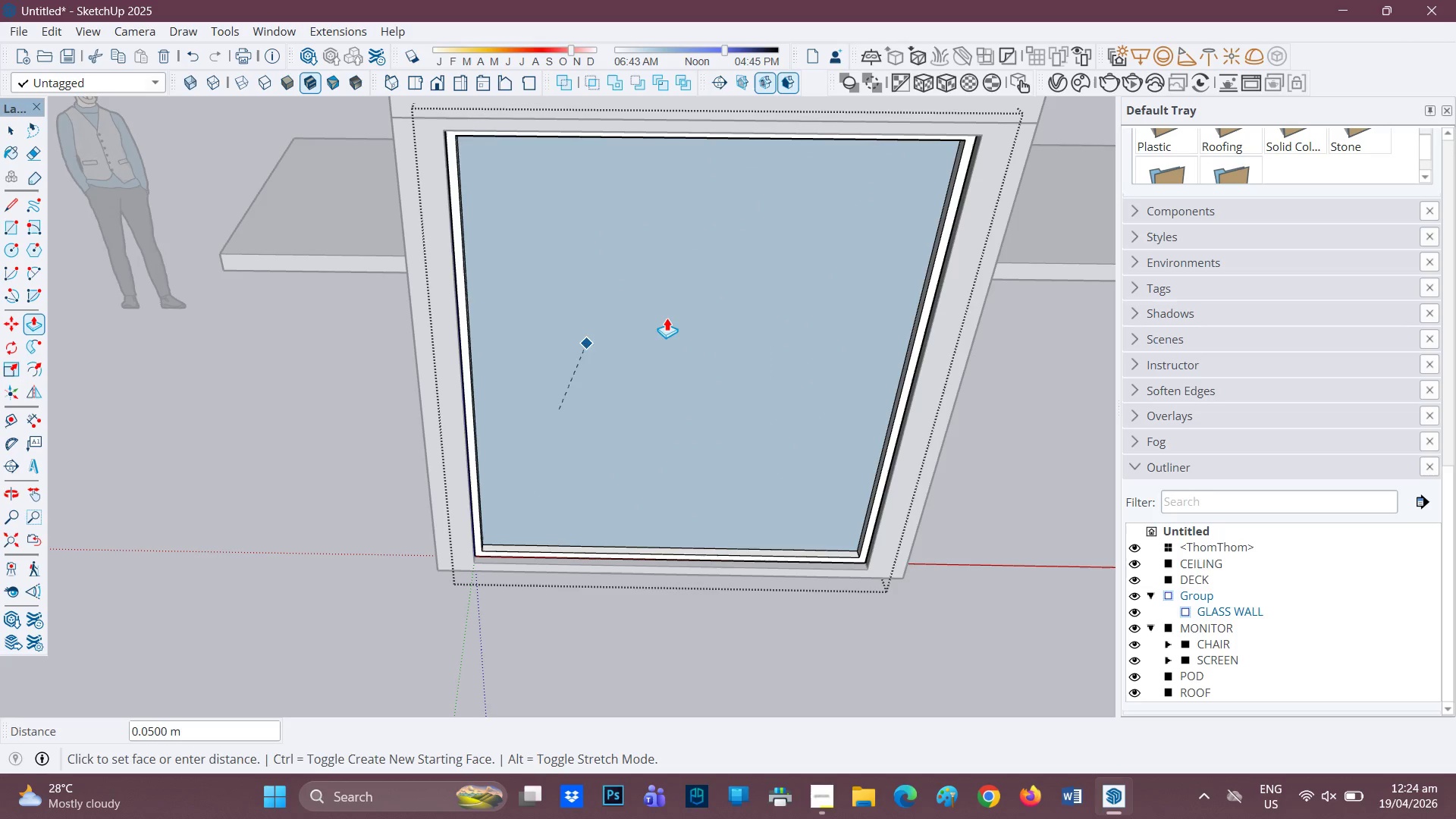 
left_click([760, 306])
 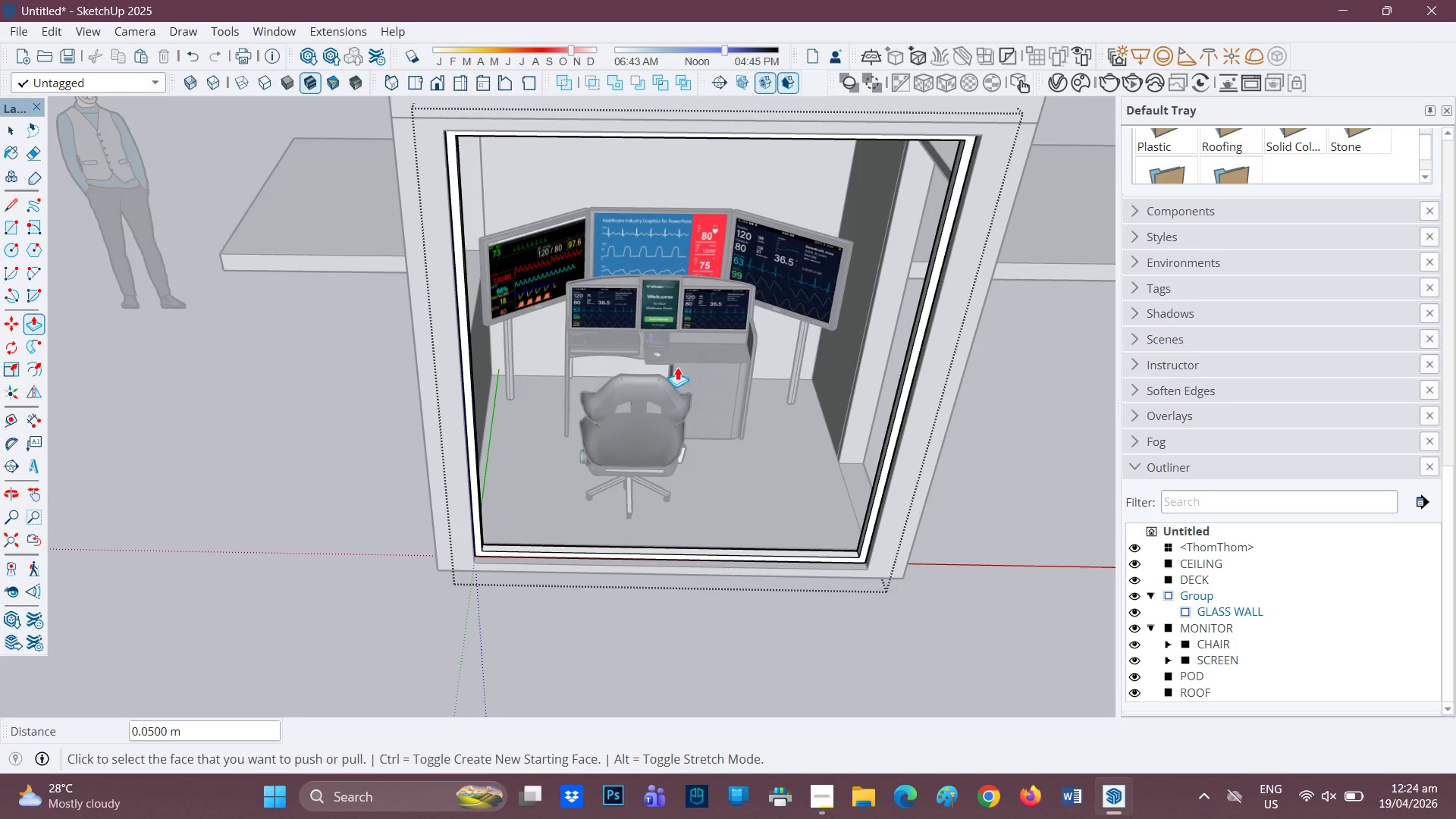 
scroll: coordinate [665, 383], scroll_direction: down, amount: 2.0
 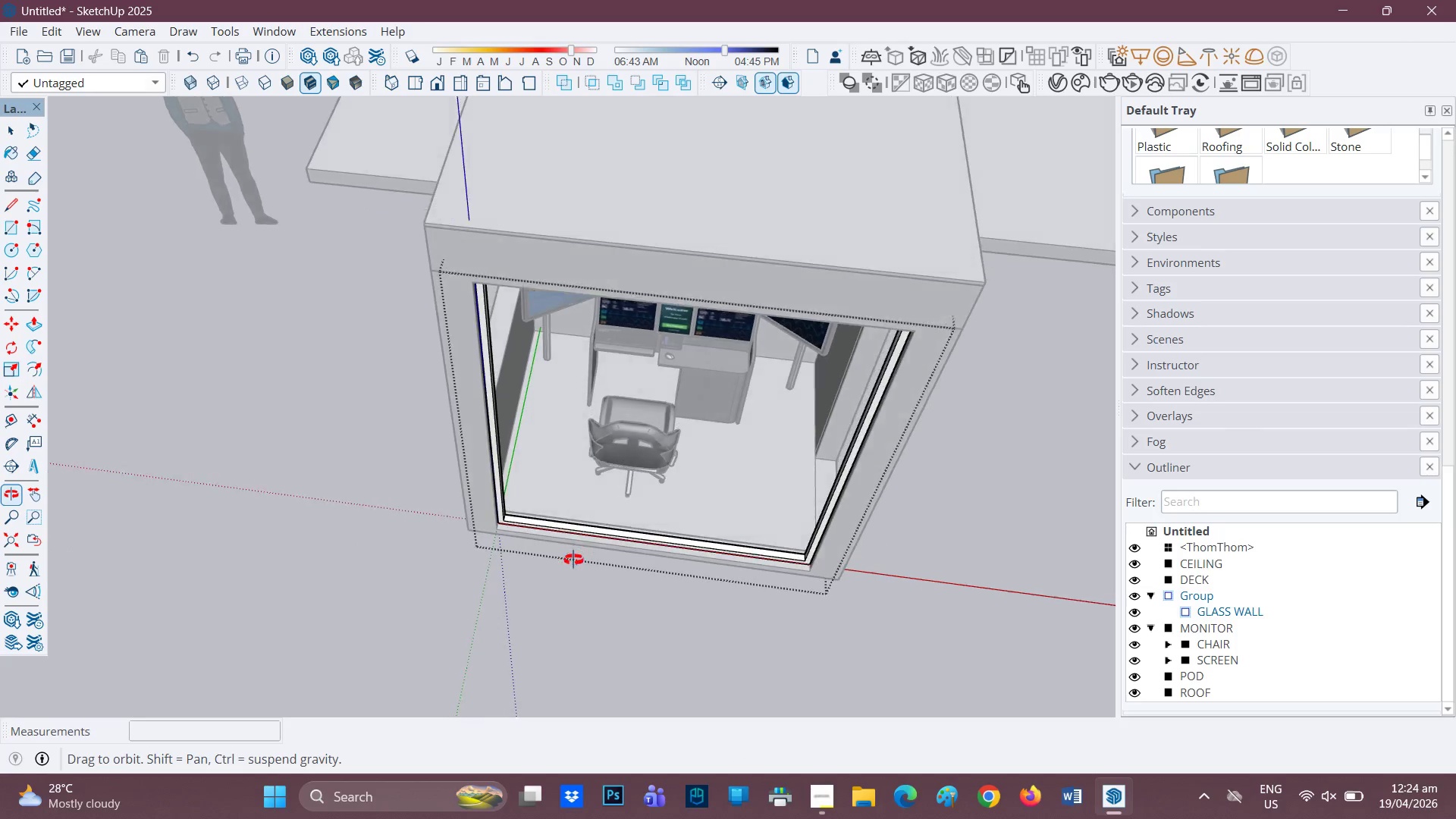 
scroll: coordinate [658, 526], scroll_direction: up, amount: 7.0
 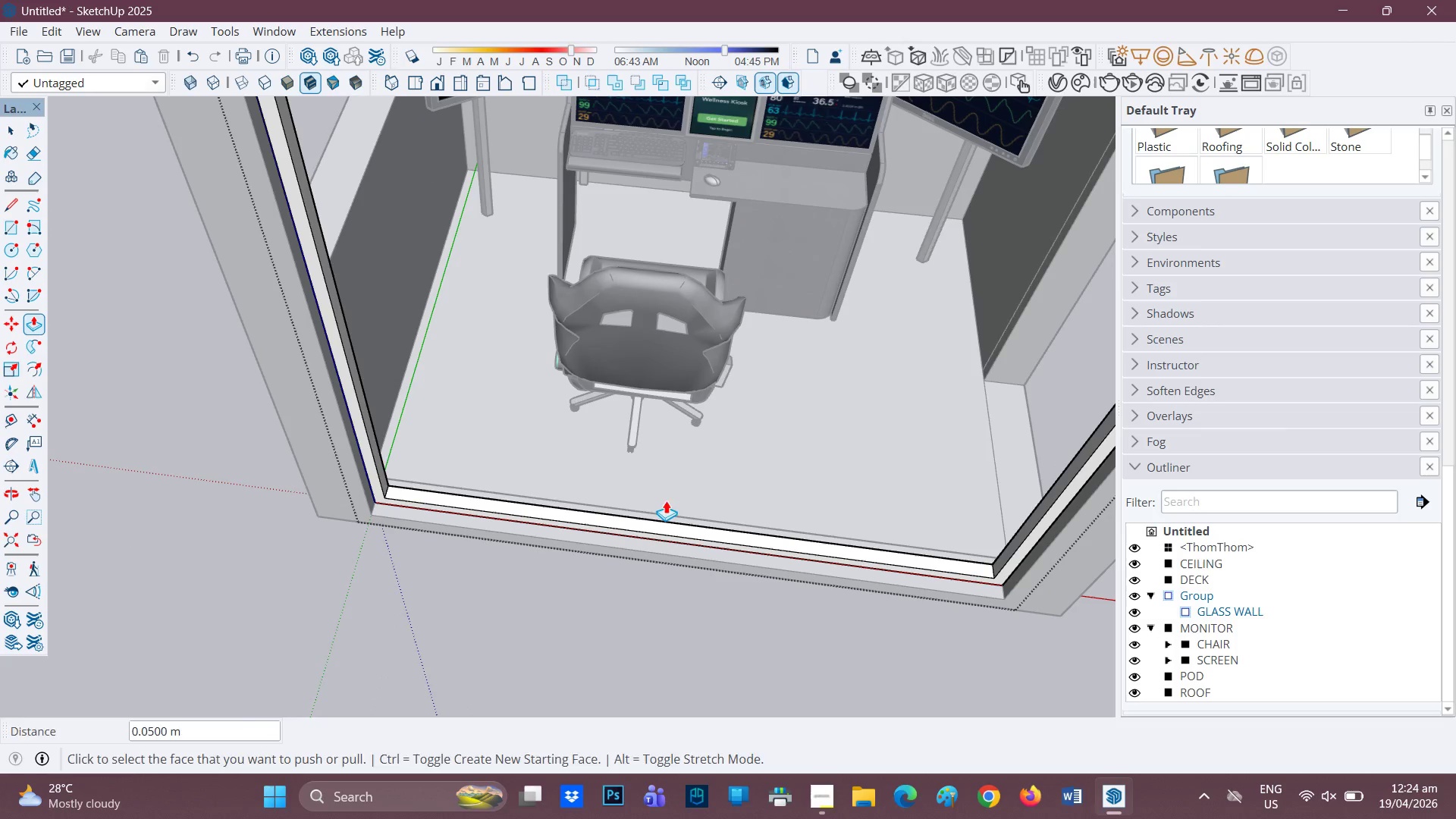 
key(Space)
 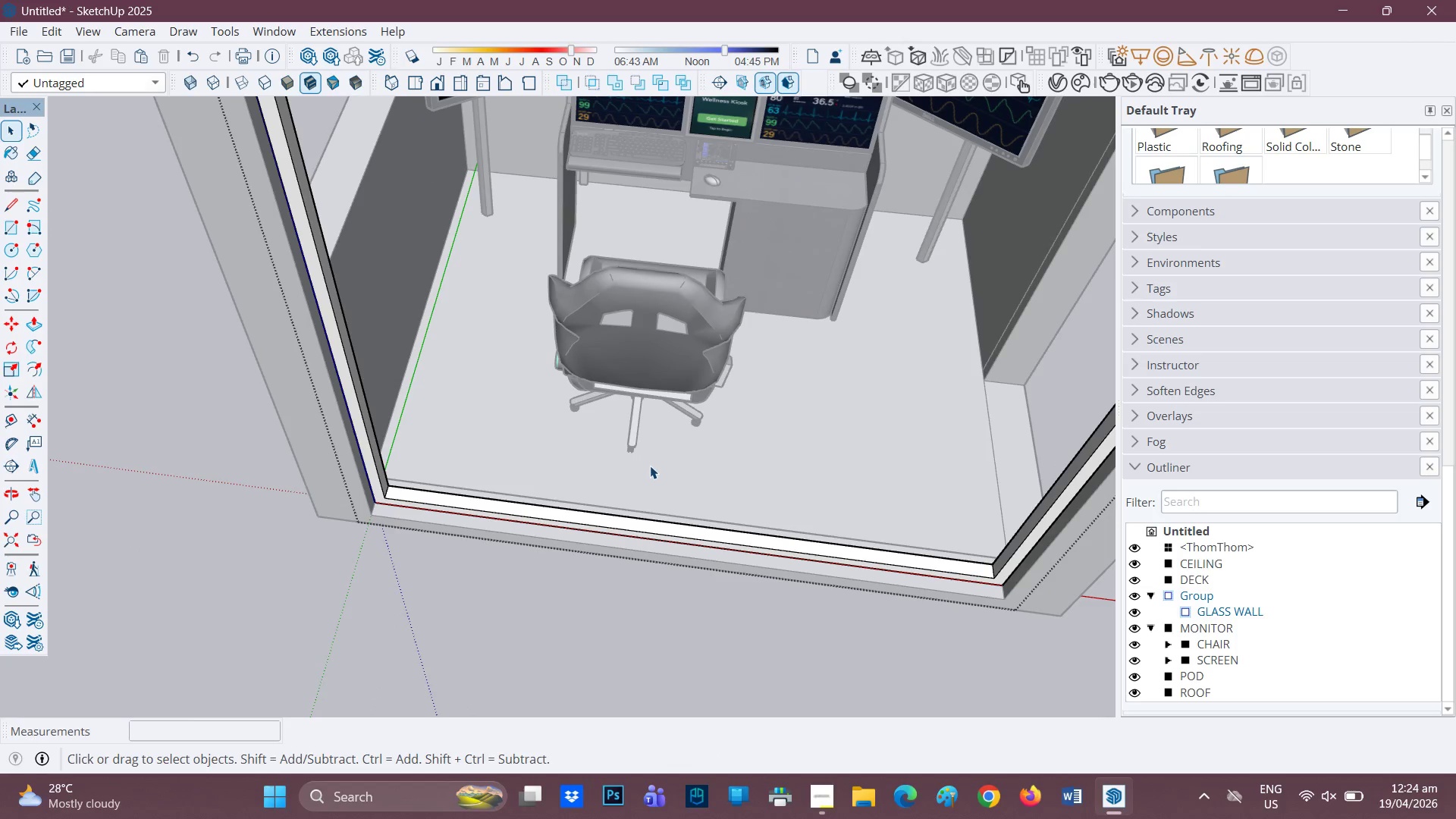 
left_click([650, 466])
 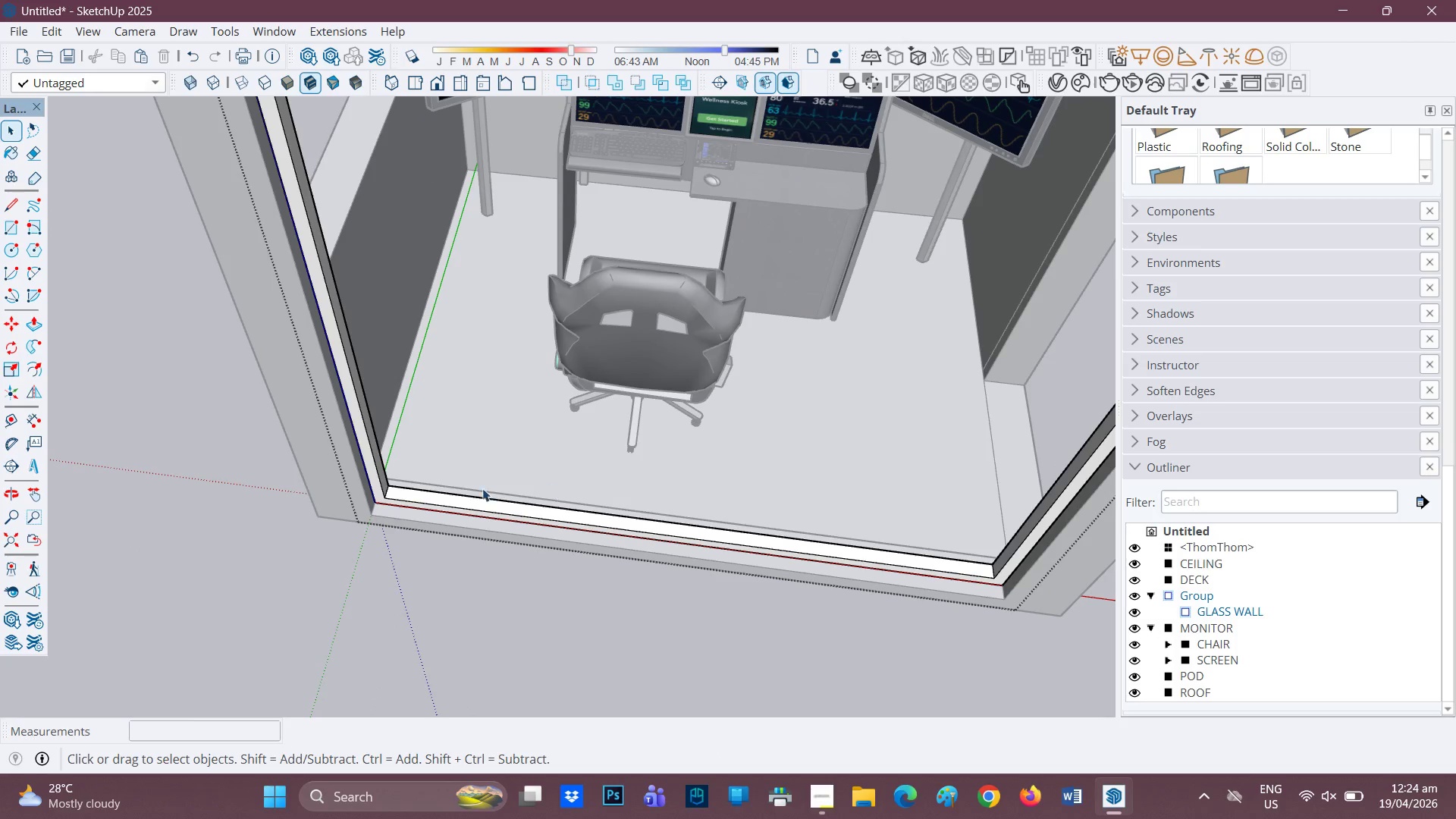 
scroll: coordinate [478, 489], scroll_direction: up, amount: 2.0
 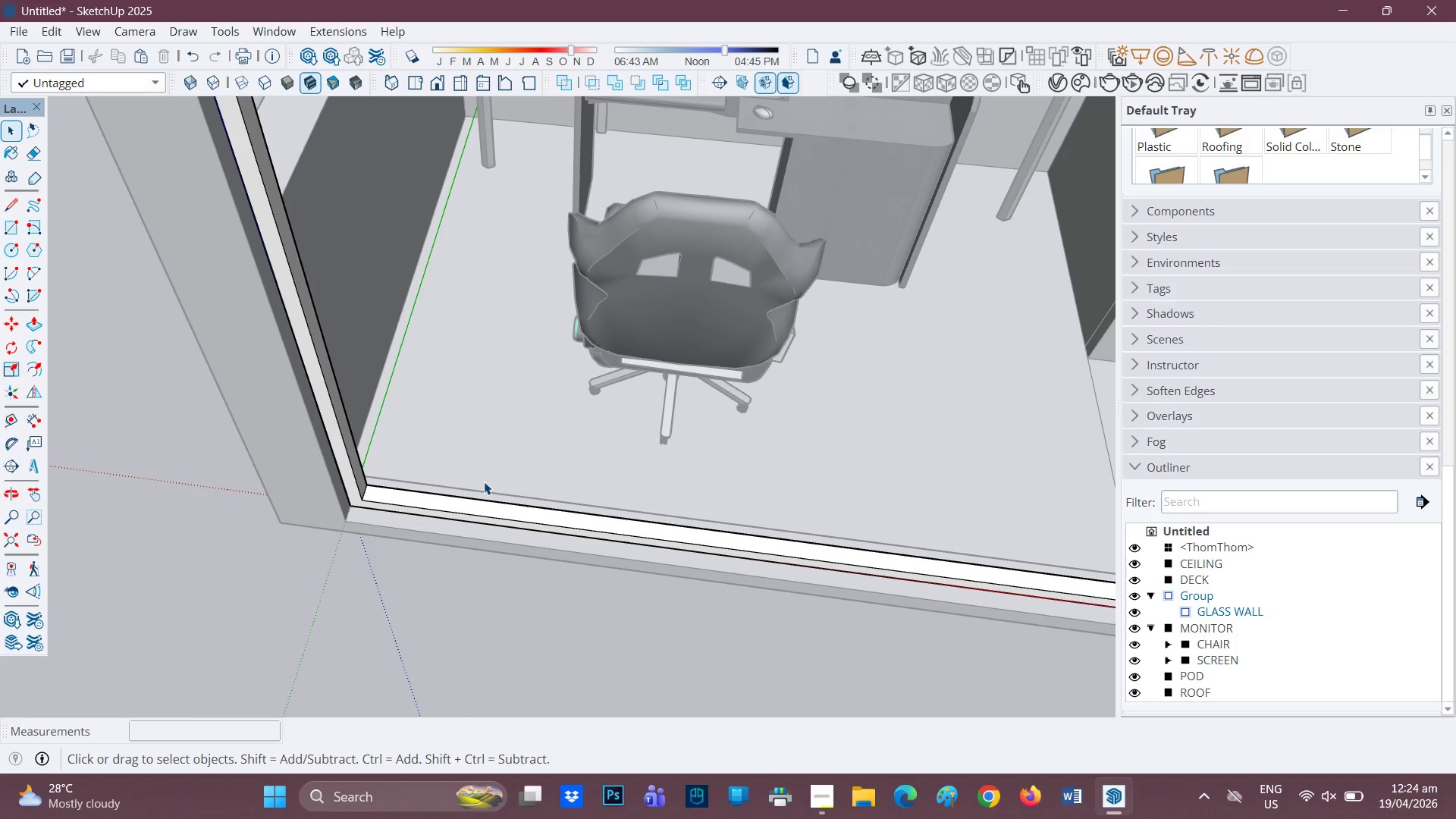 
scroll: coordinate [585, 500], scroll_direction: down, amount: 2.0
 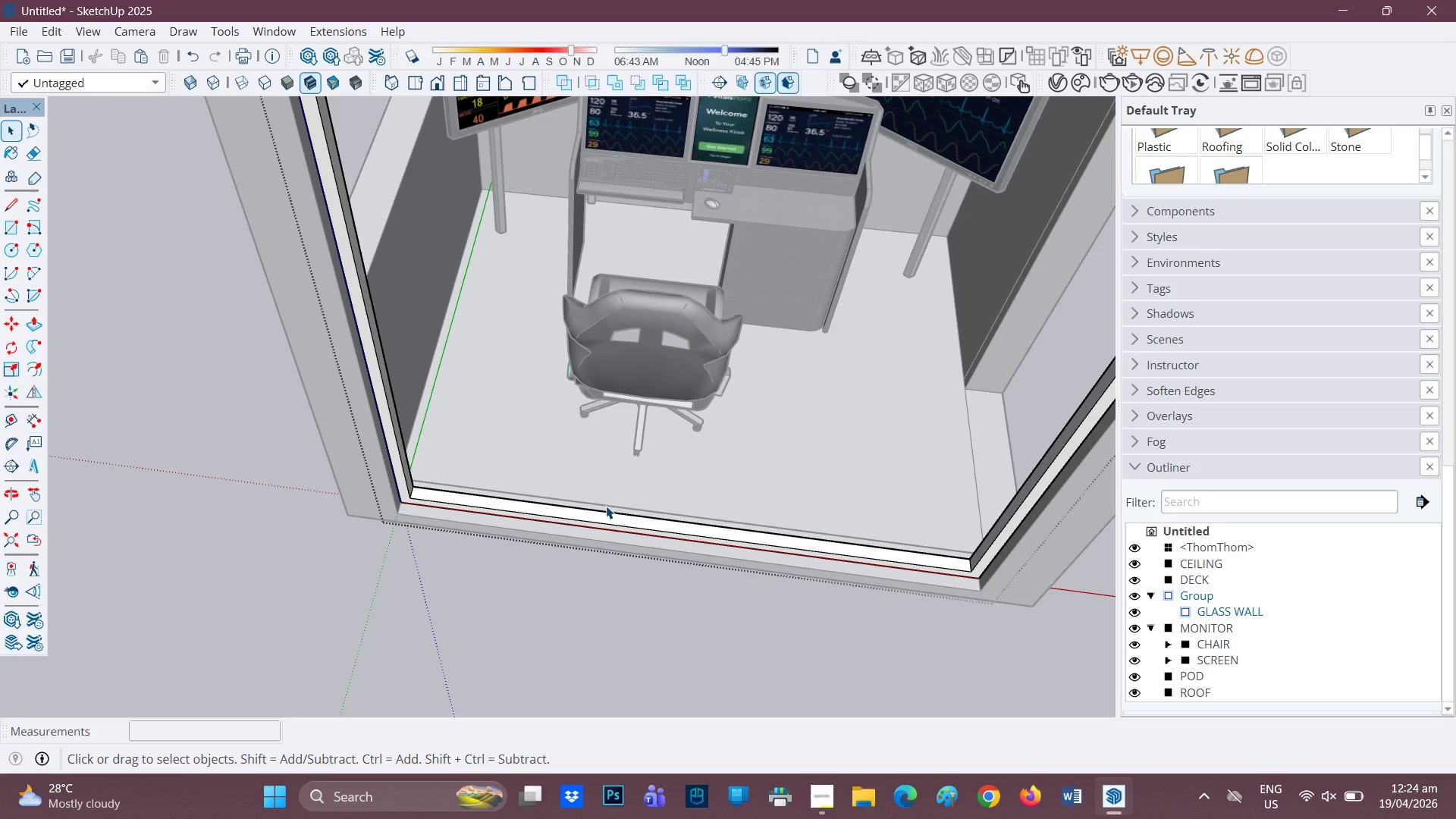 
key(L)
 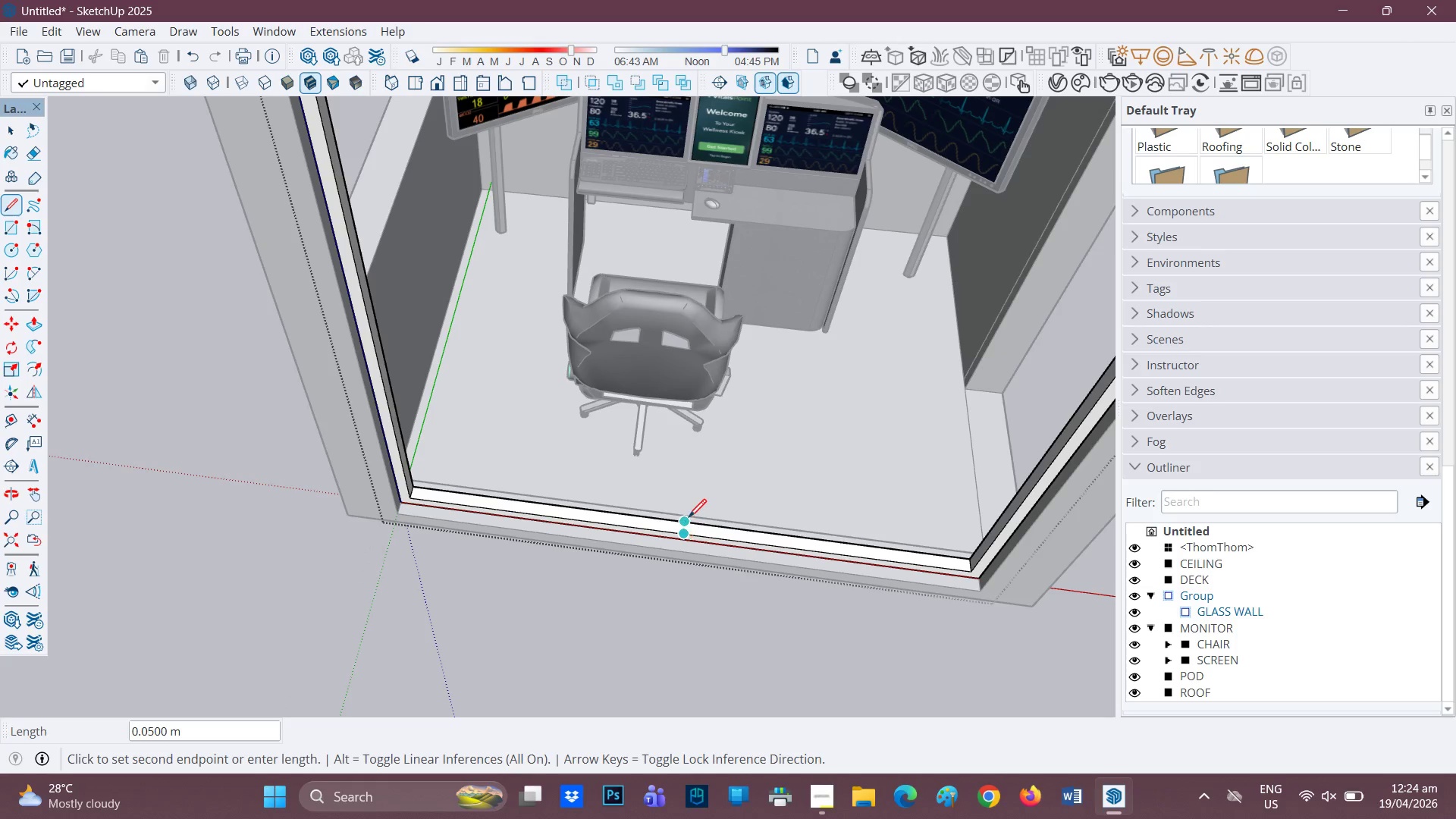 
left_click([689, 518])
 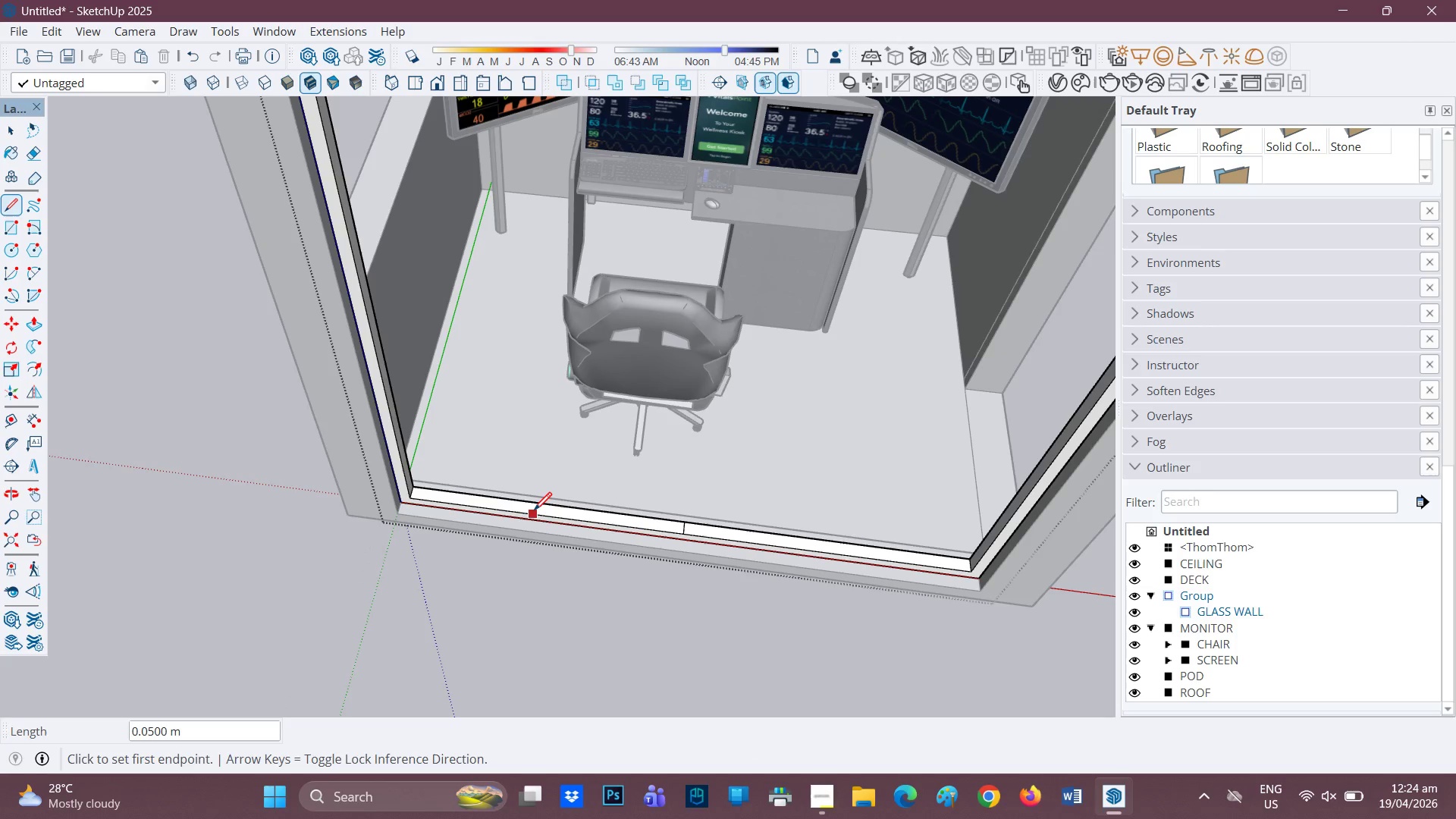 
left_click([537, 513])
 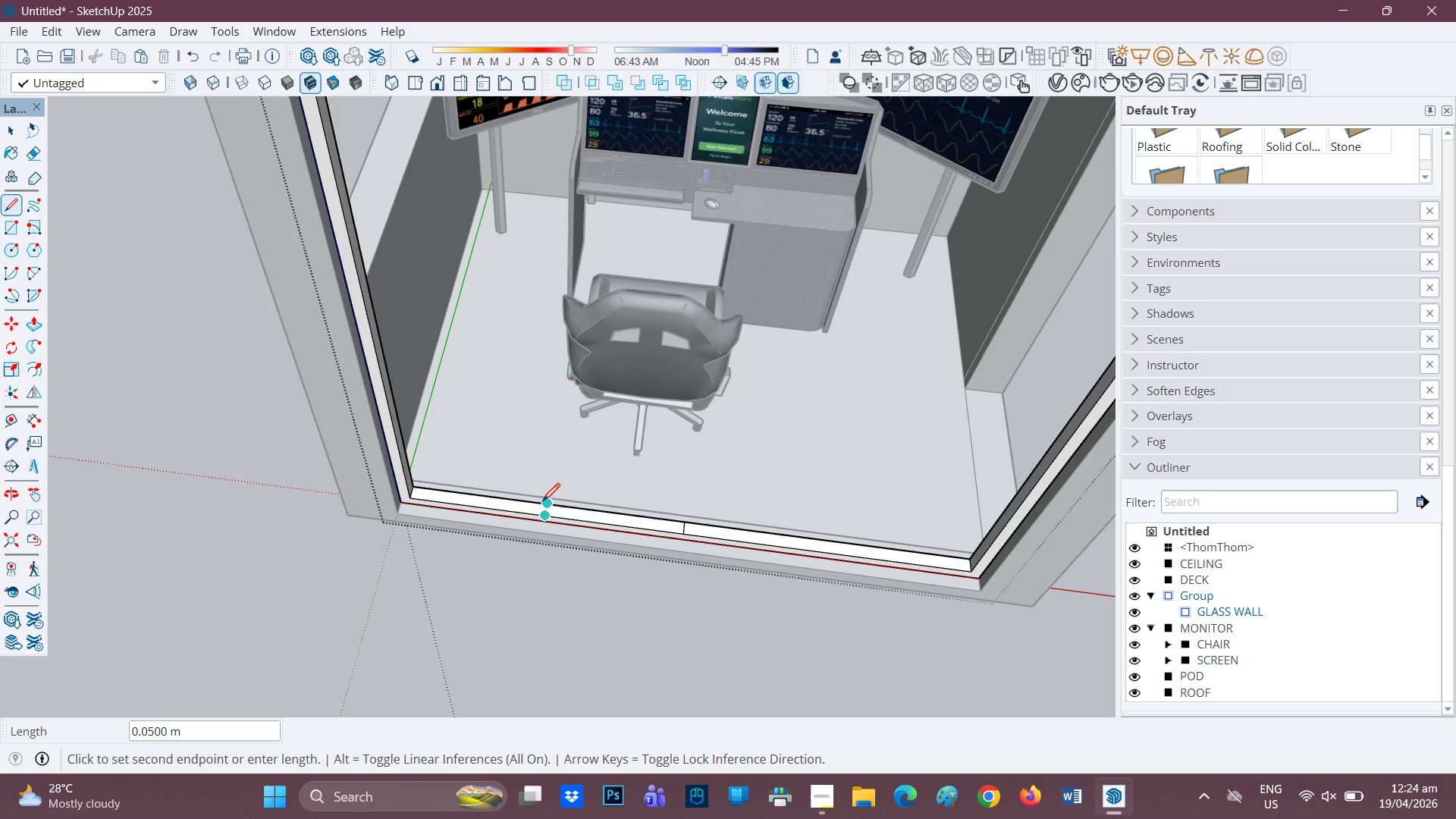 
left_click([542, 503])
 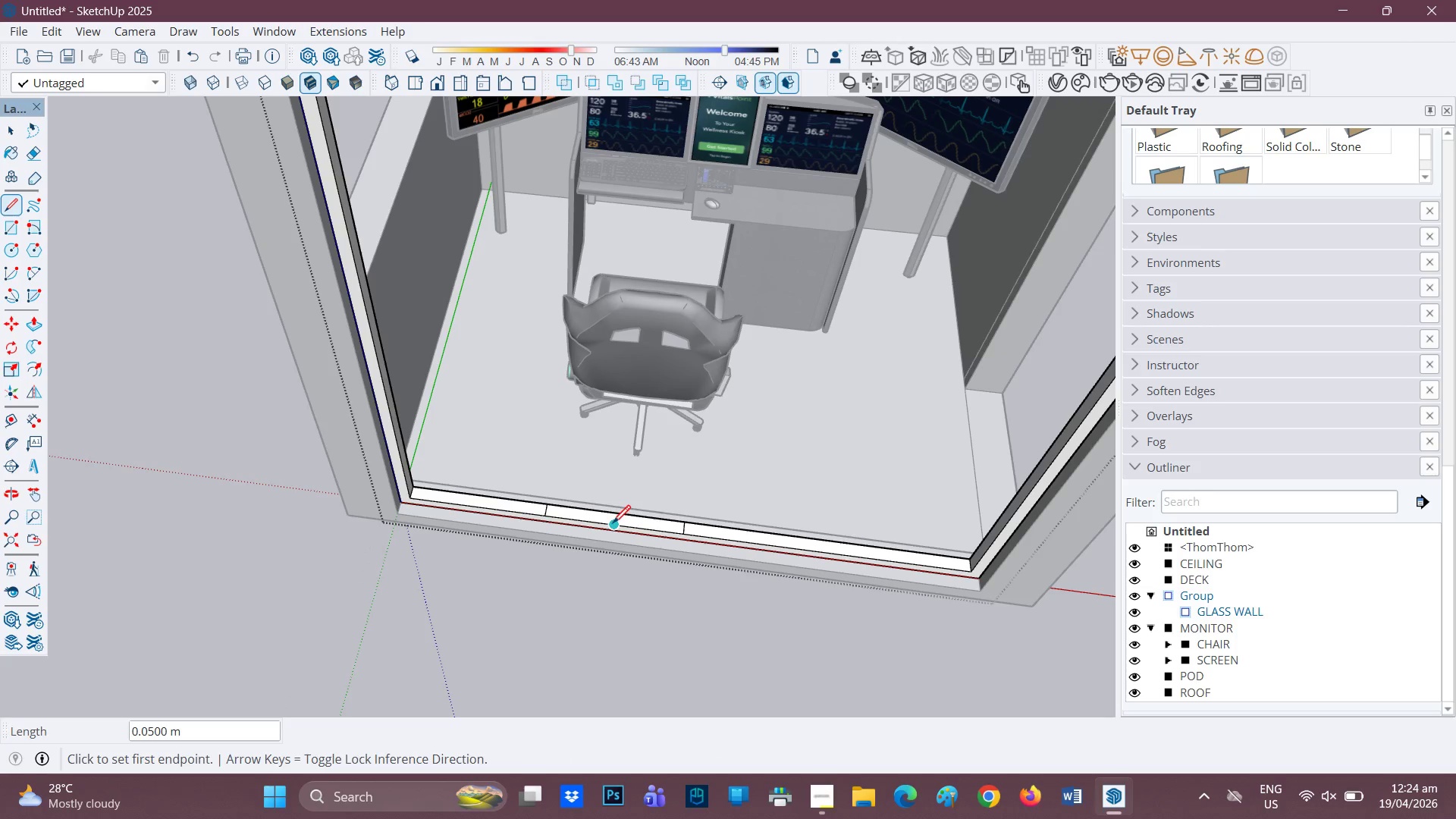 
left_click([613, 525])
 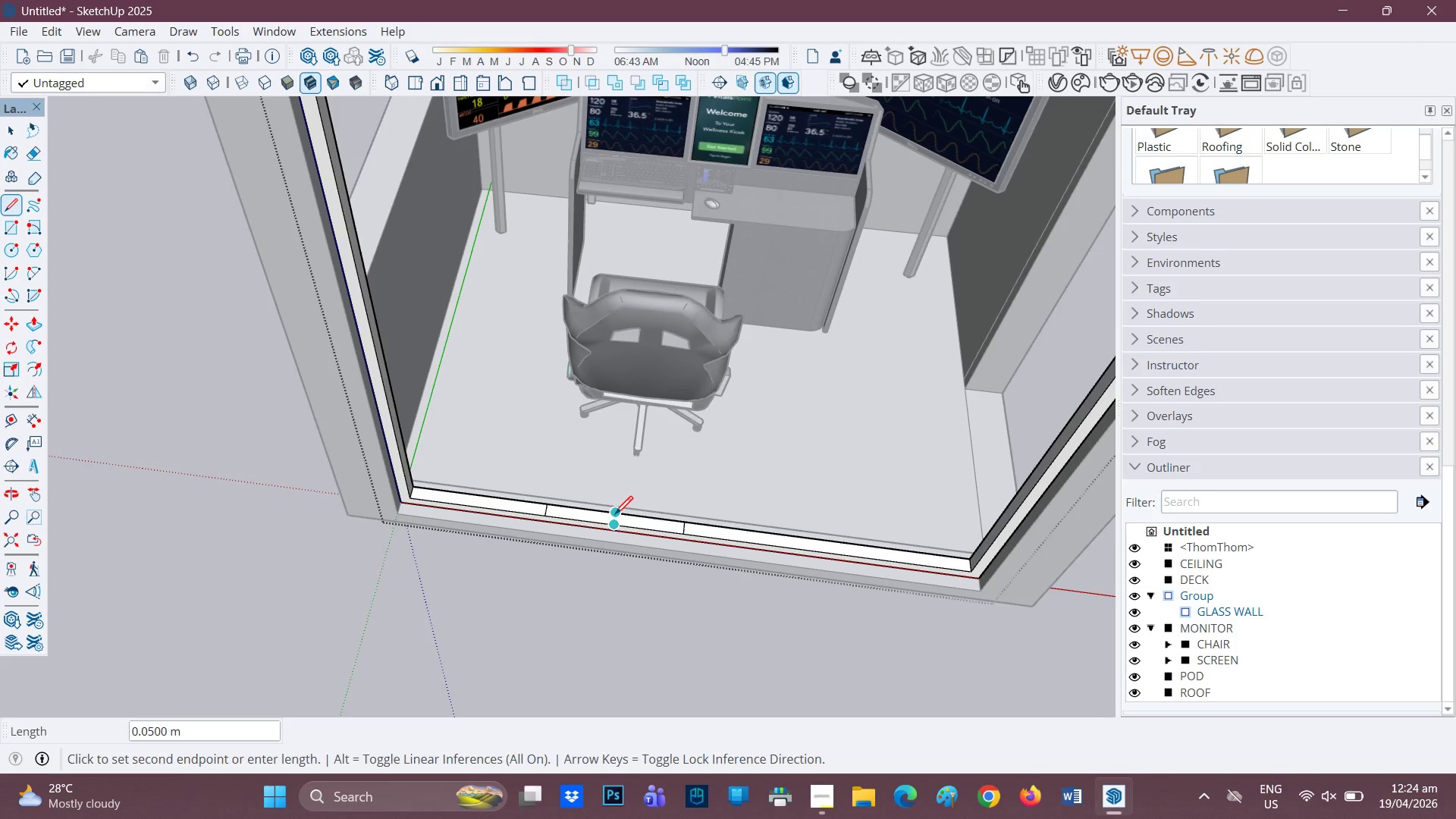 
left_click([615, 516])
 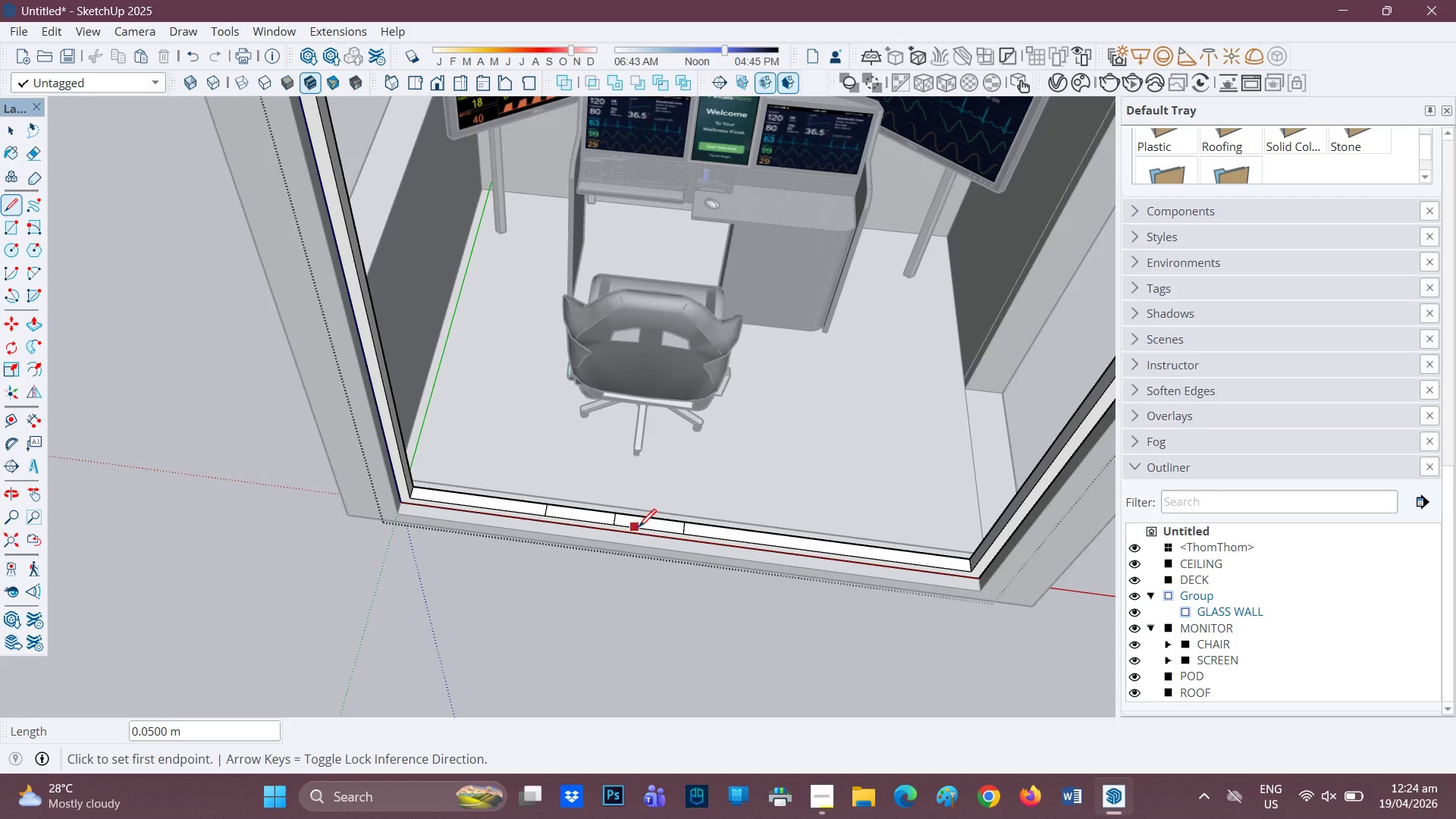 
left_click([644, 529])
 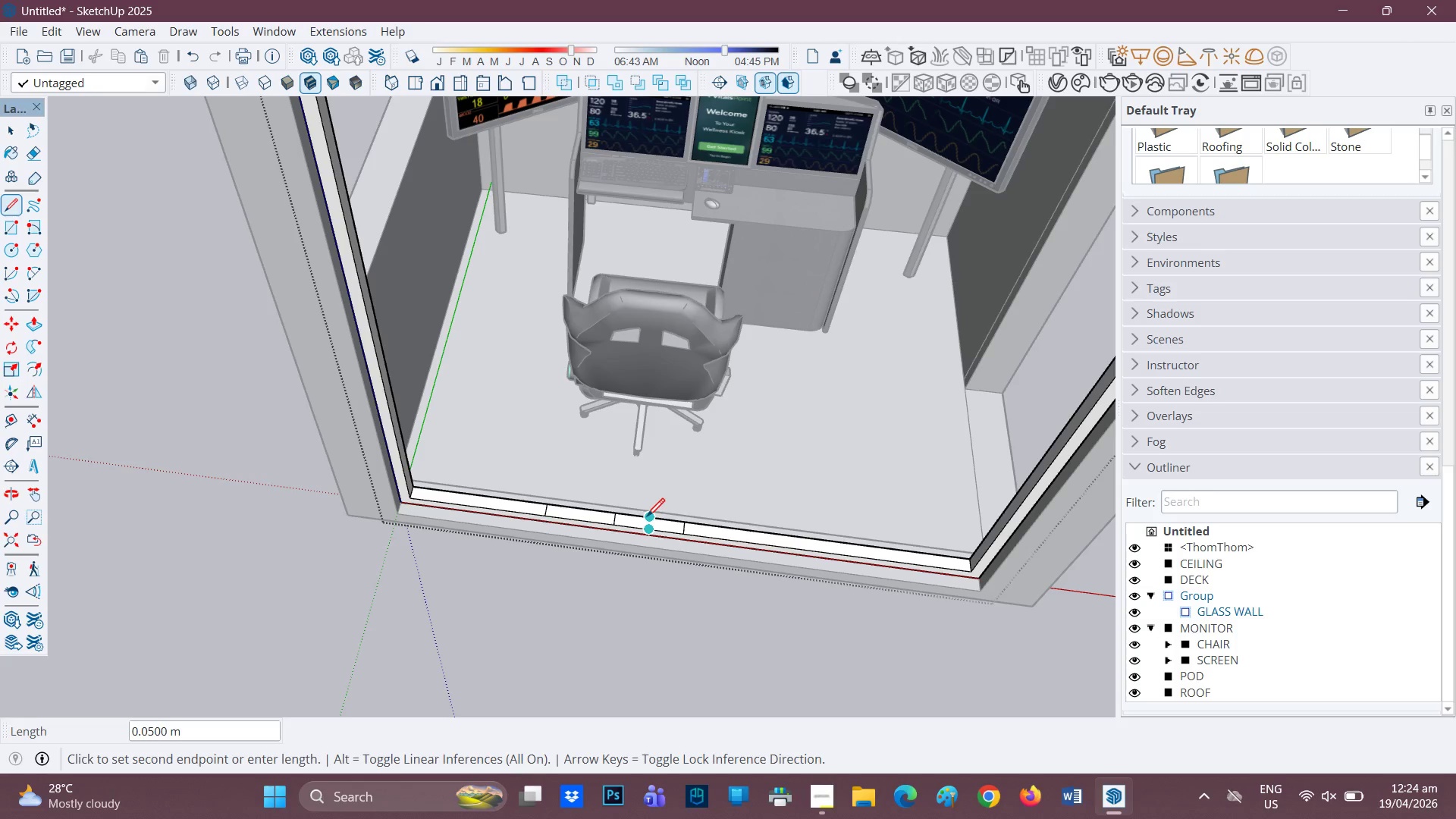 
left_click([647, 518])
 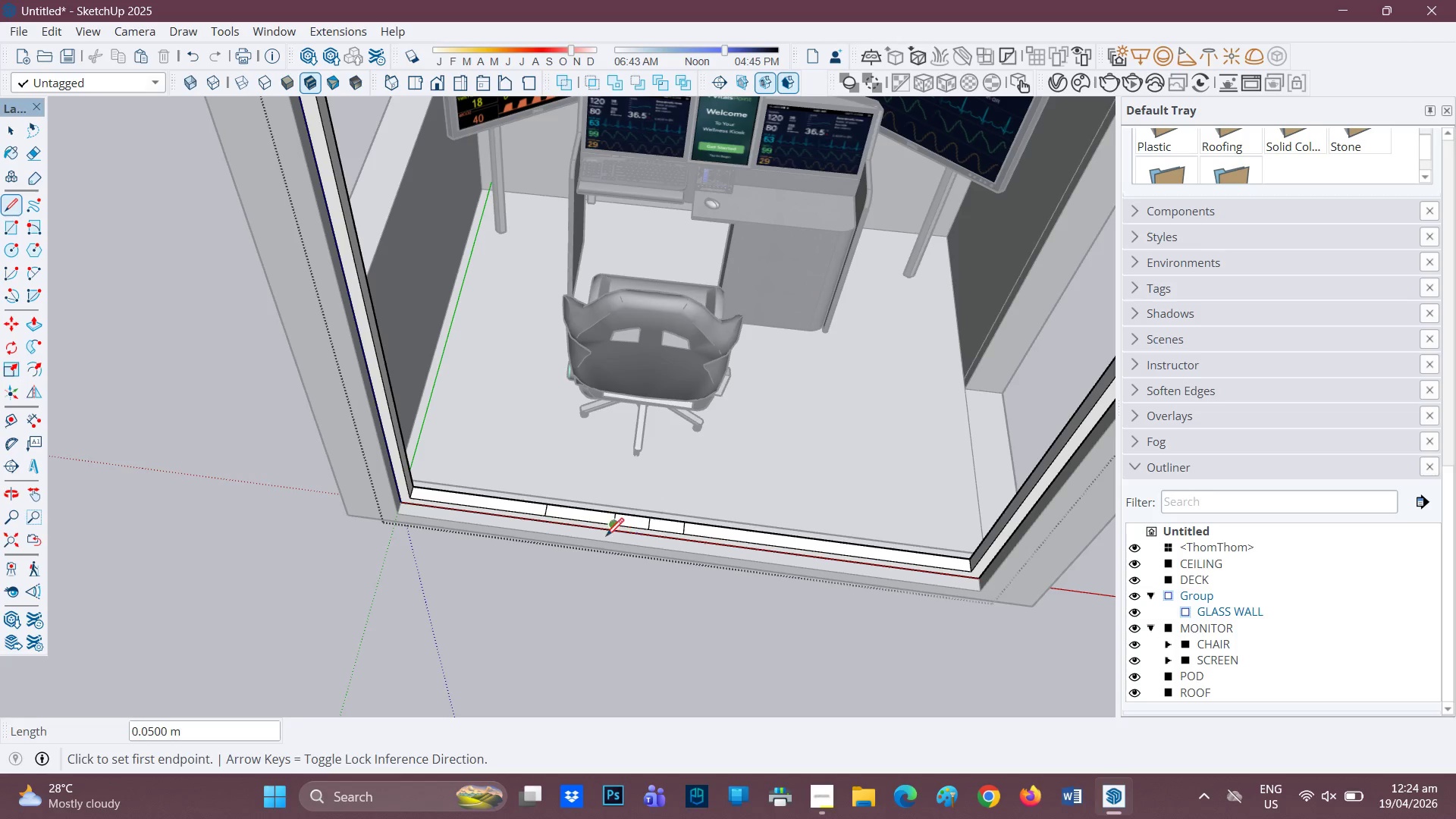 
scroll: coordinate [645, 491], scroll_direction: up, amount: 3.0
 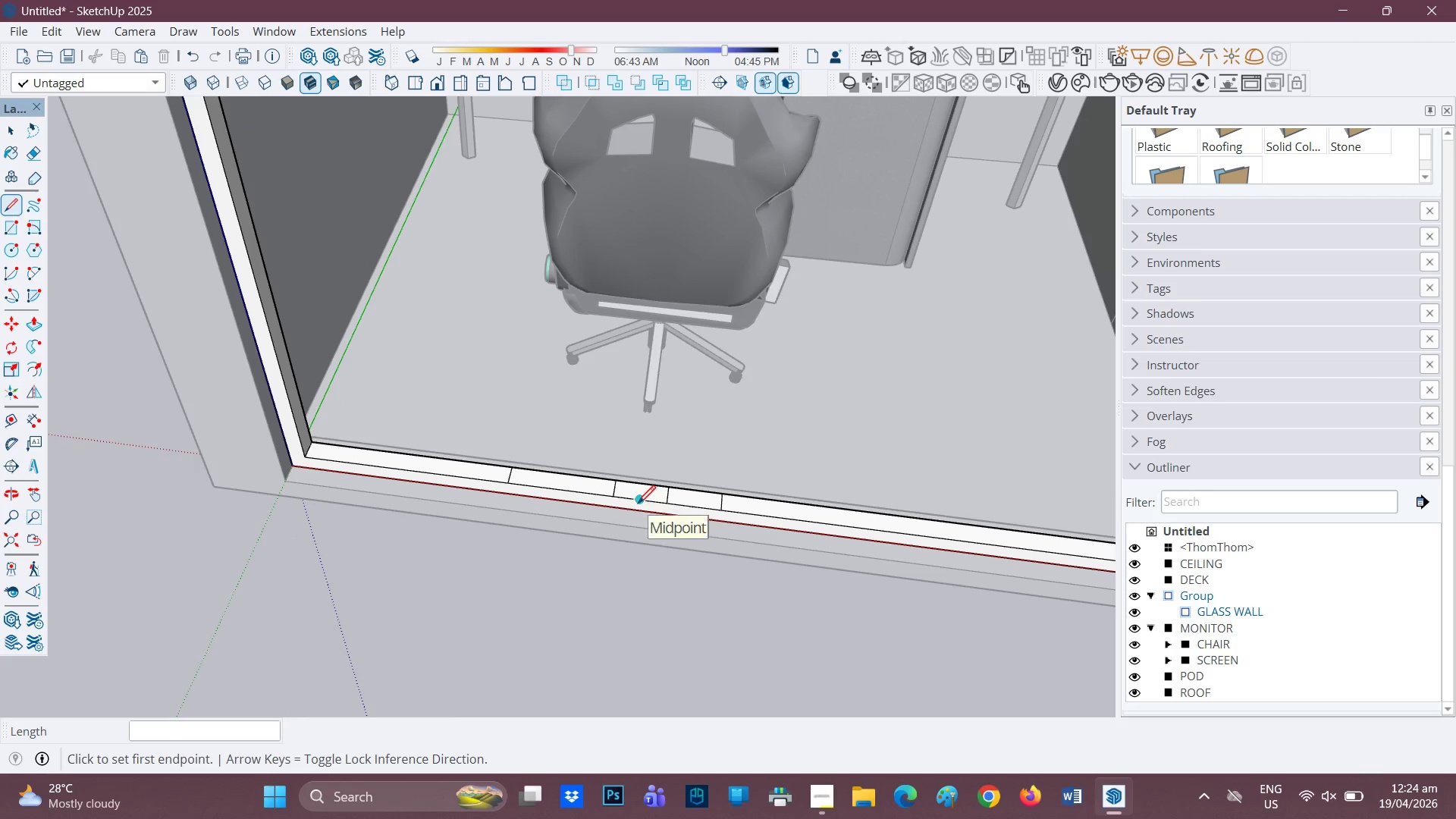 
left_click([638, 505])
 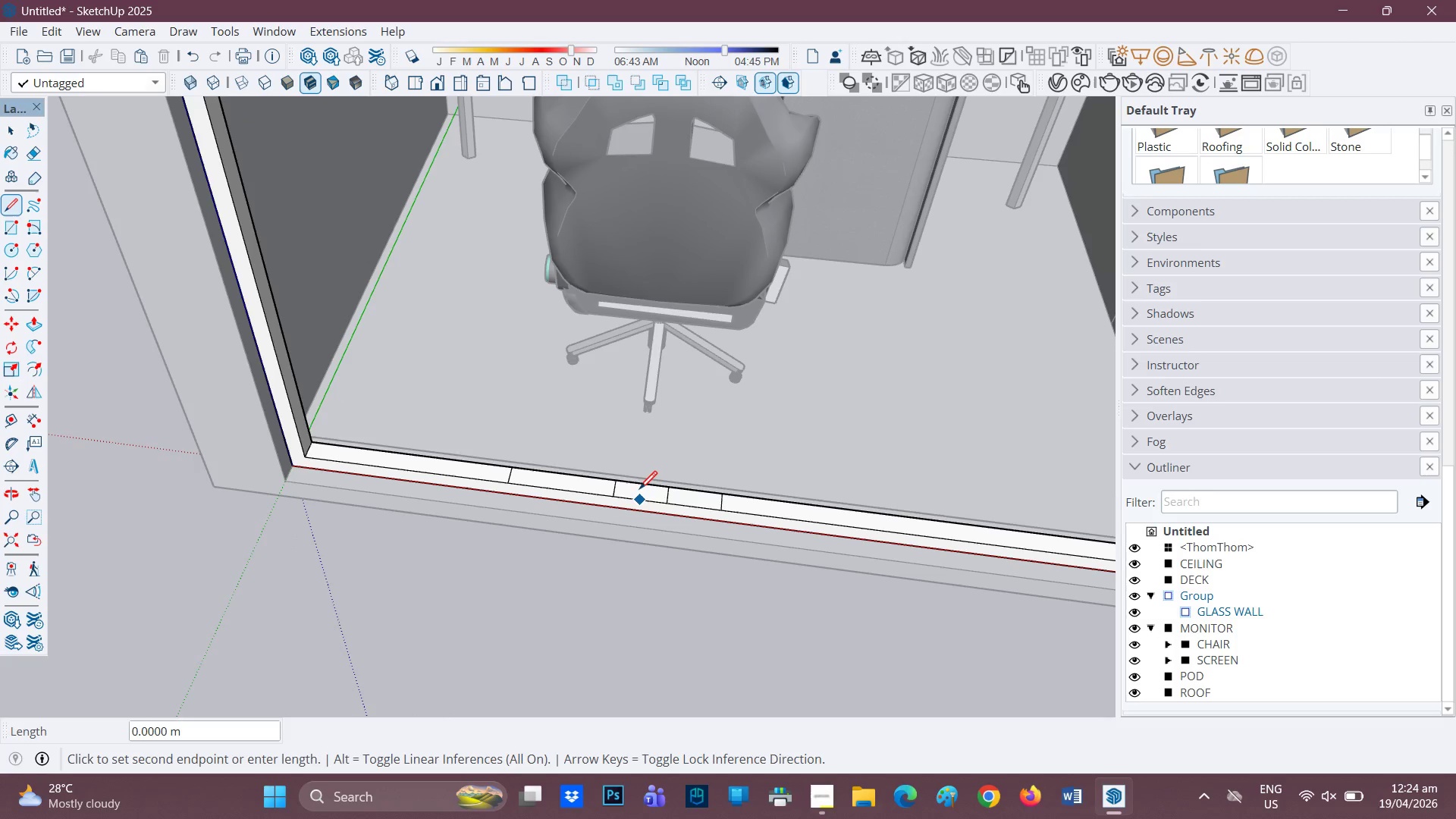 
left_click([639, 491])
 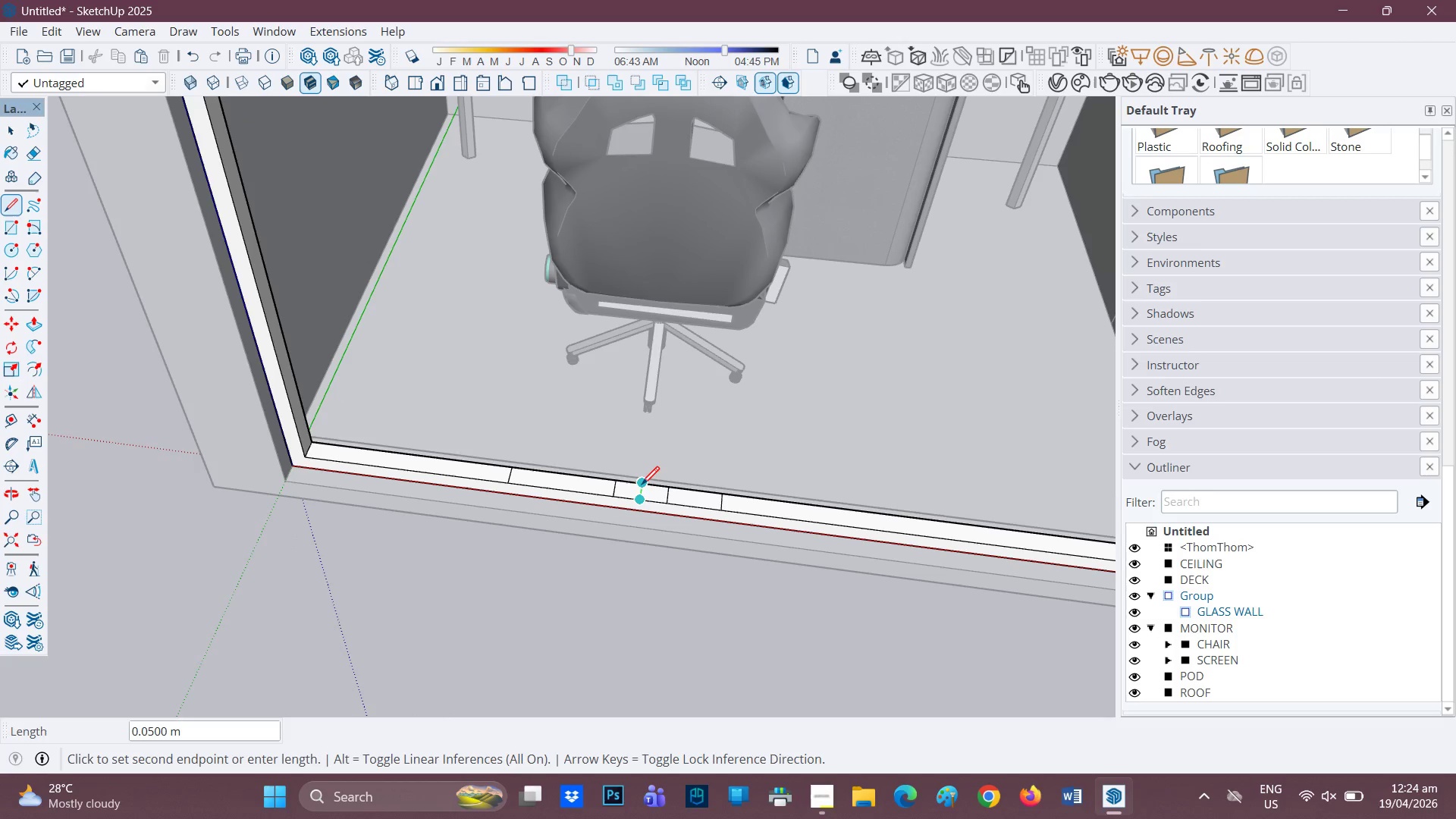 
left_click([642, 486])
 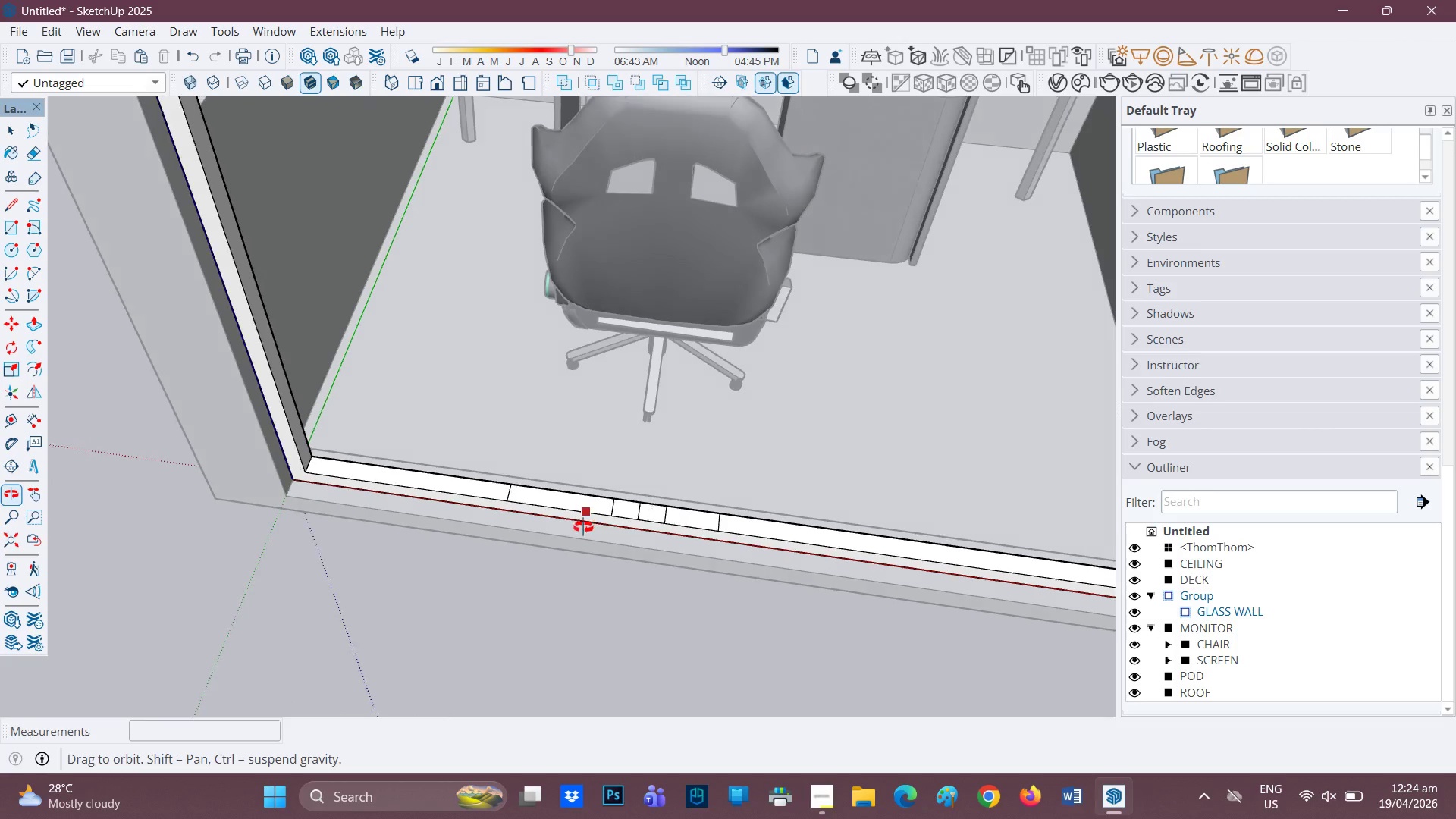 
key(E)
 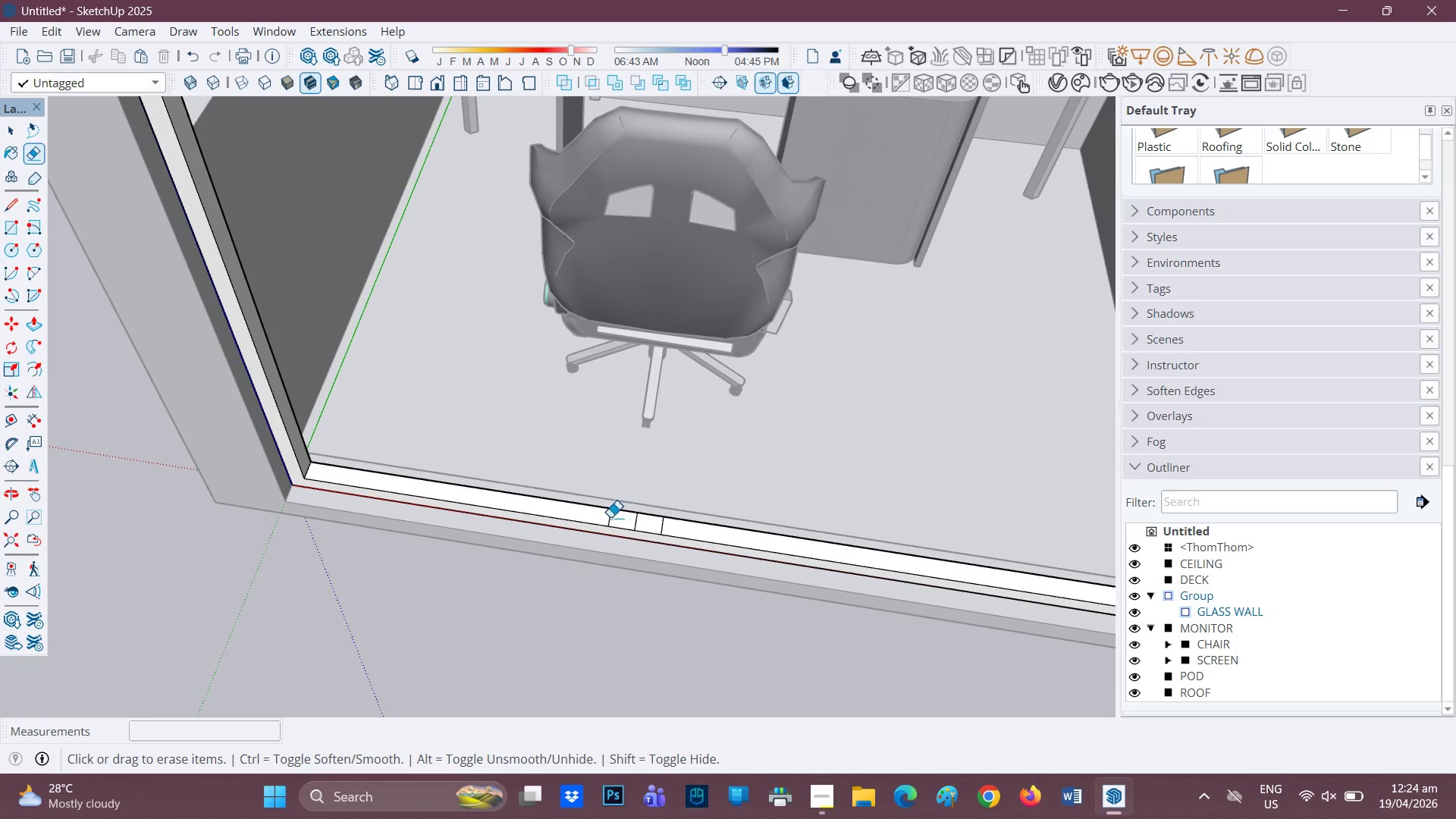 
scroll: coordinate [645, 538], scroll_direction: down, amount: 8.0
 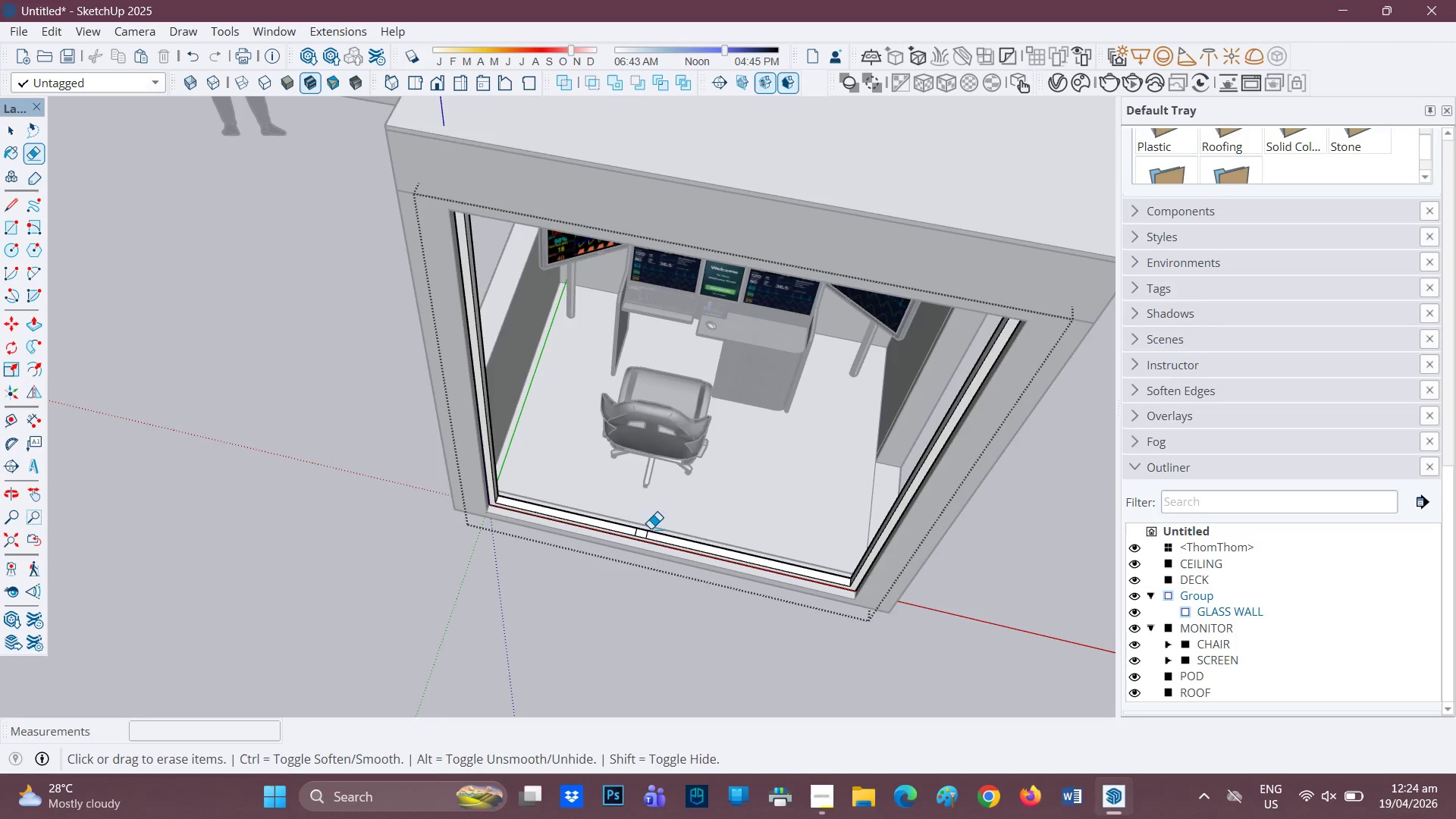 
key(P)
 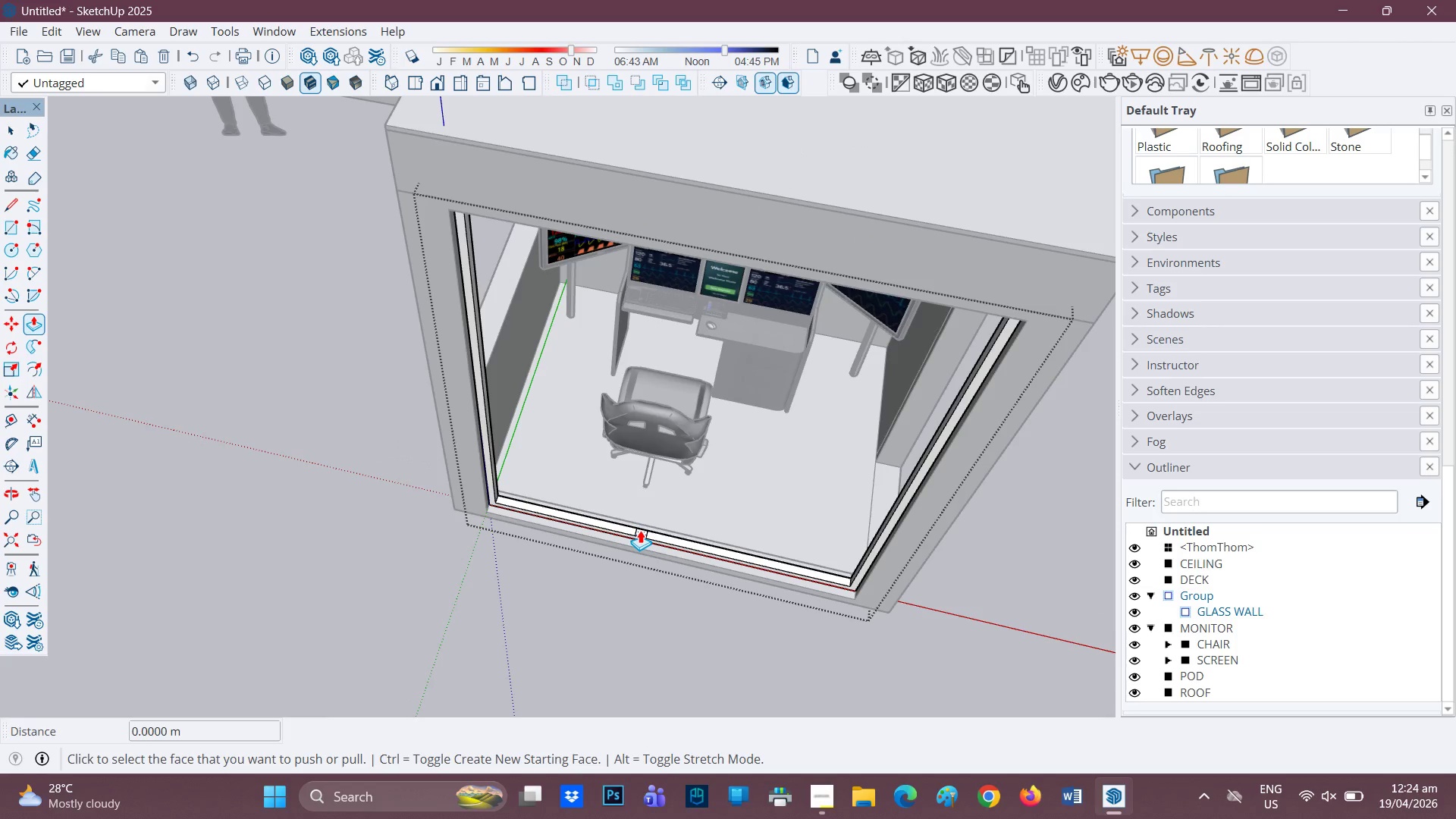 
left_click([641, 530])
 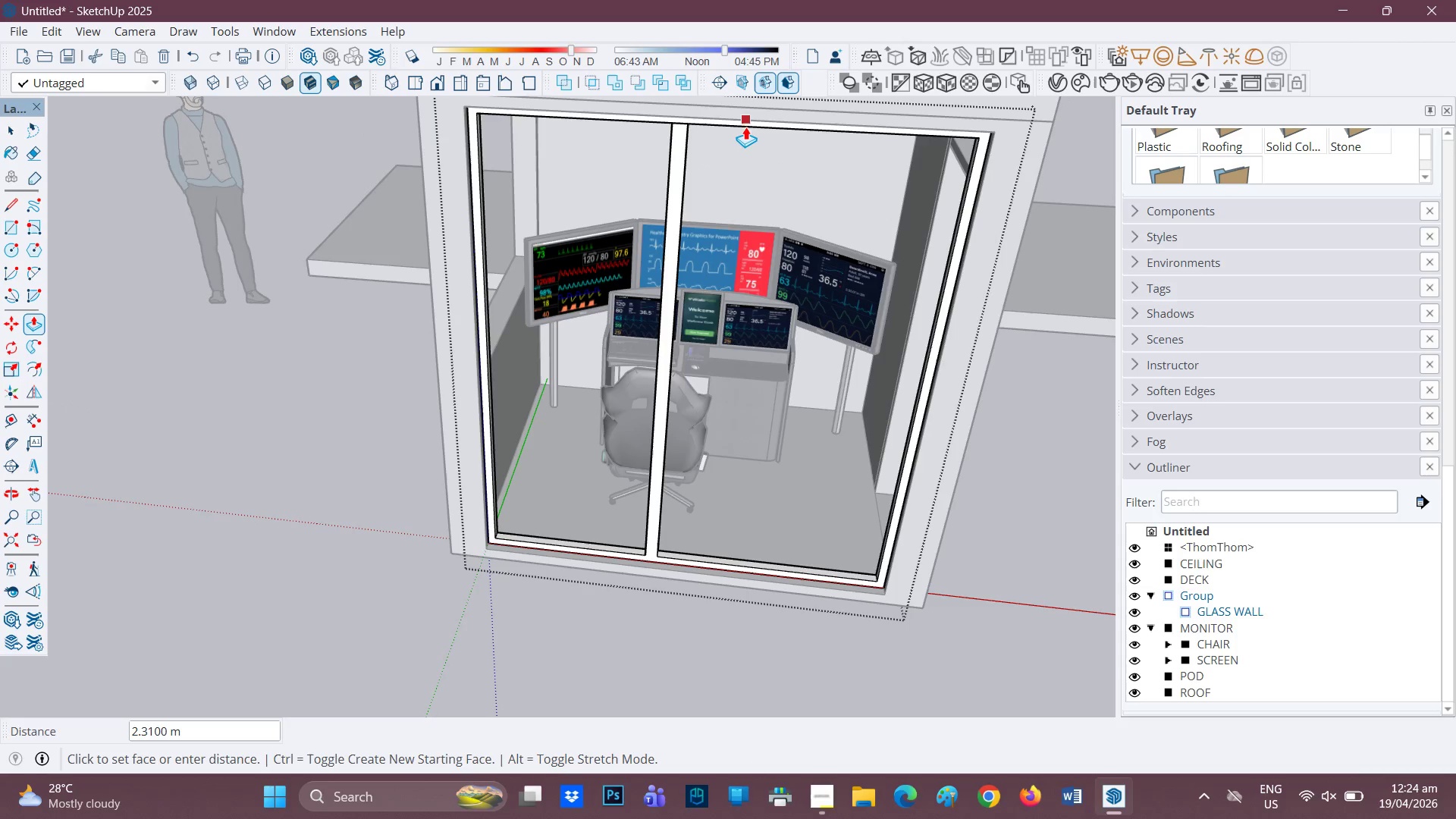 
scroll: coordinate [707, 167], scroll_direction: down, amount: 2.0
 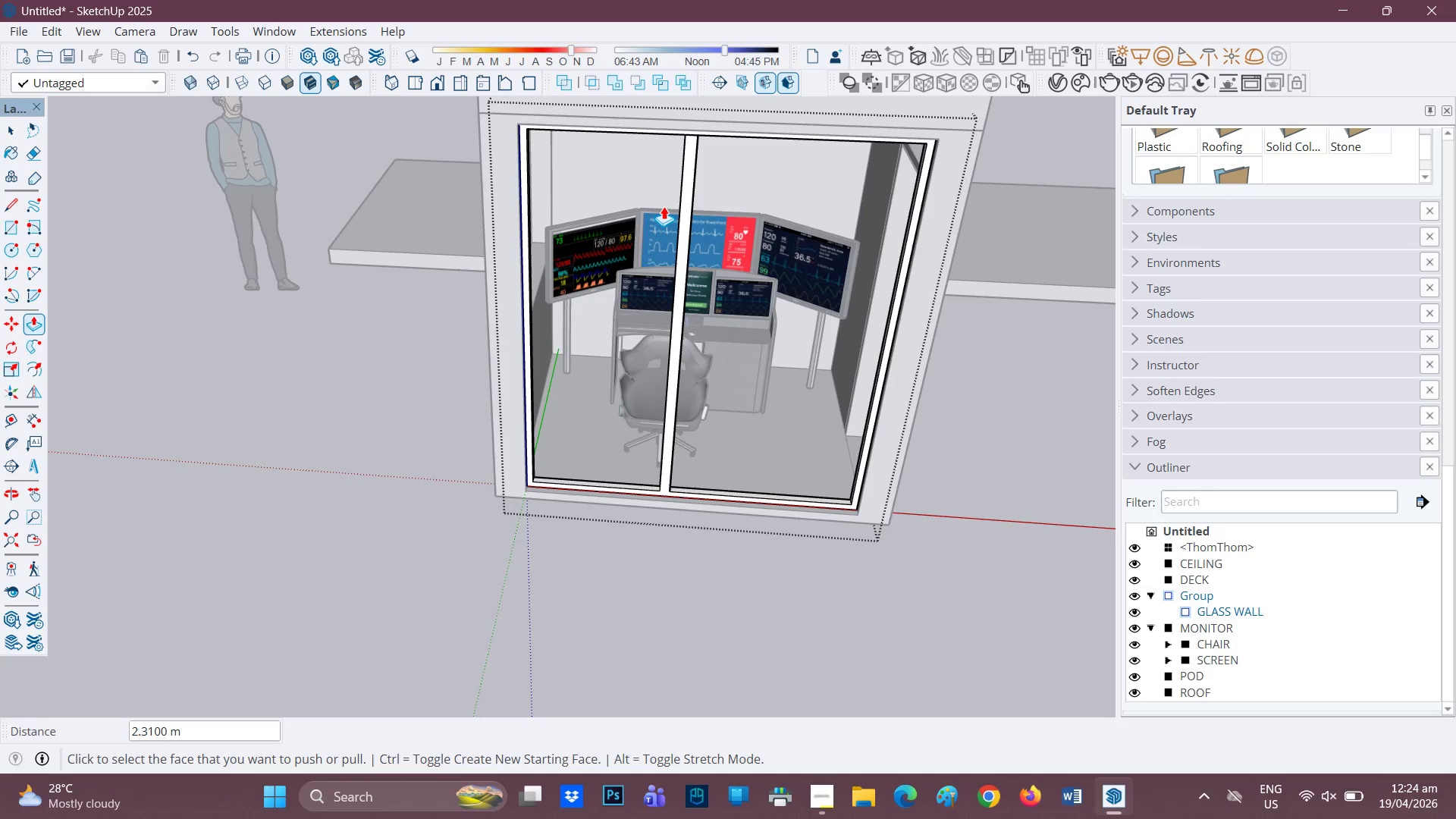 
key(H)
 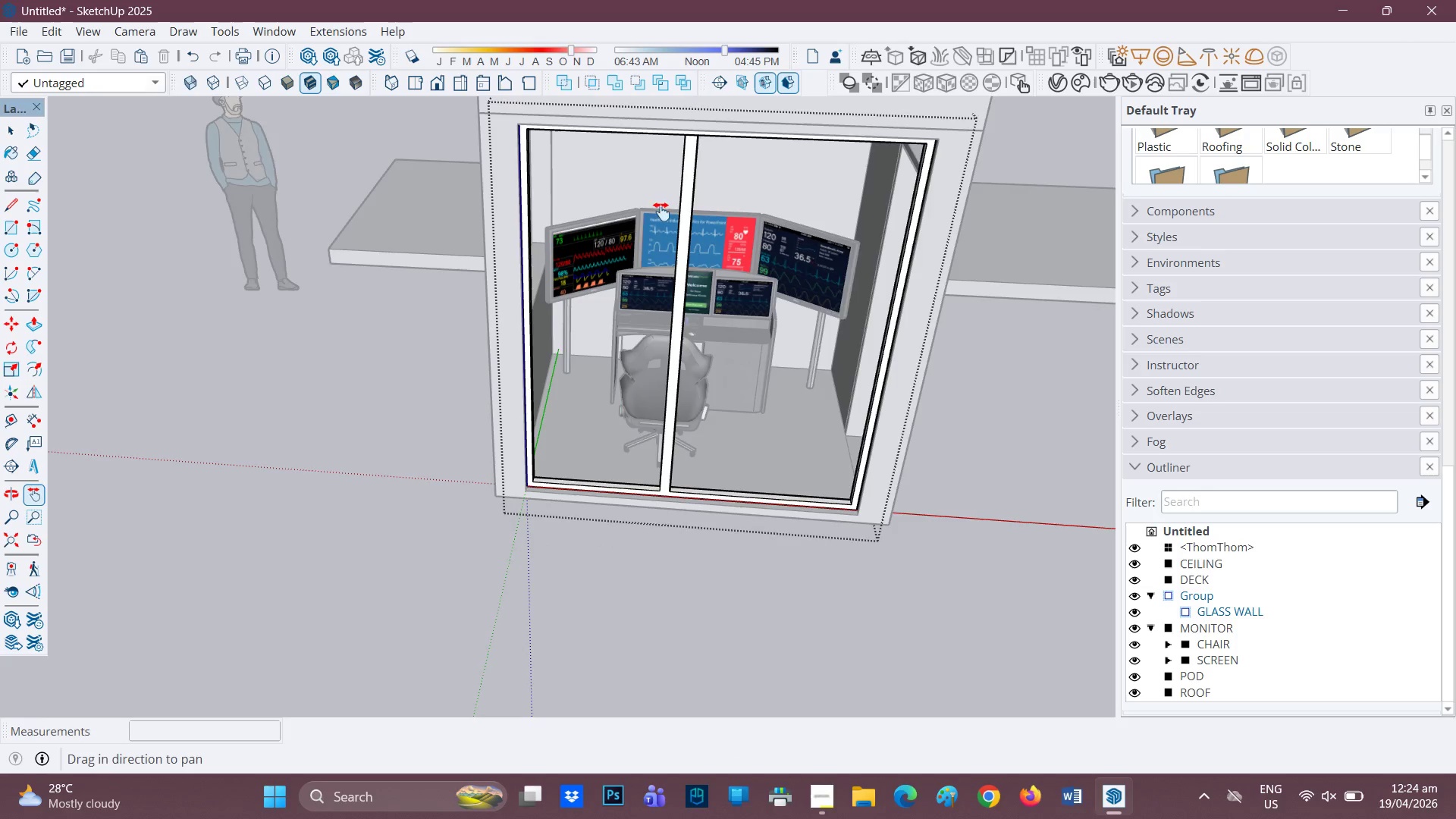 
left_click_drag(start_coordinate=[663, 208], to_coordinate=[573, 403])
 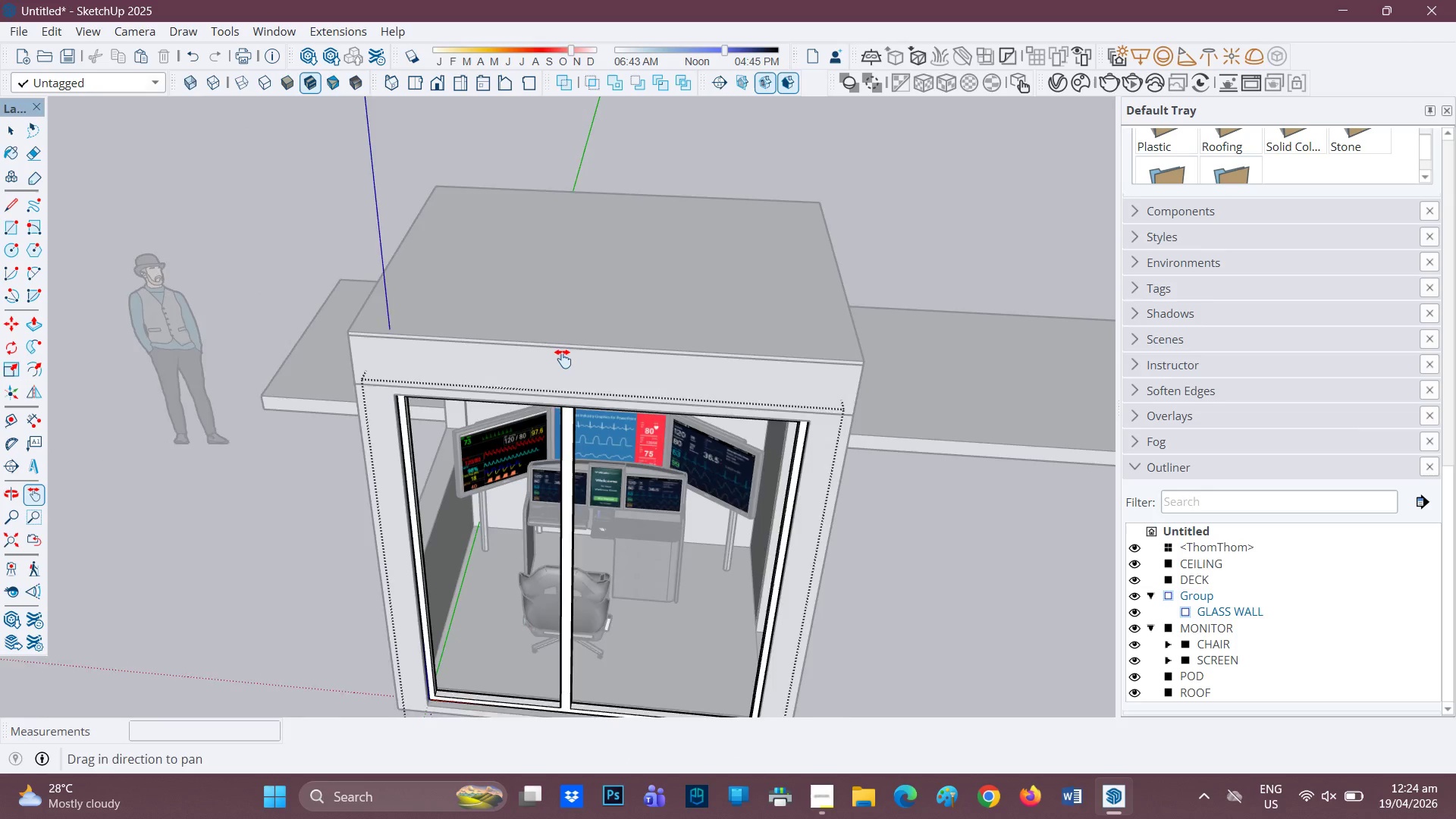 
scroll: coordinate [585, 353], scroll_direction: up, amount: 11.0
 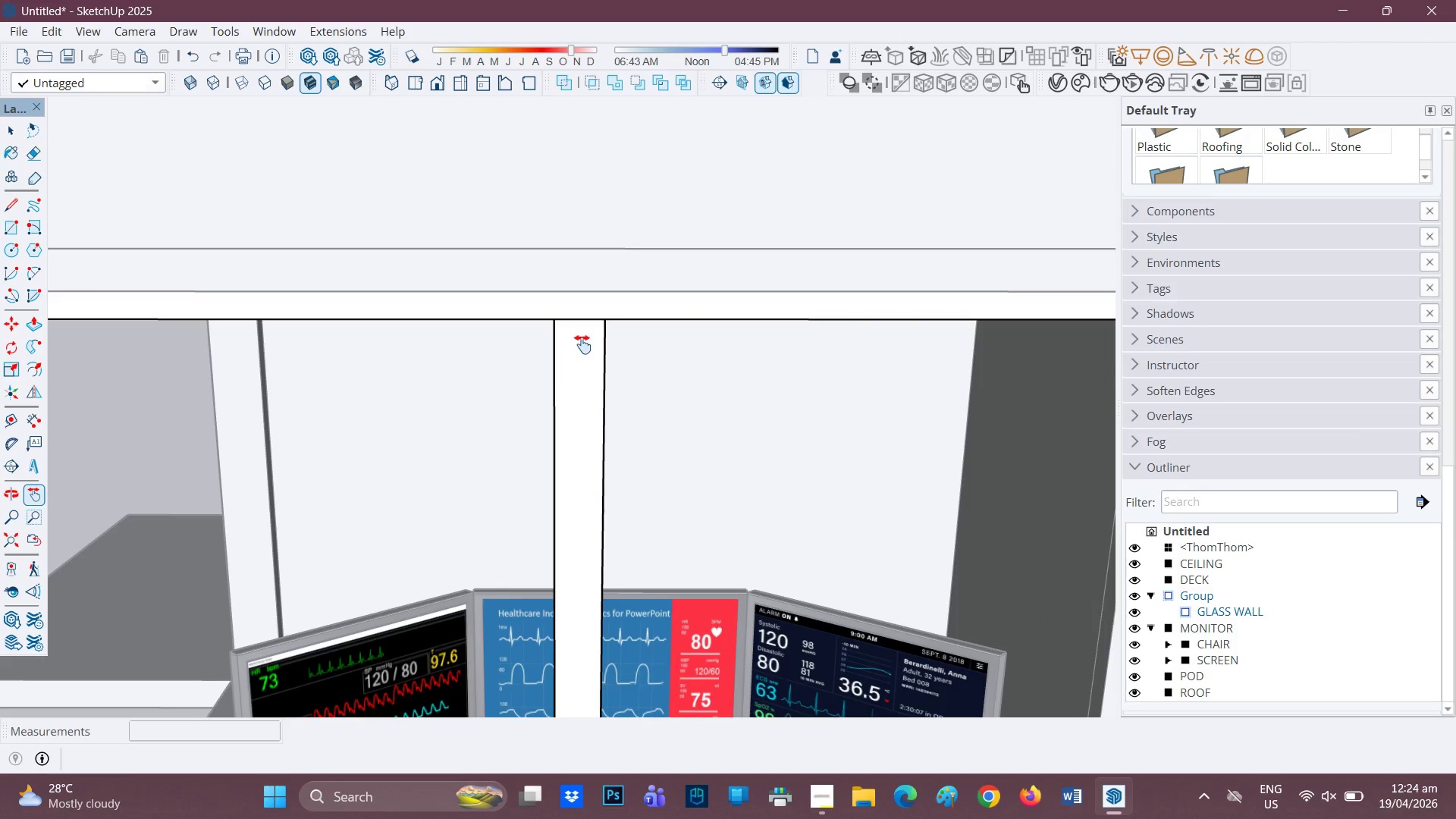 
key(E)
 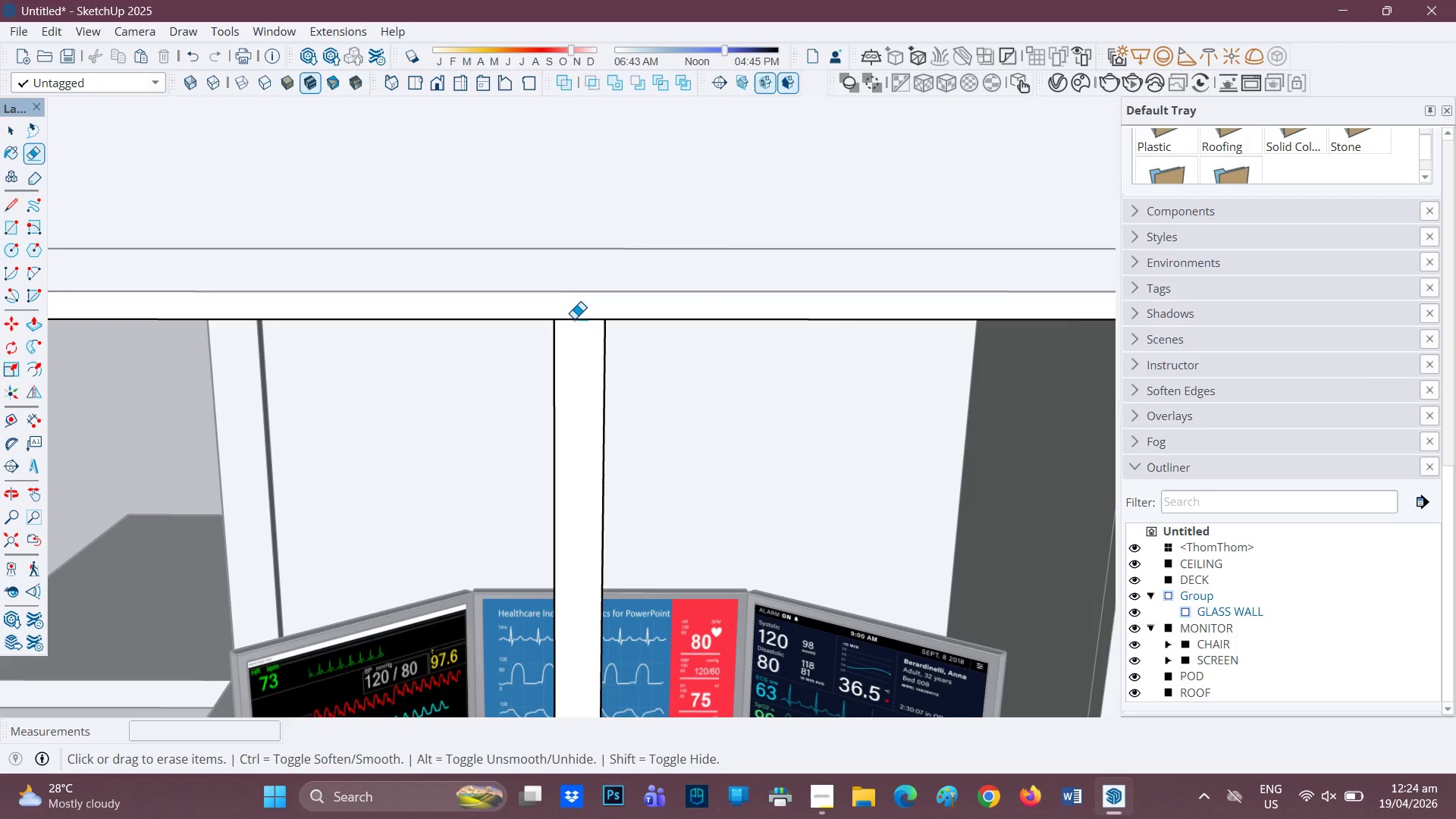 
left_click_drag(start_coordinate=[576, 318], to_coordinate=[579, 321])
 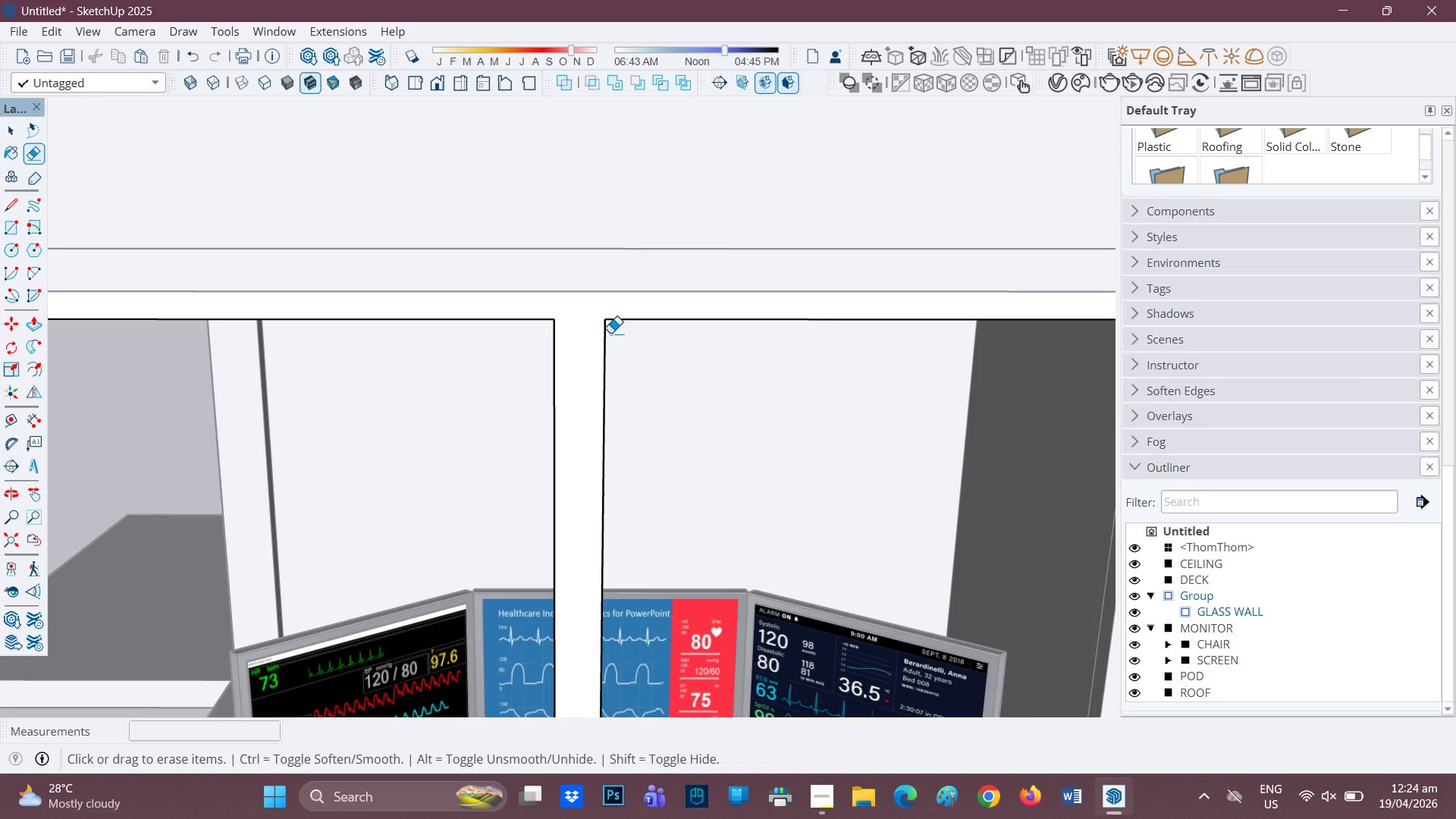 
scroll: coordinate [597, 431], scroll_direction: down, amount: 9.0
 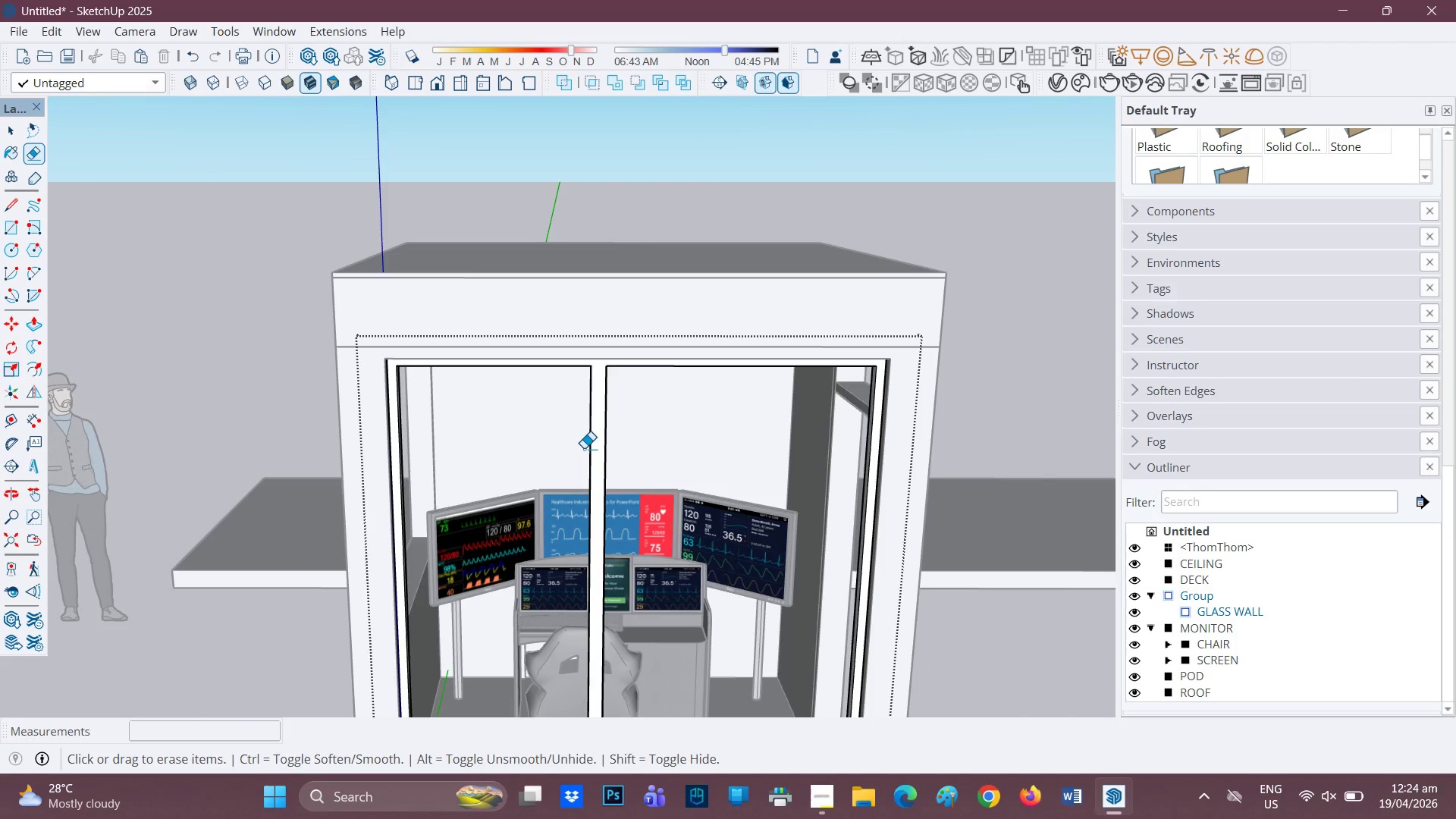 
key(H)
 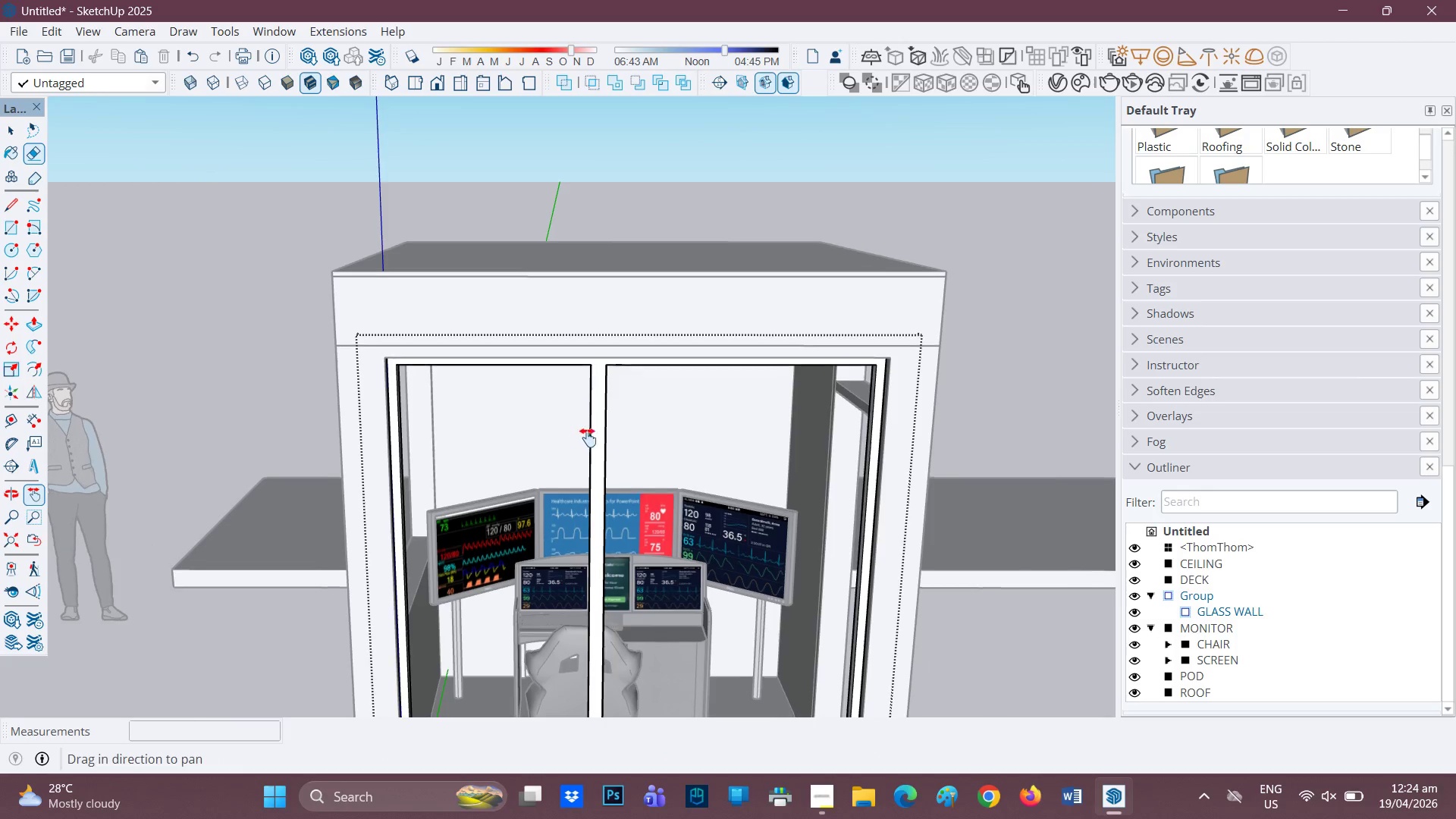 
left_click_drag(start_coordinate=[585, 443], to_coordinate=[649, 241])
 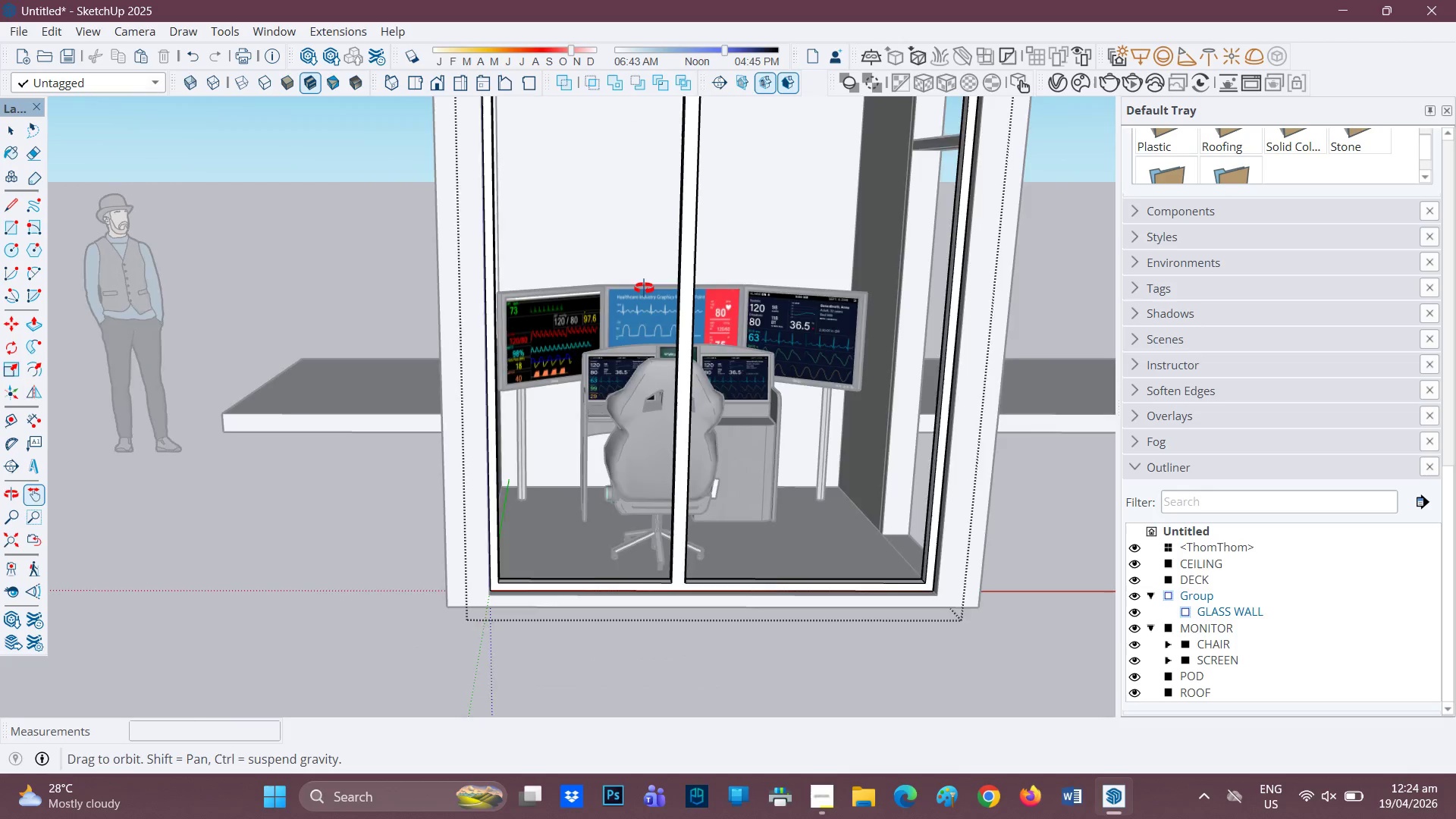 
scroll: coordinate [645, 287], scroll_direction: down, amount: 1.0
 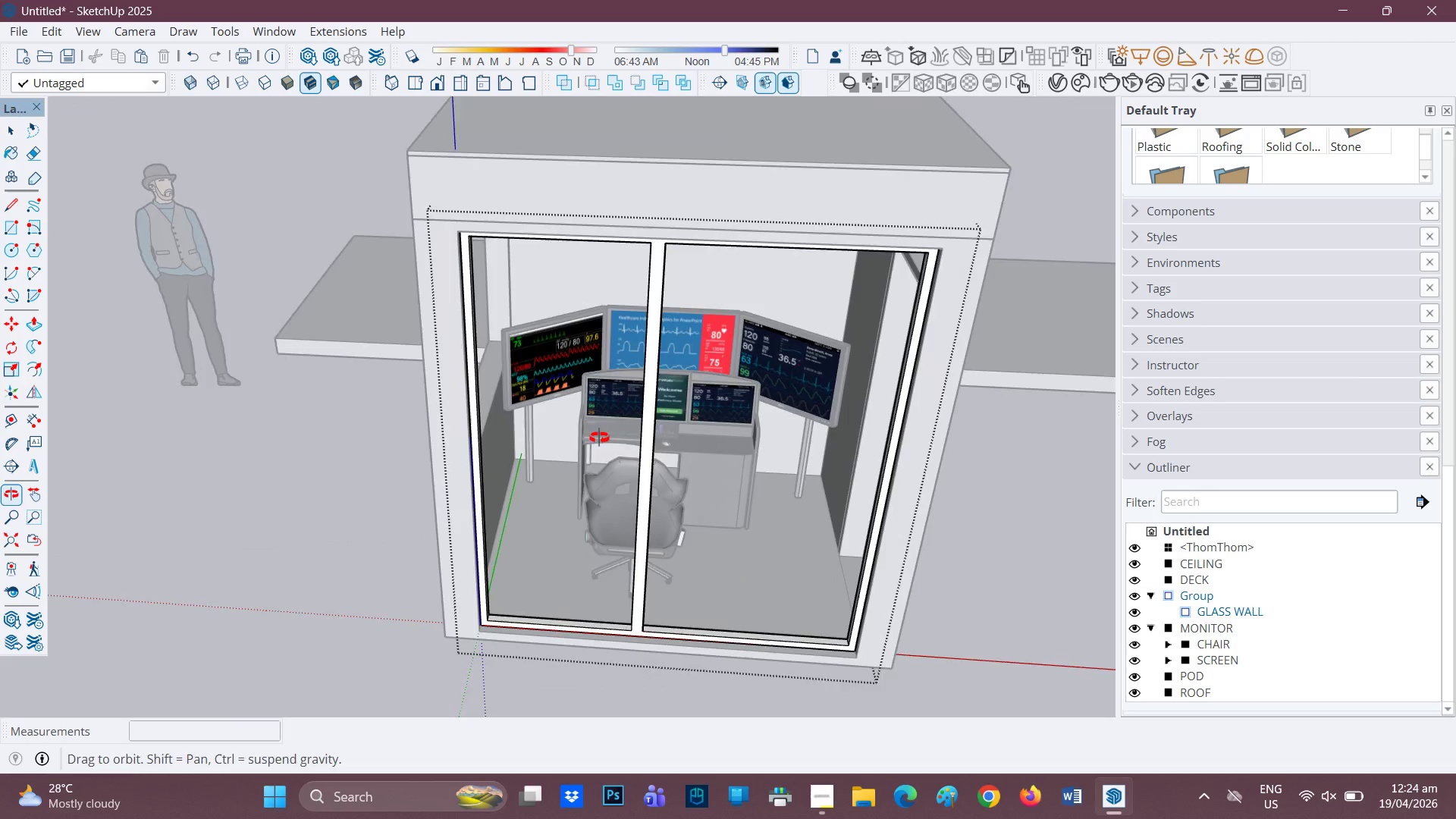 
key(Space)
 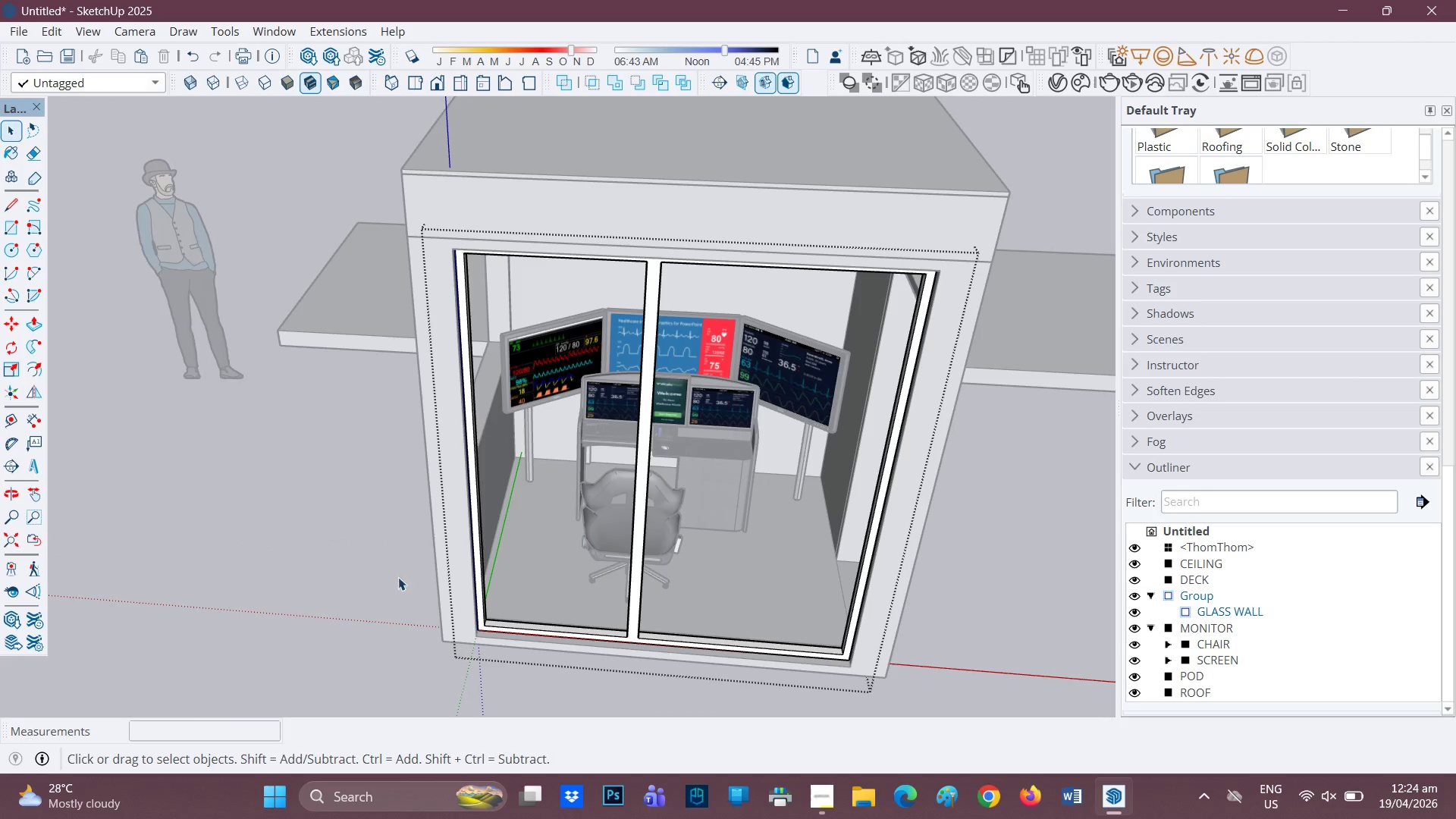 
left_click([369, 577])
 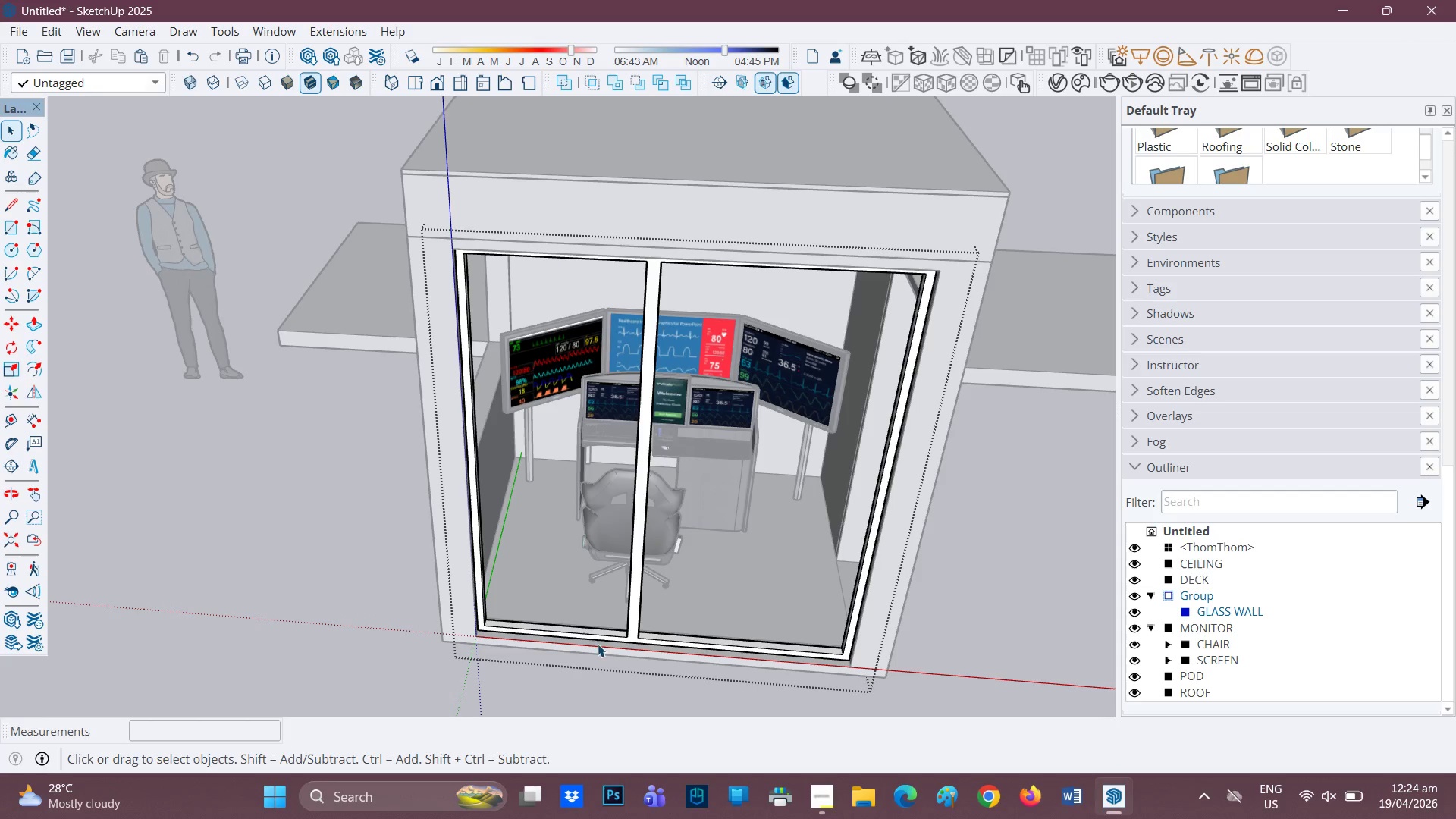 
wait(5.53)
 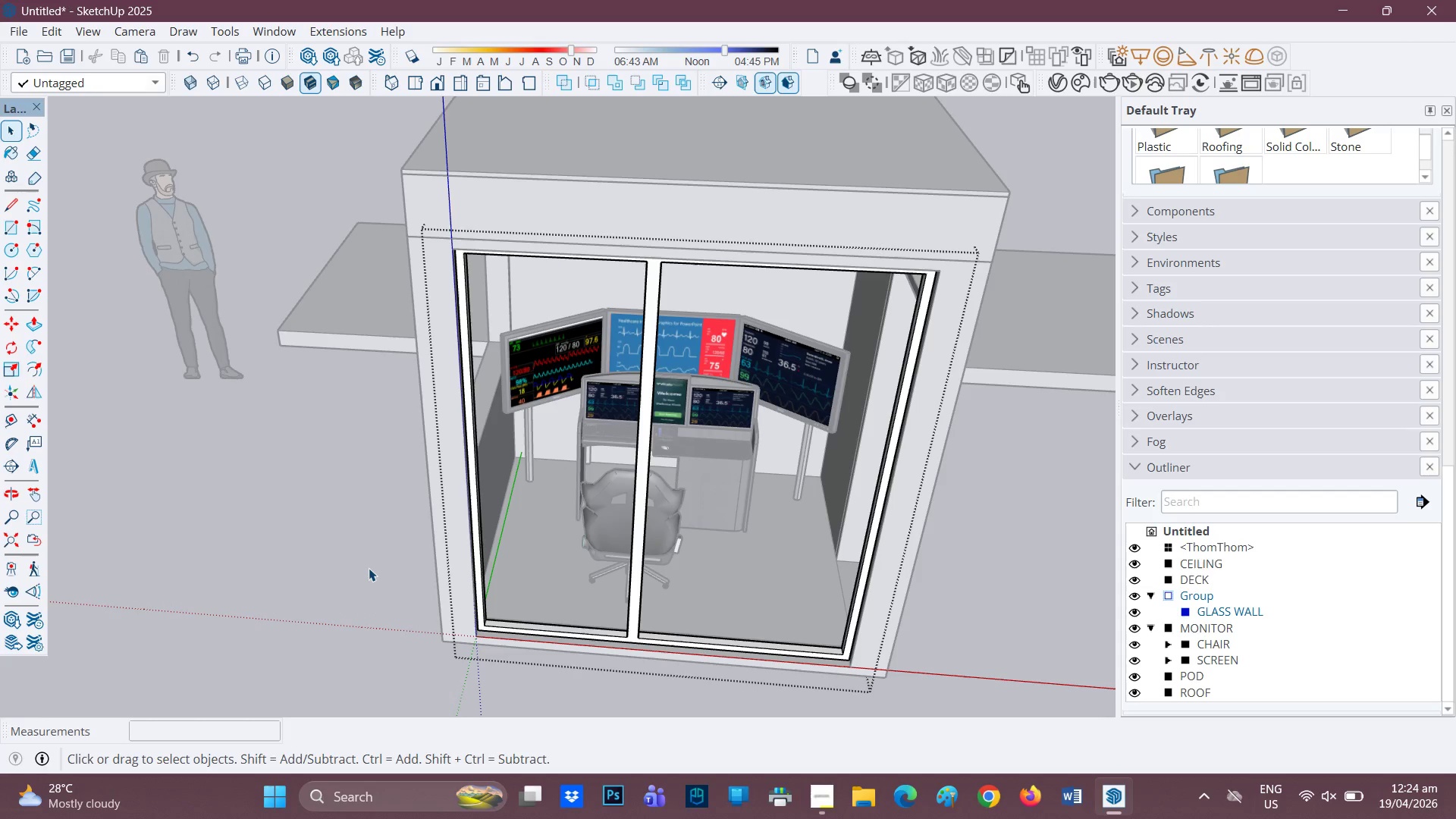 
left_click([1201, 595])
 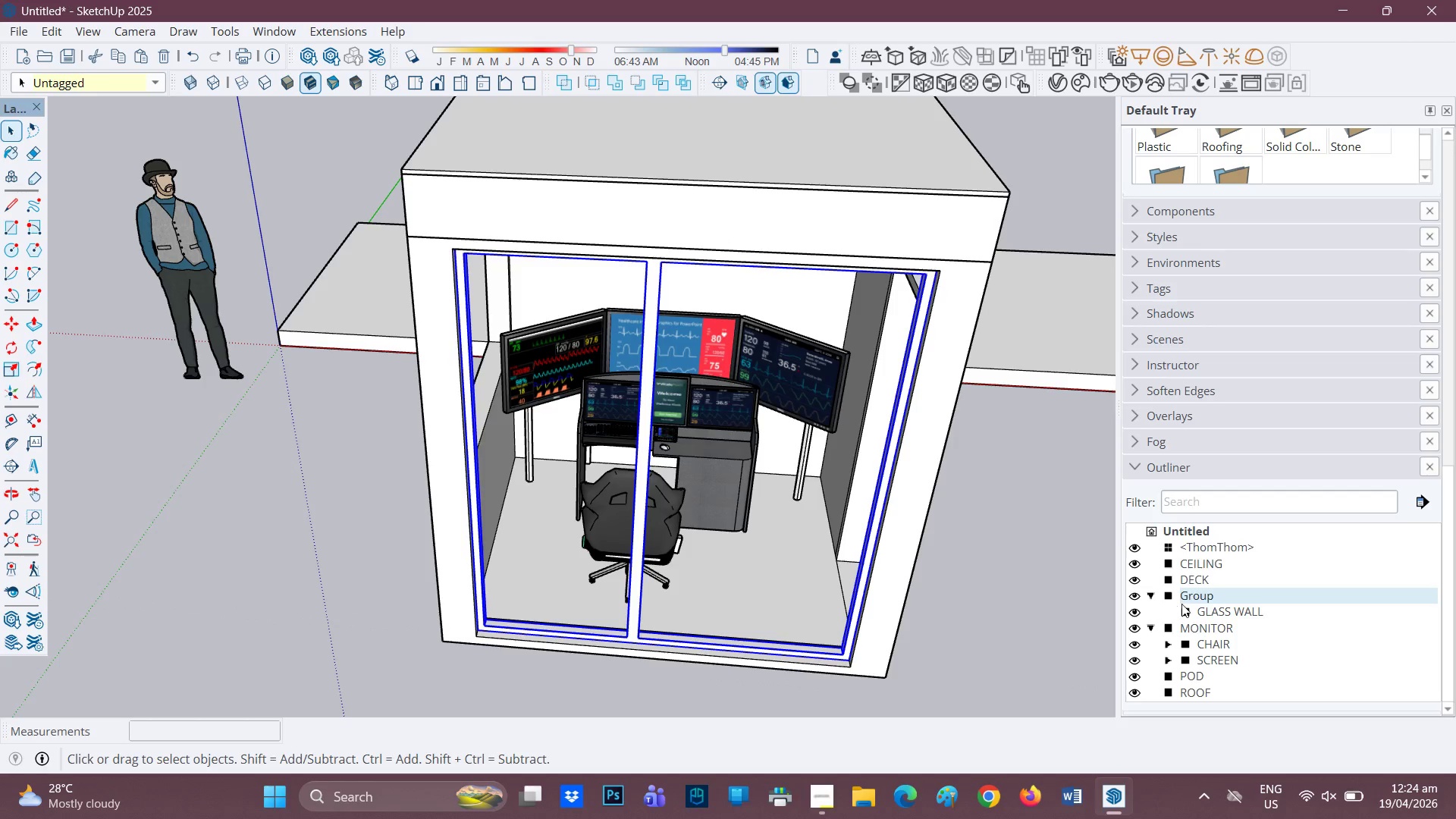 
left_click([1203, 598])
 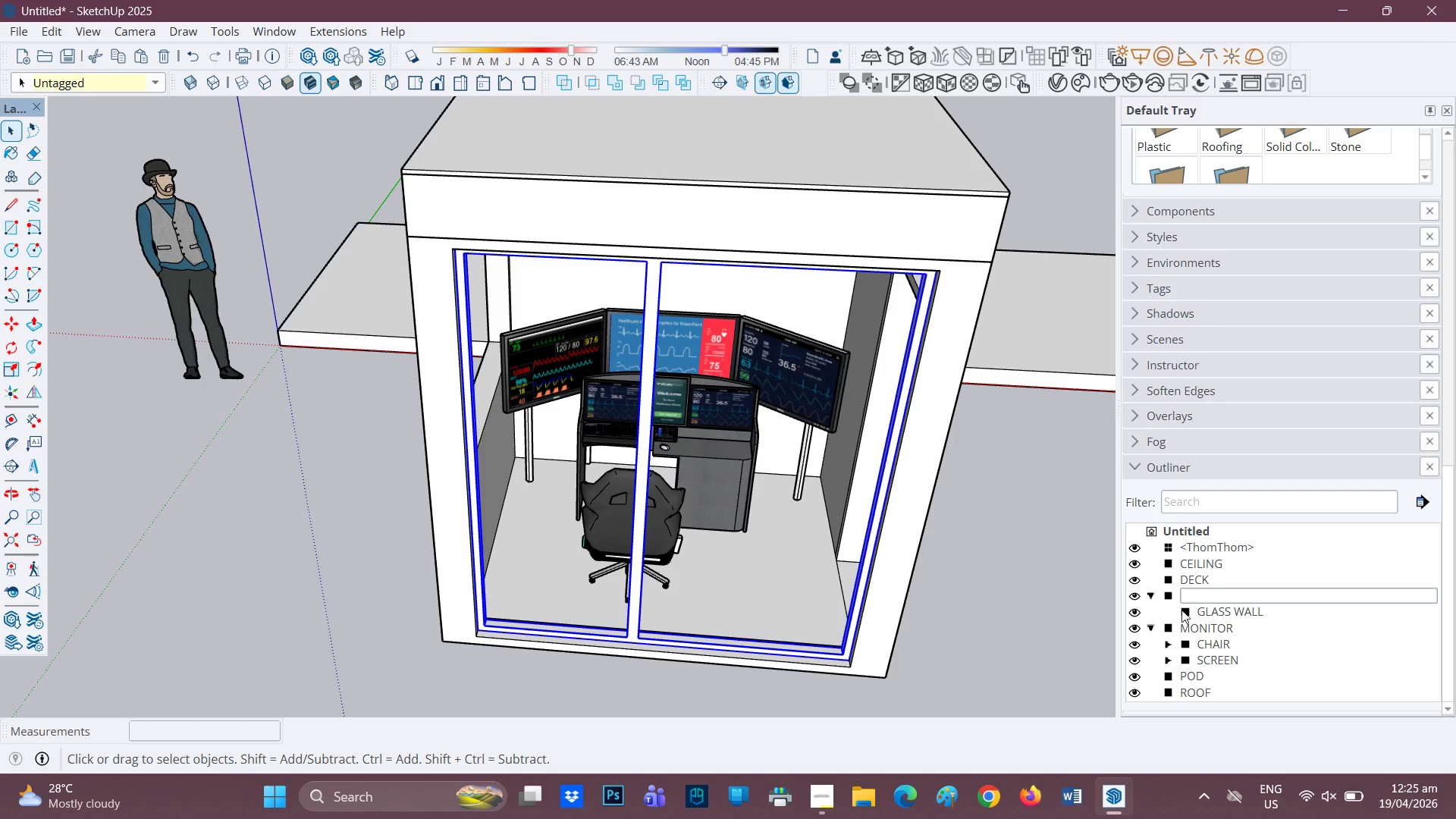 
left_click([1178, 612])
 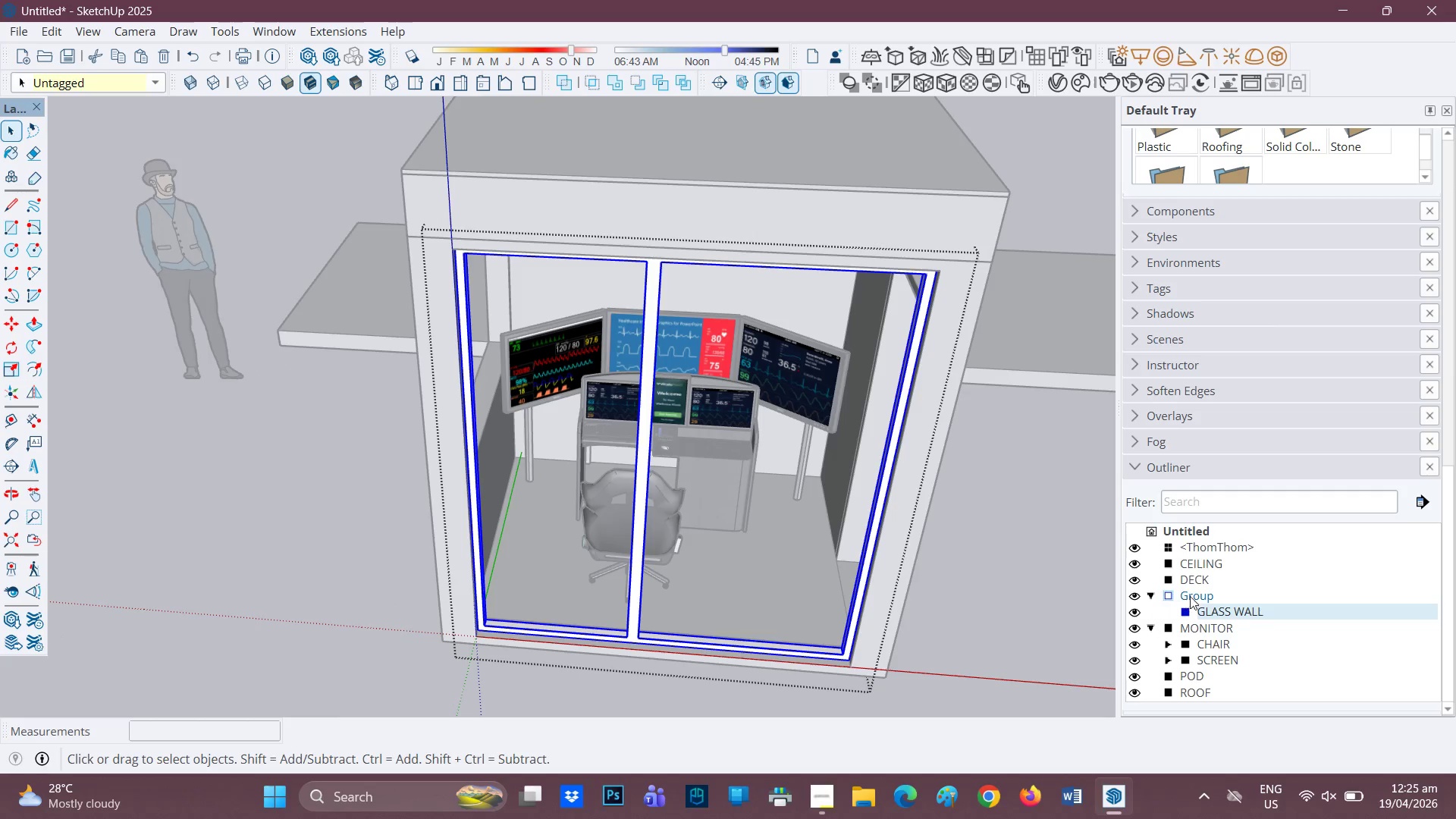 
left_click([1191, 595])
 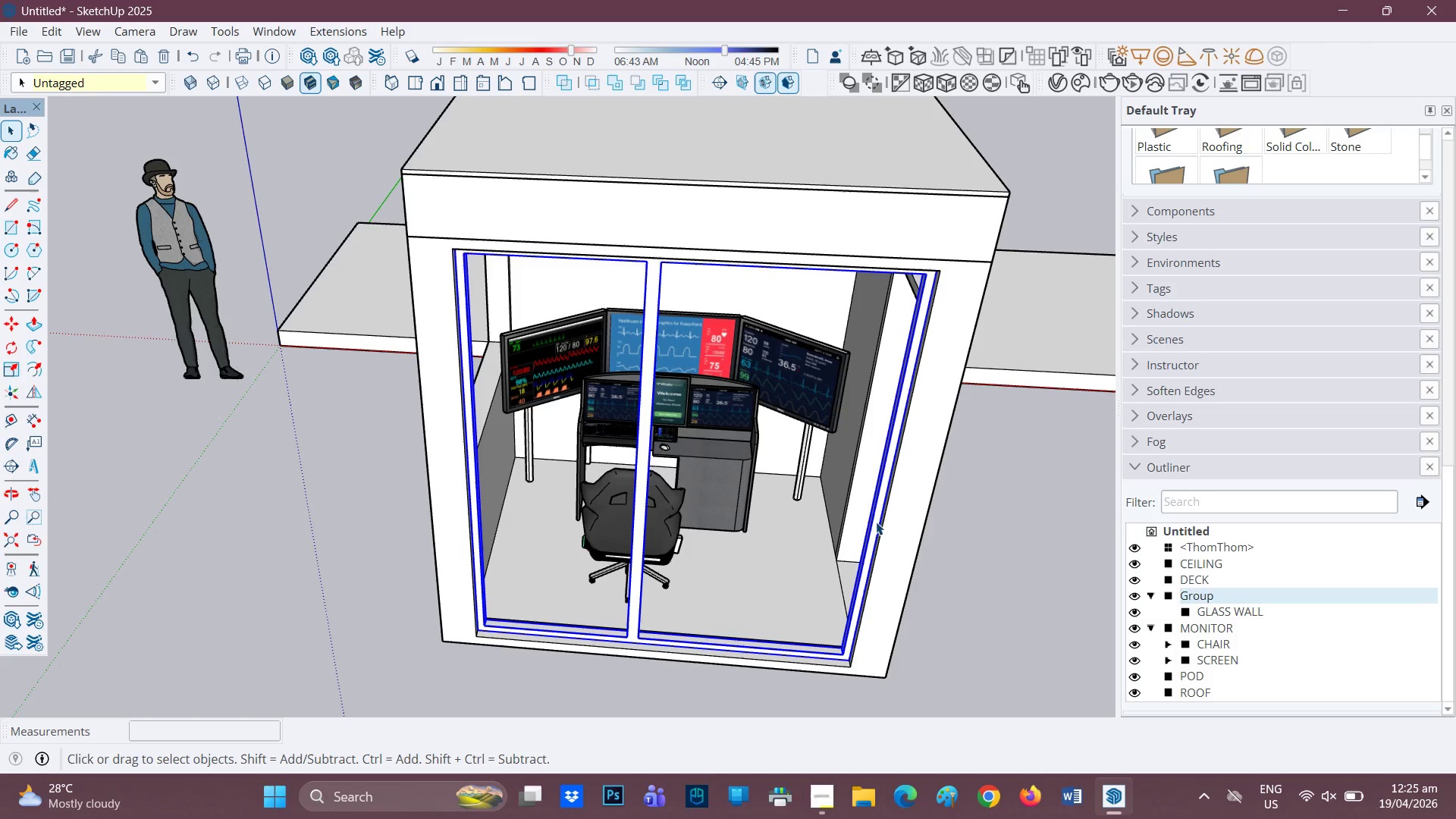 
double_click([876, 522])
 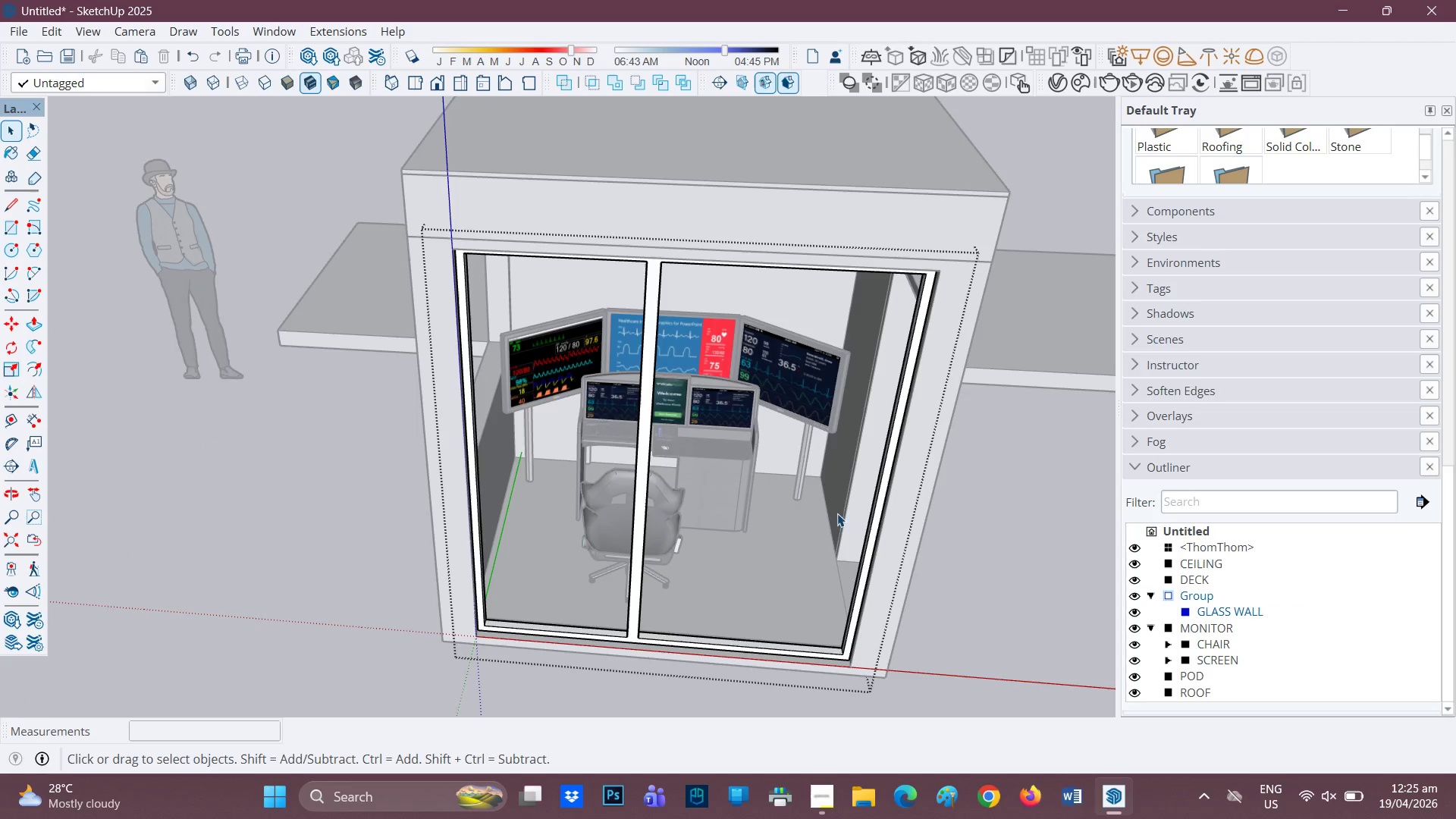 
scroll: coordinate [823, 507], scroll_direction: none, amount: 0.0
 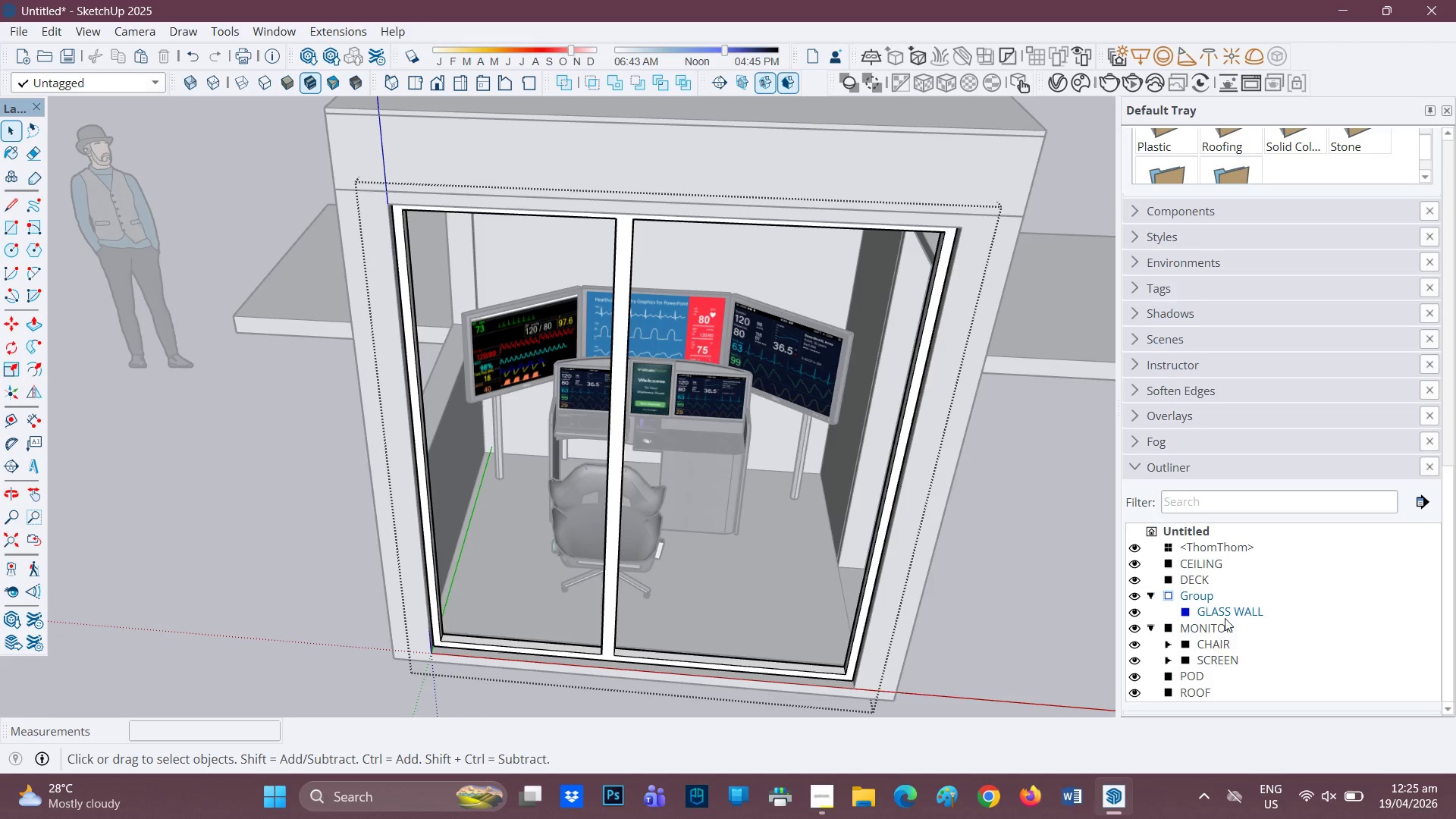 
key(R)
 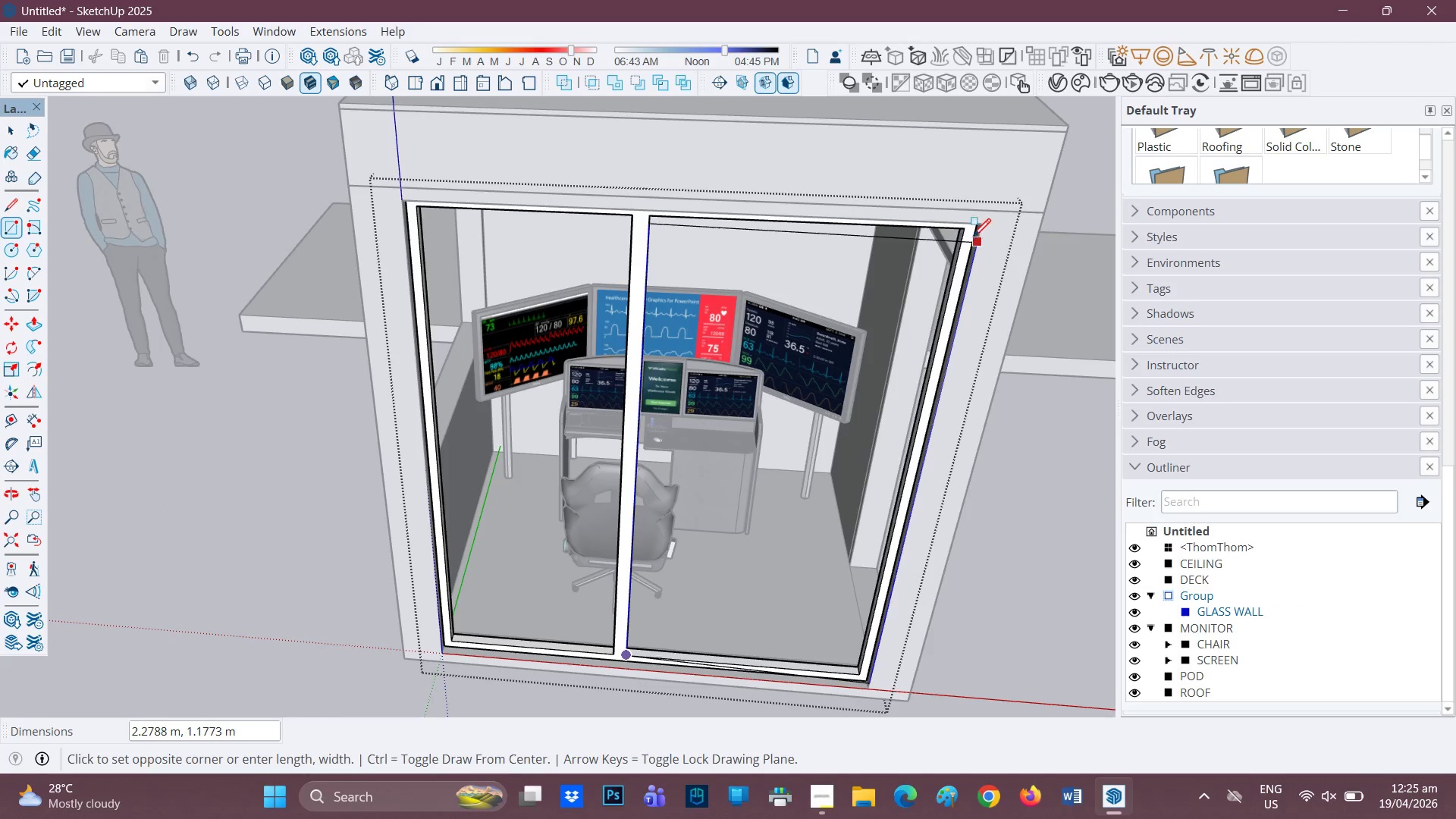 
scroll: coordinate [627, 642], scroll_direction: none, amount: 0.0
 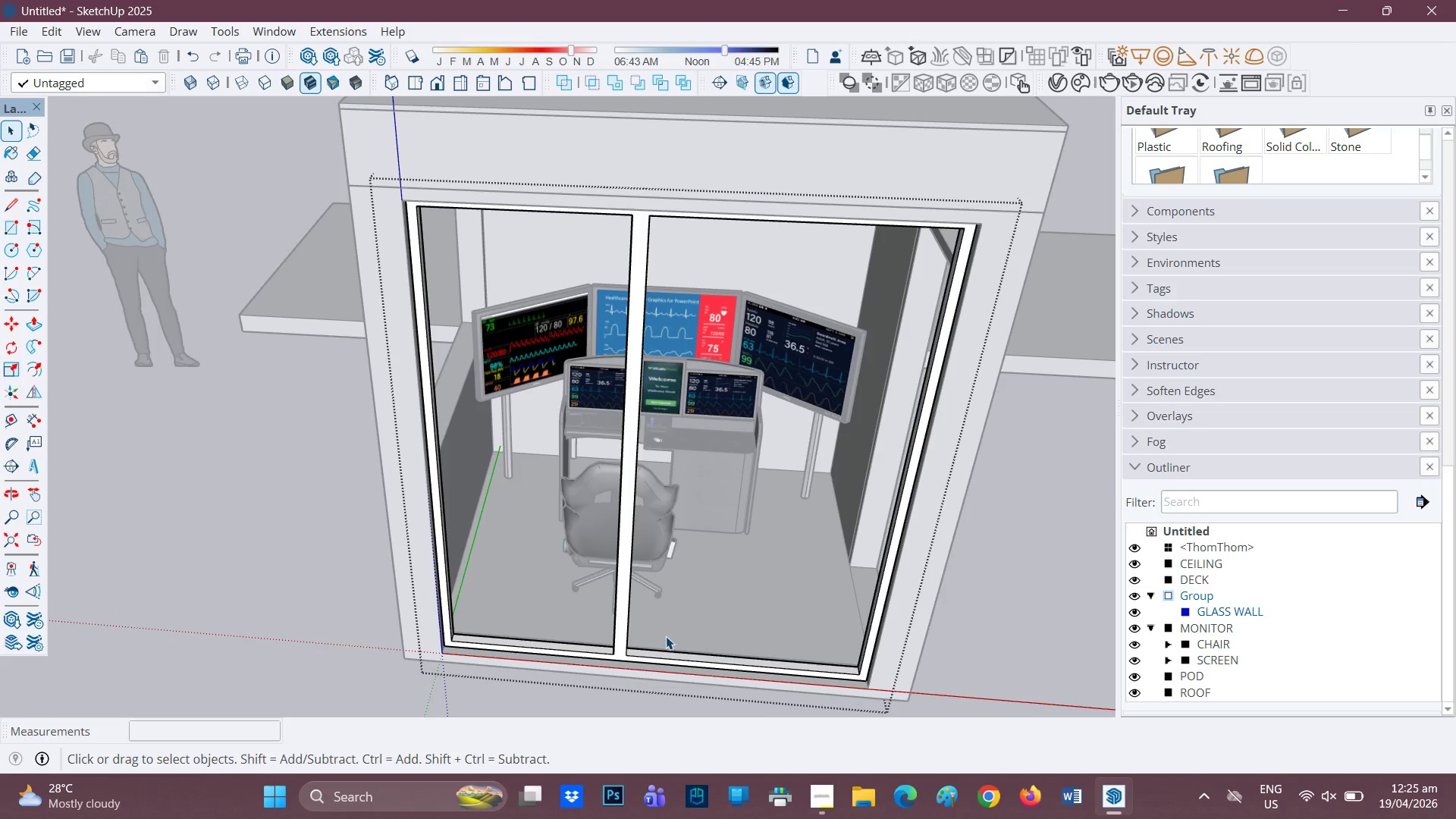 
left_click([957, 230])
 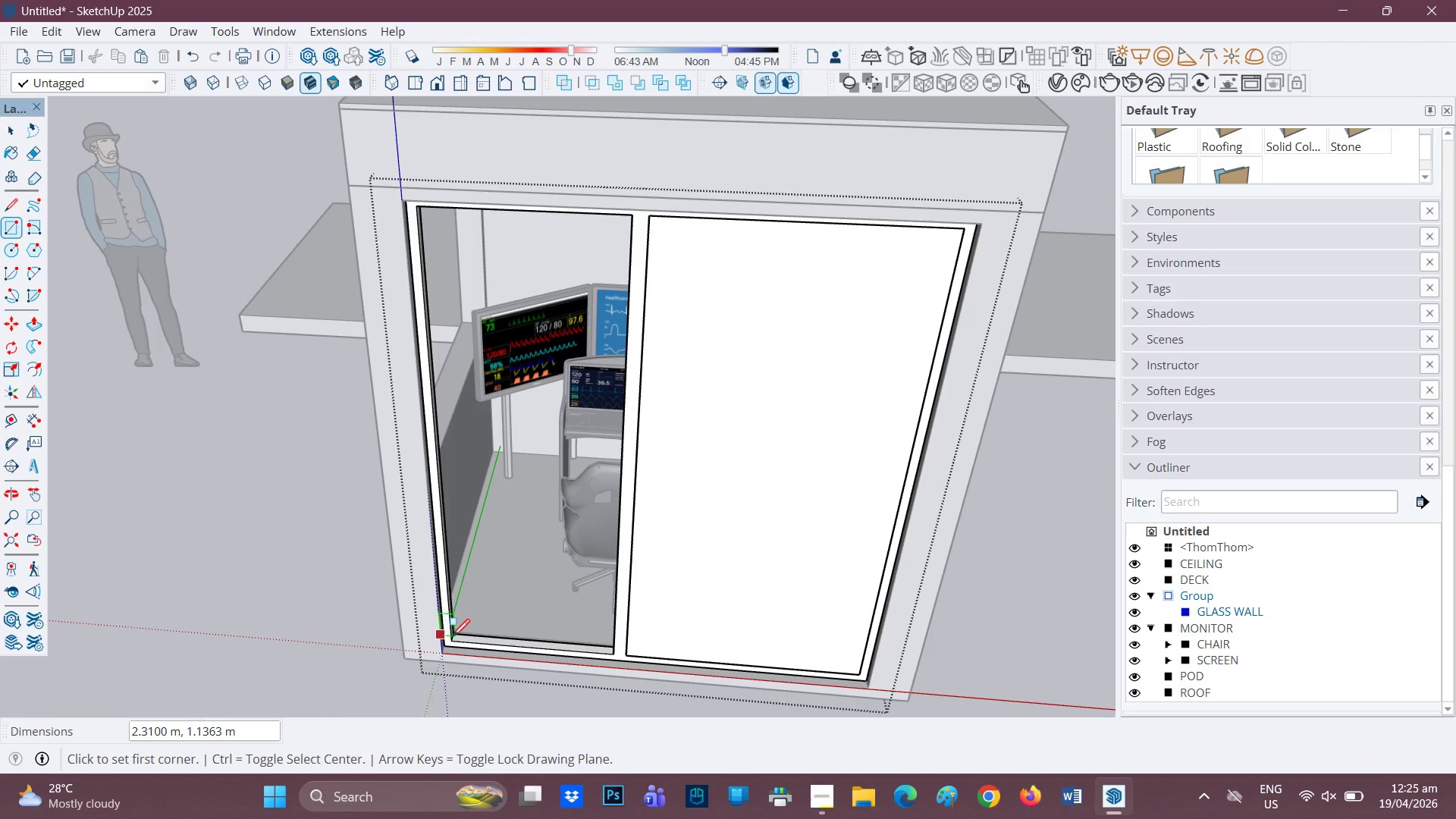 
left_click([454, 639])
 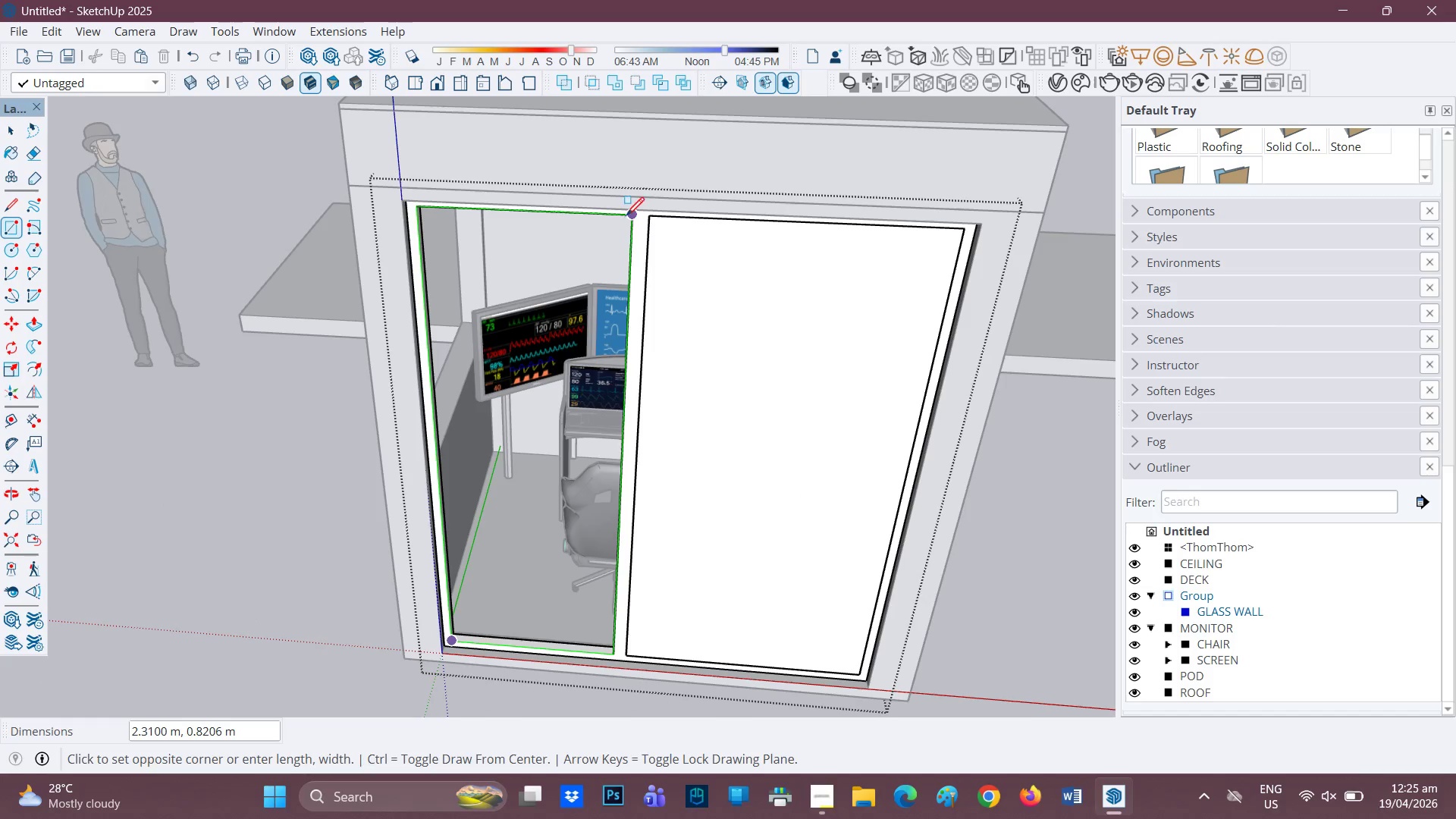 
left_click([627, 216])
 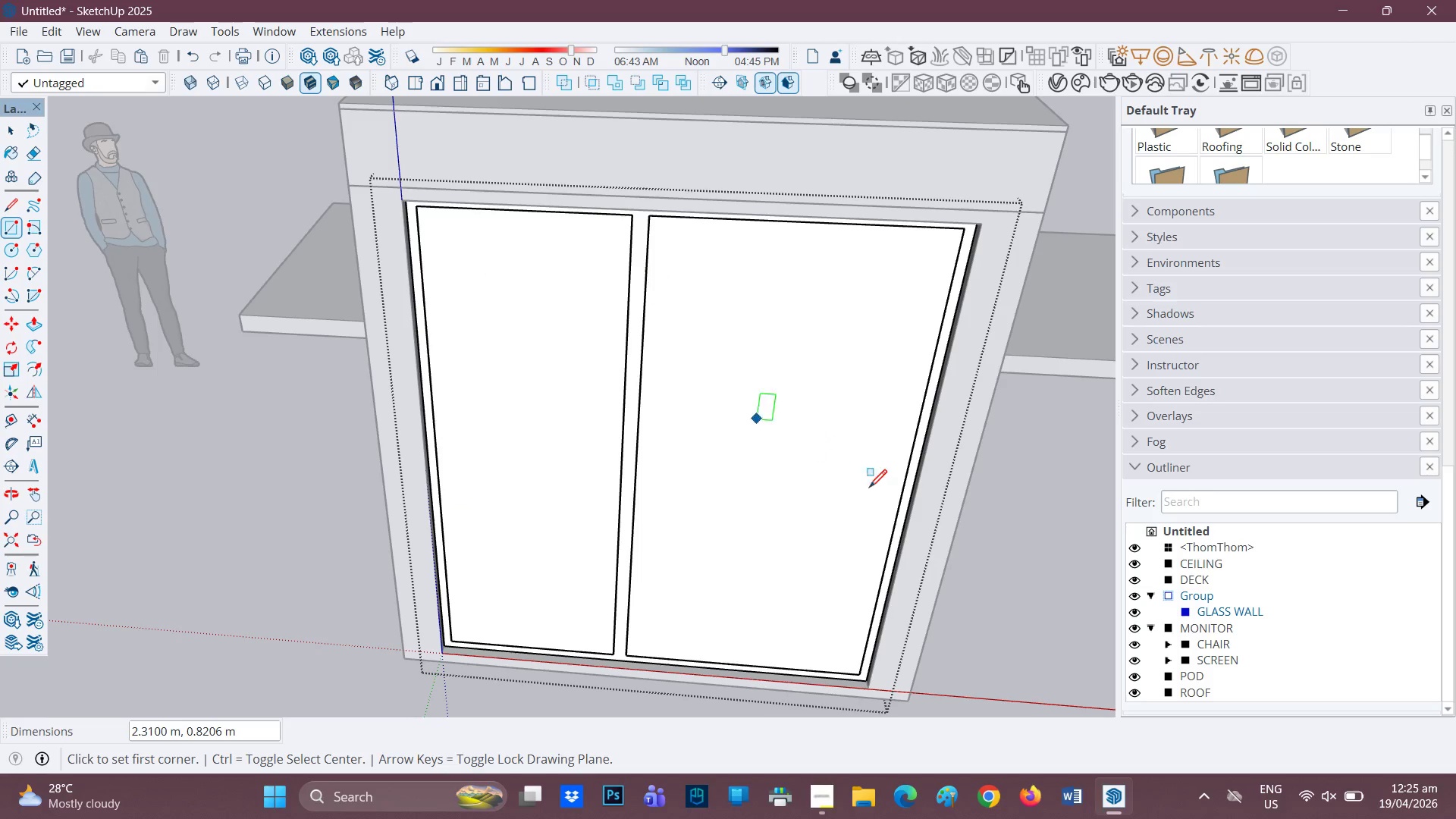 
scroll: coordinate [861, 504], scroll_direction: down, amount: 1.0
 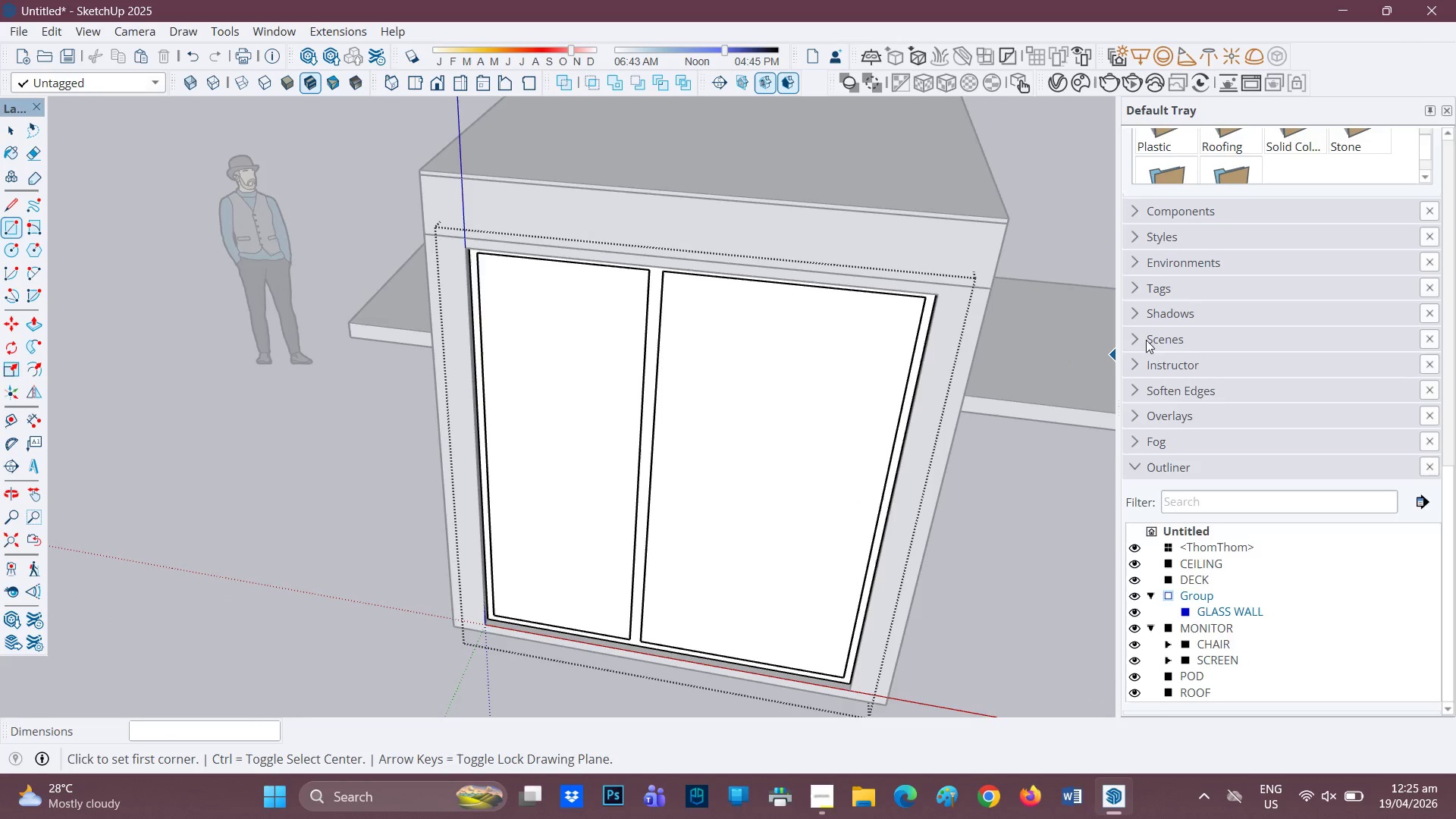 
scroll: coordinate [1168, 318], scroll_direction: none, amount: 0.0
 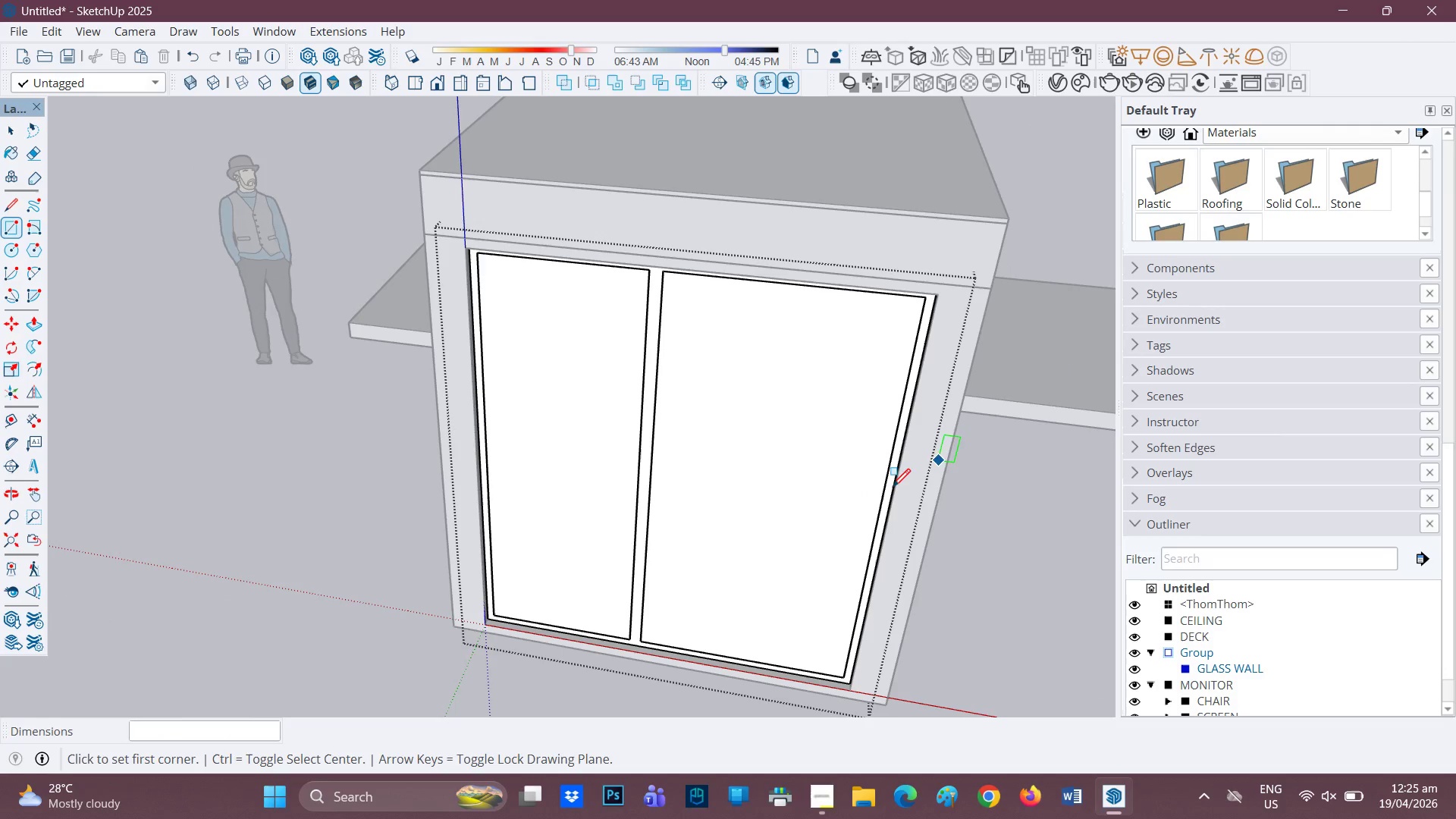 
scroll: coordinate [1360, 237], scroll_direction: up, amount: 9.0
 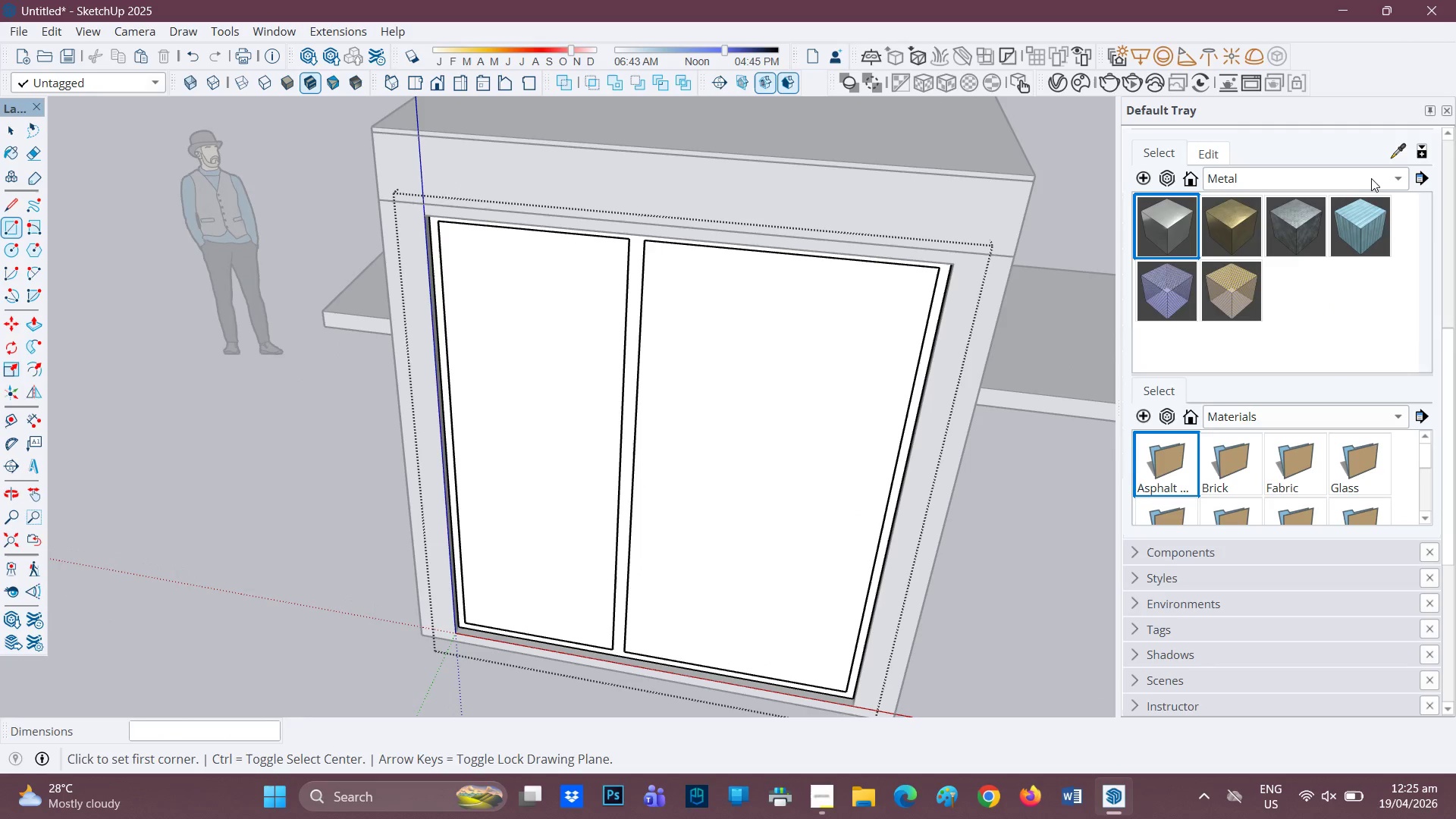 
left_click([1376, 183])
 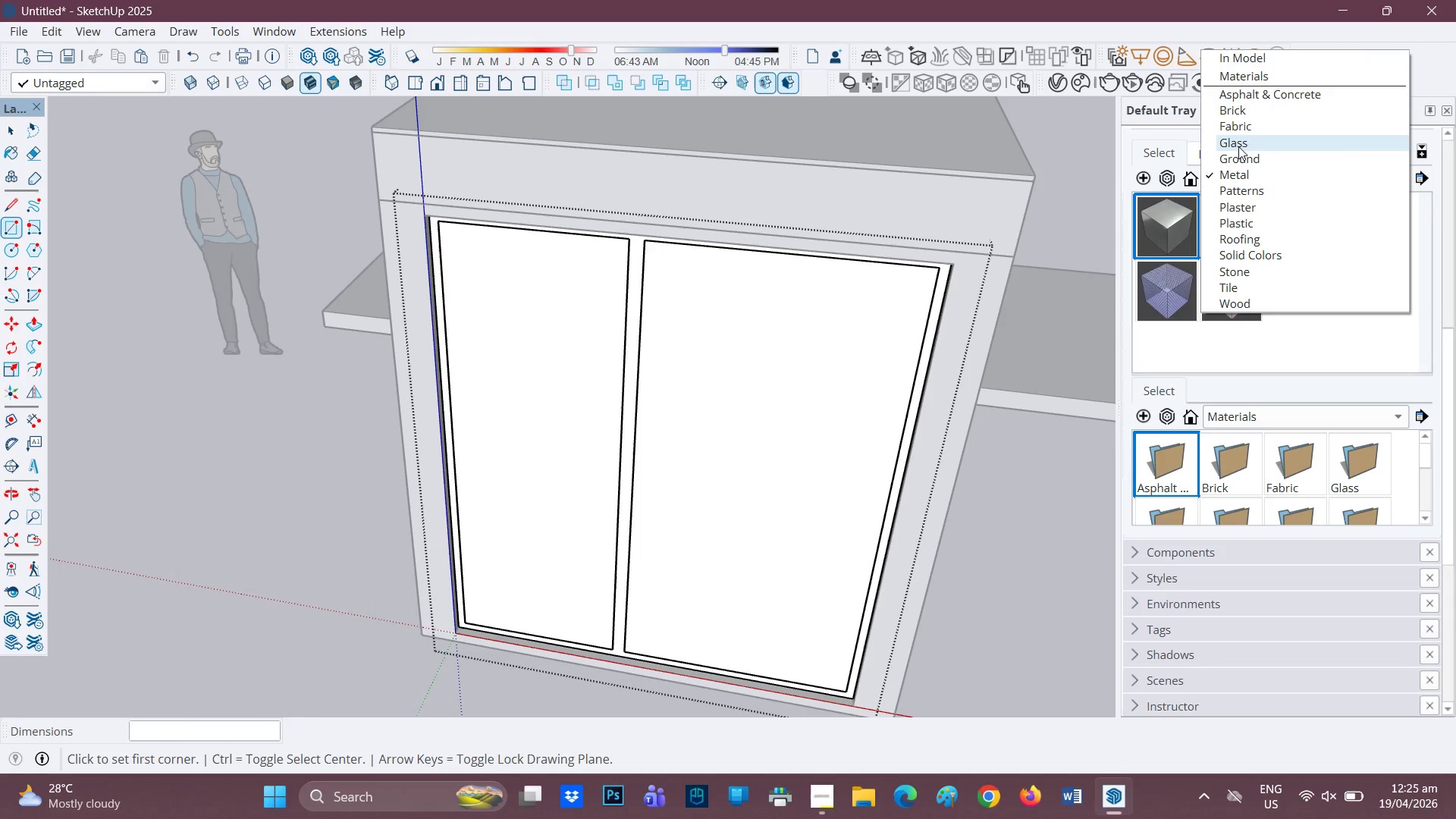 
left_click([1234, 142])
 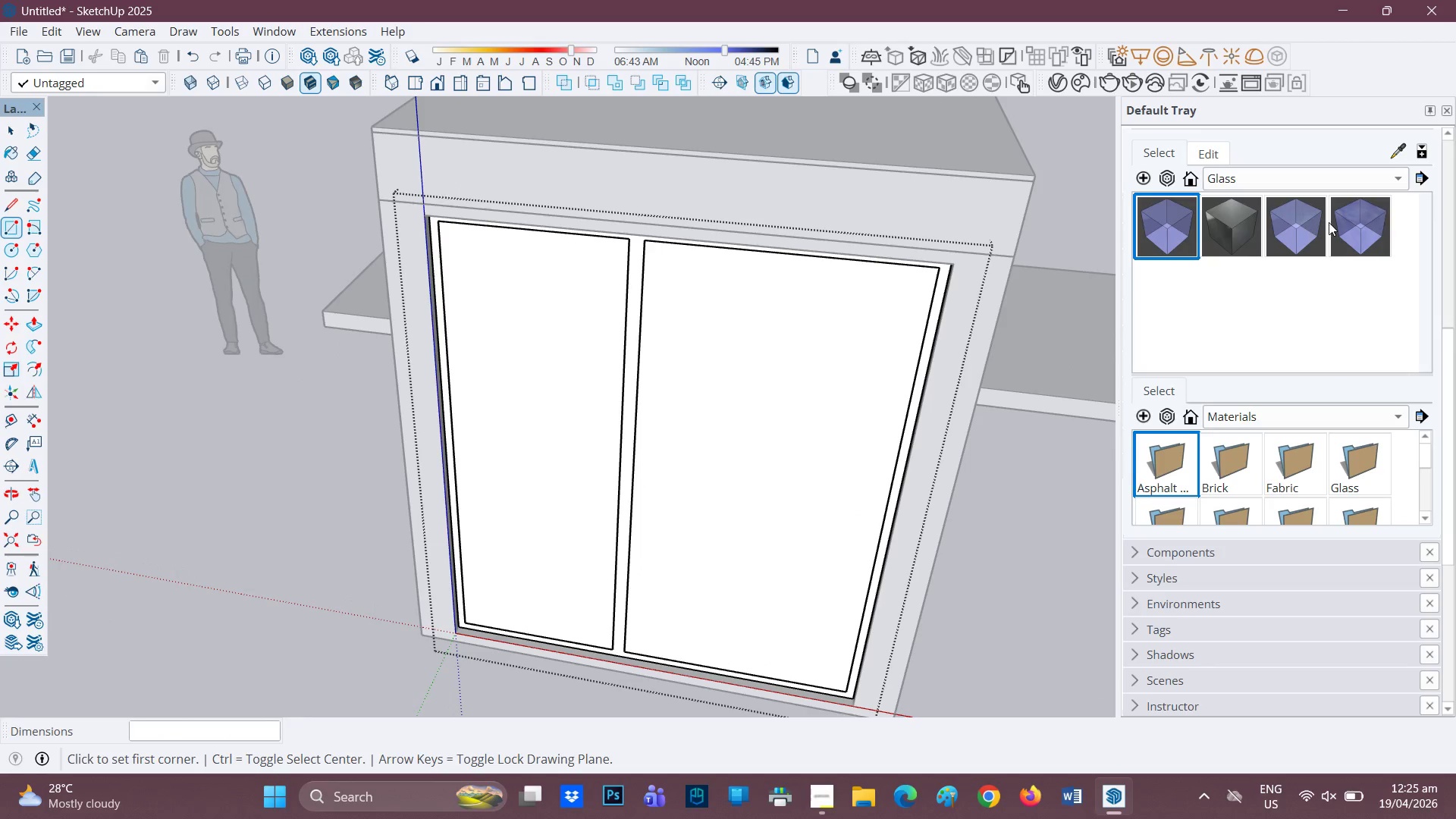 
left_click([1354, 225])
 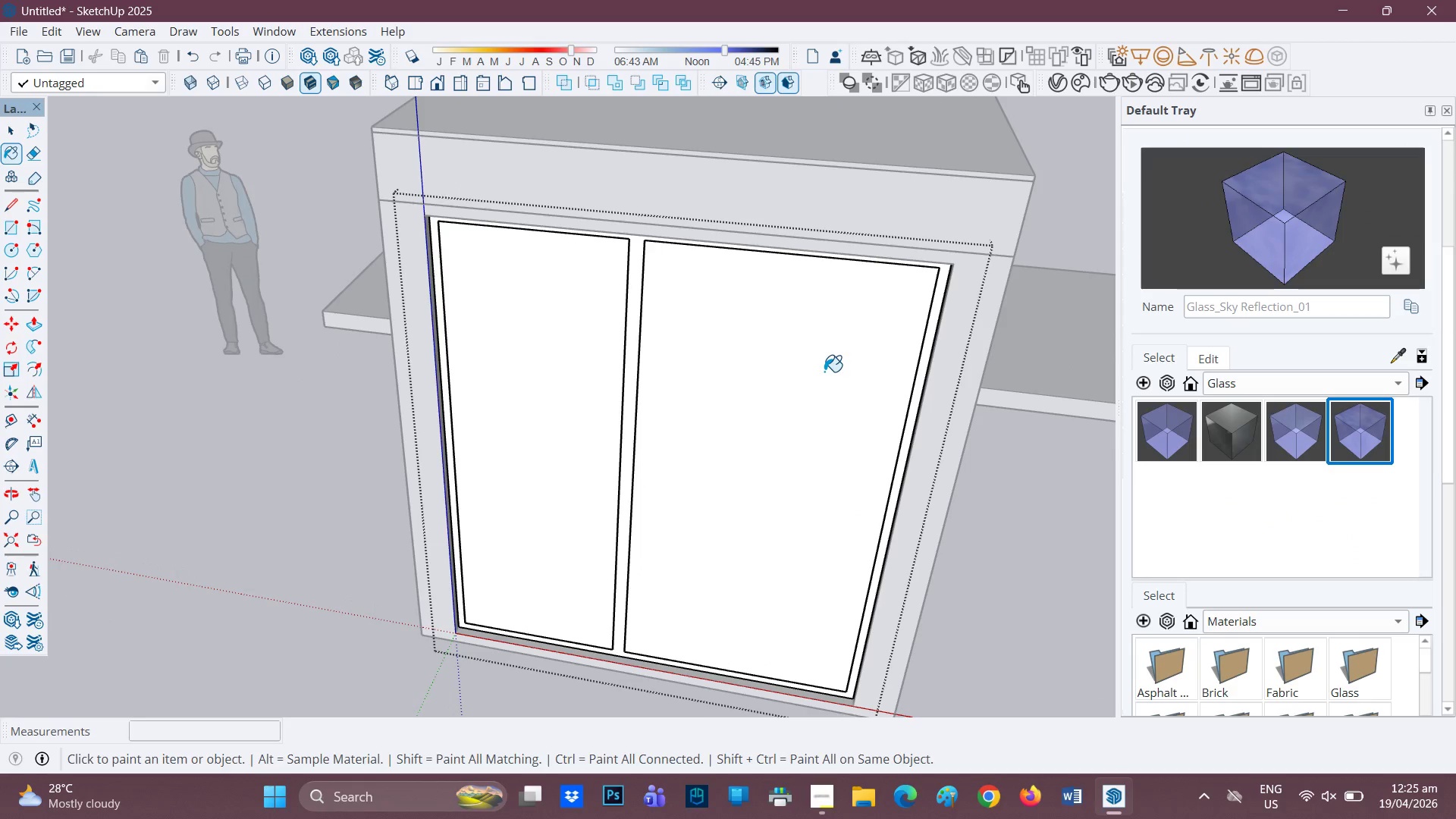 
left_click([783, 402])
 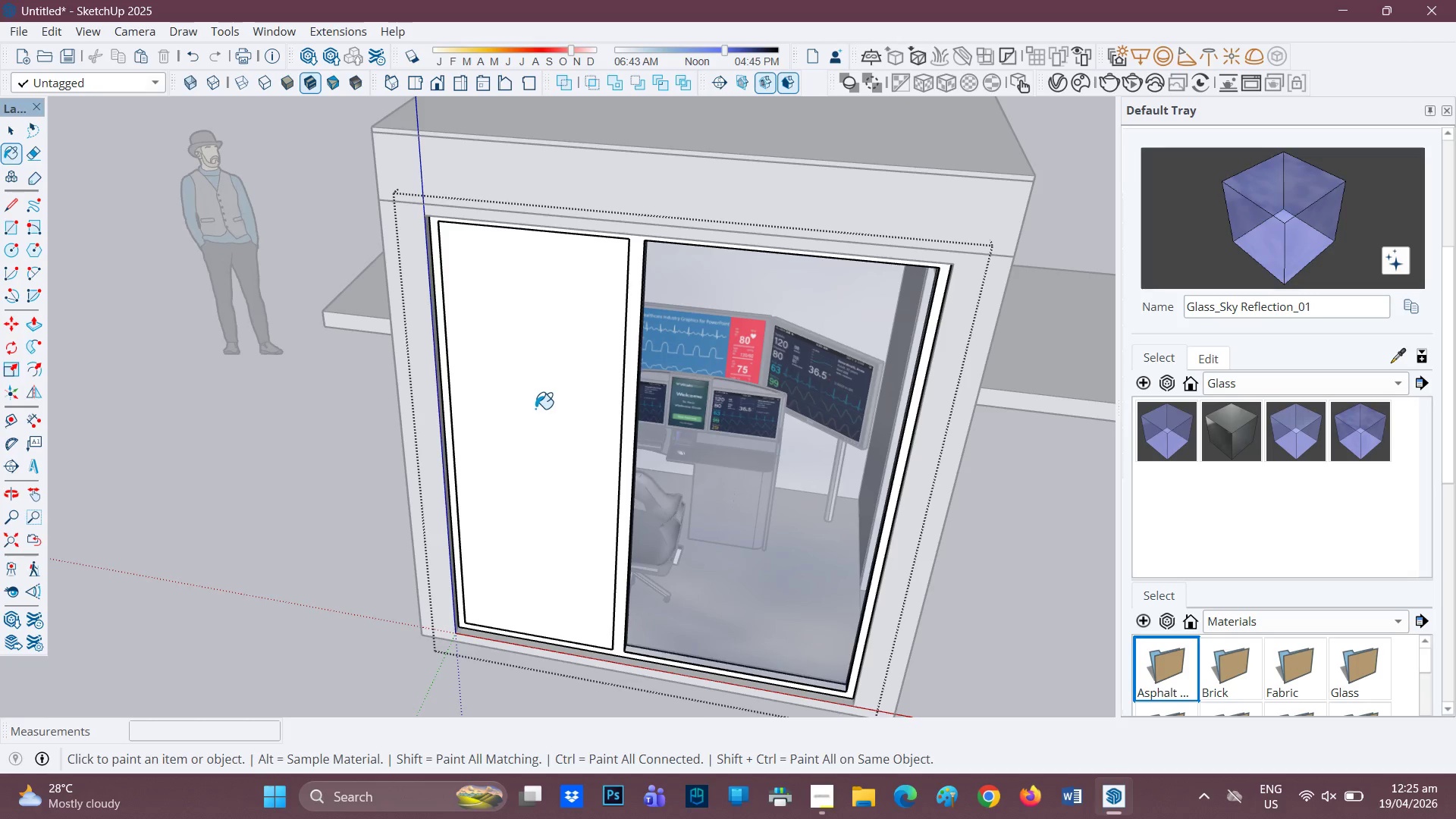 
left_click([535, 408])
 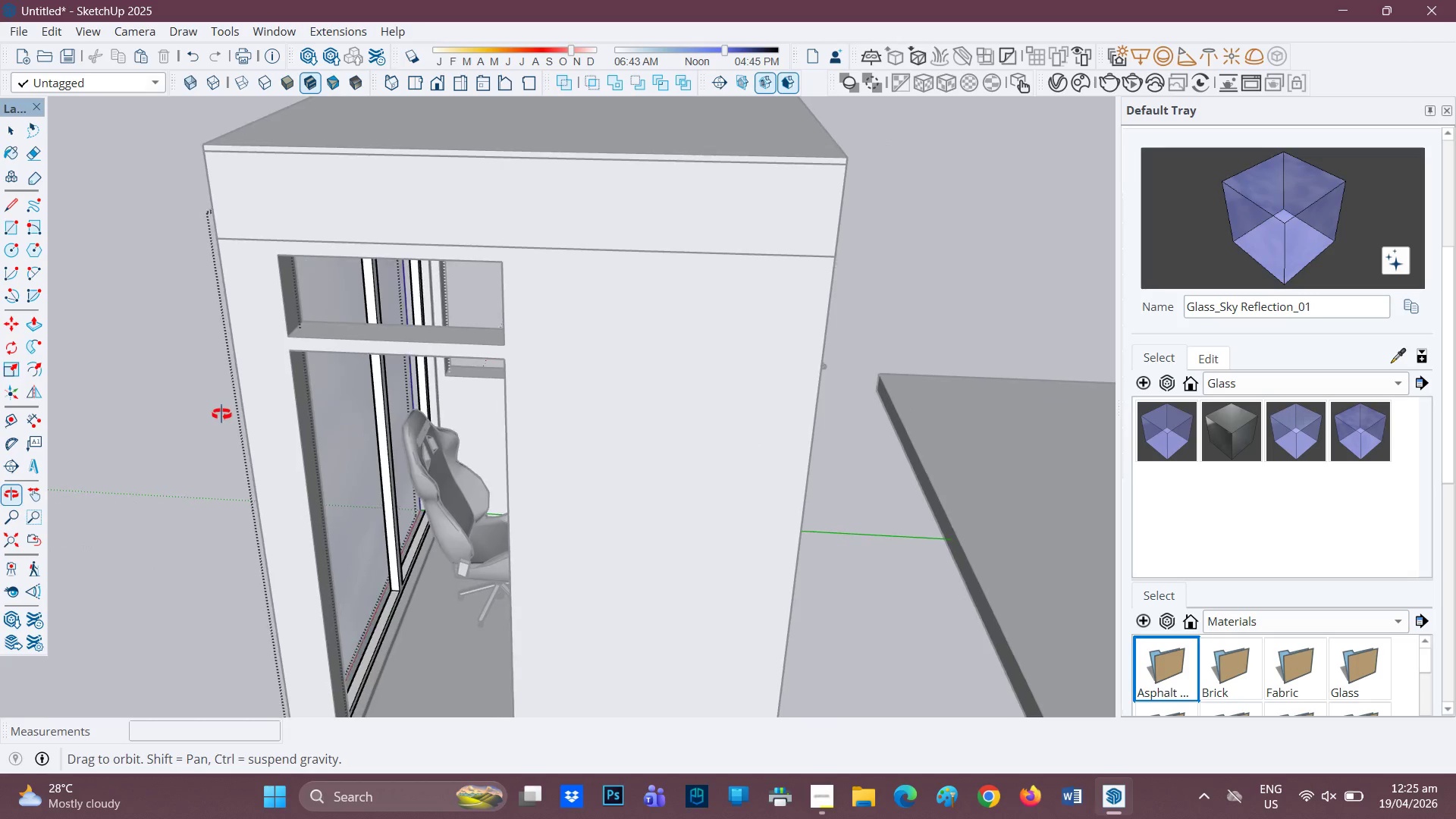 
scroll: coordinate [429, 515], scroll_direction: up, amount: 13.0
 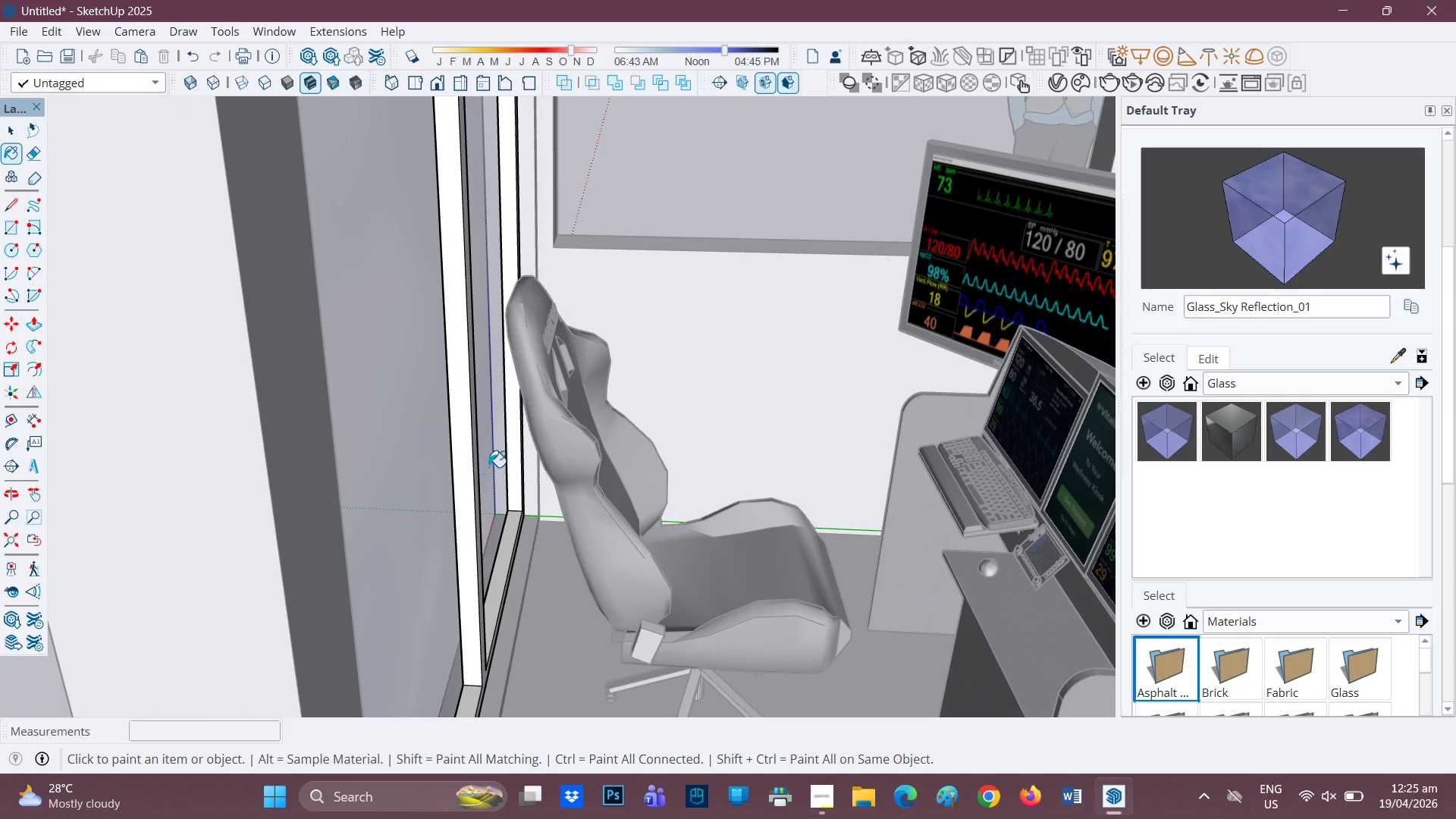 
key(H)
 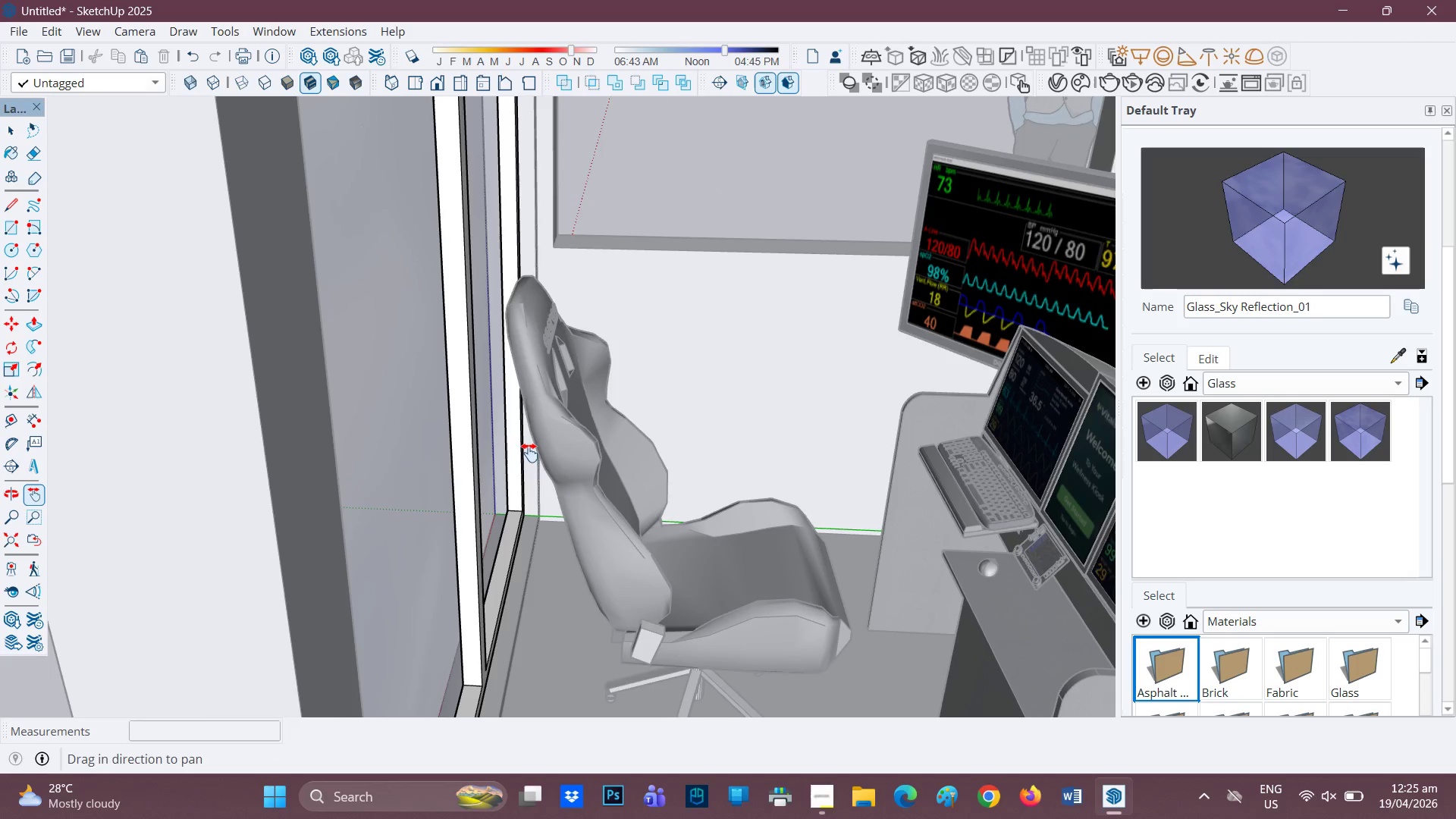 
left_click_drag(start_coordinate=[533, 452], to_coordinate=[663, 453])
 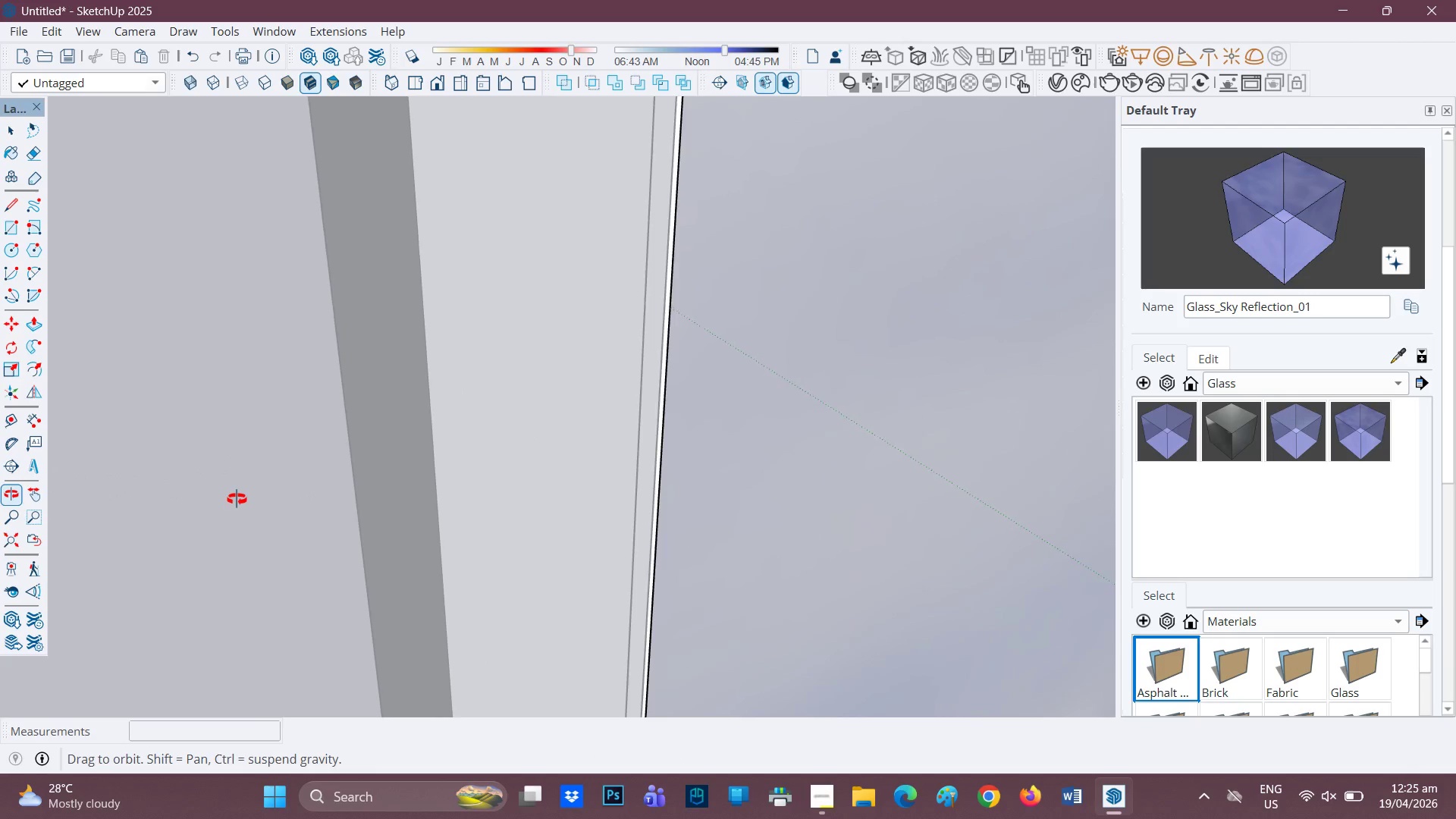 
scroll: coordinate [420, 525], scroll_direction: down, amount: 5.0
 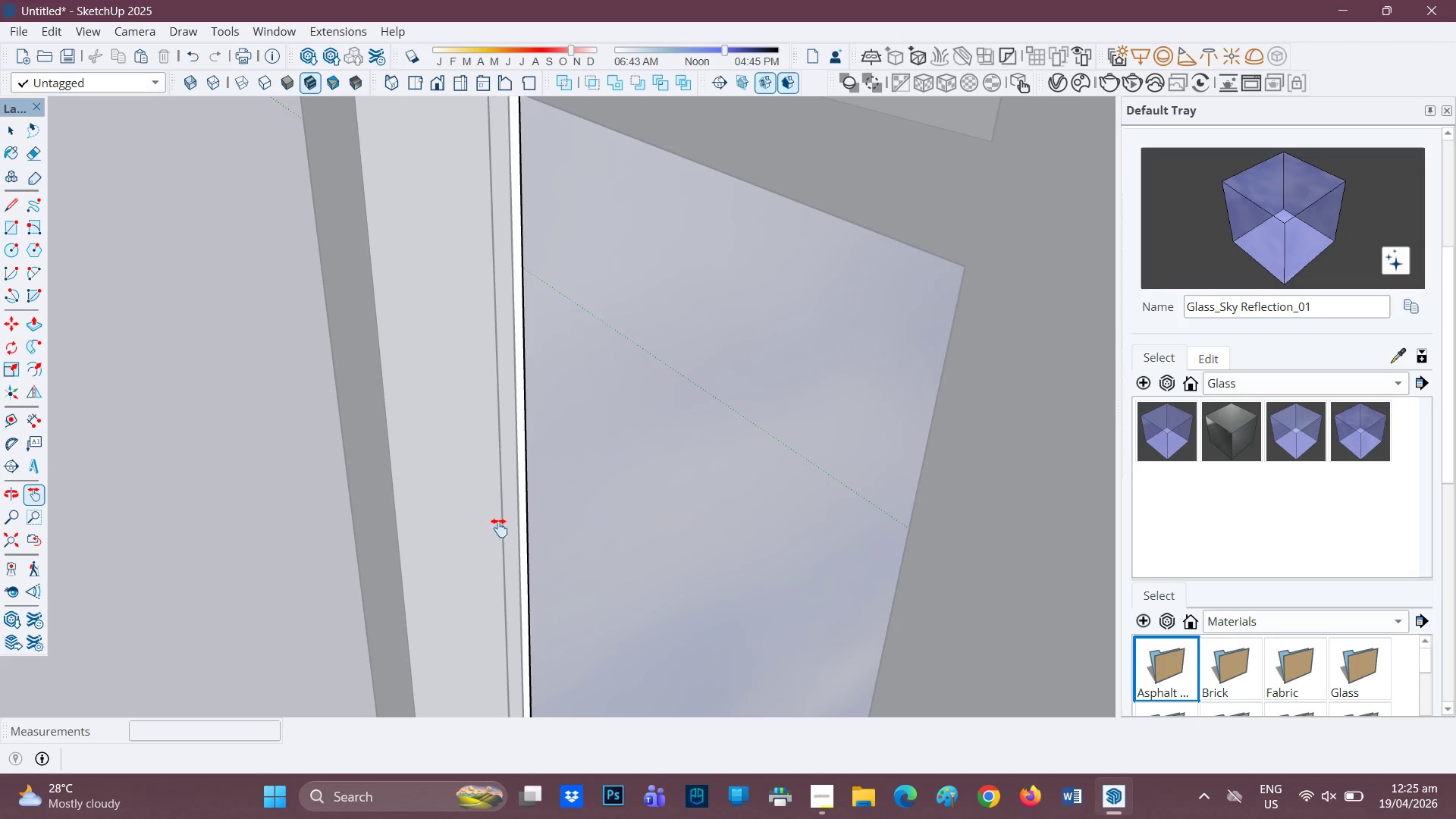 
scroll: coordinate [510, 529], scroll_direction: none, amount: 0.0
 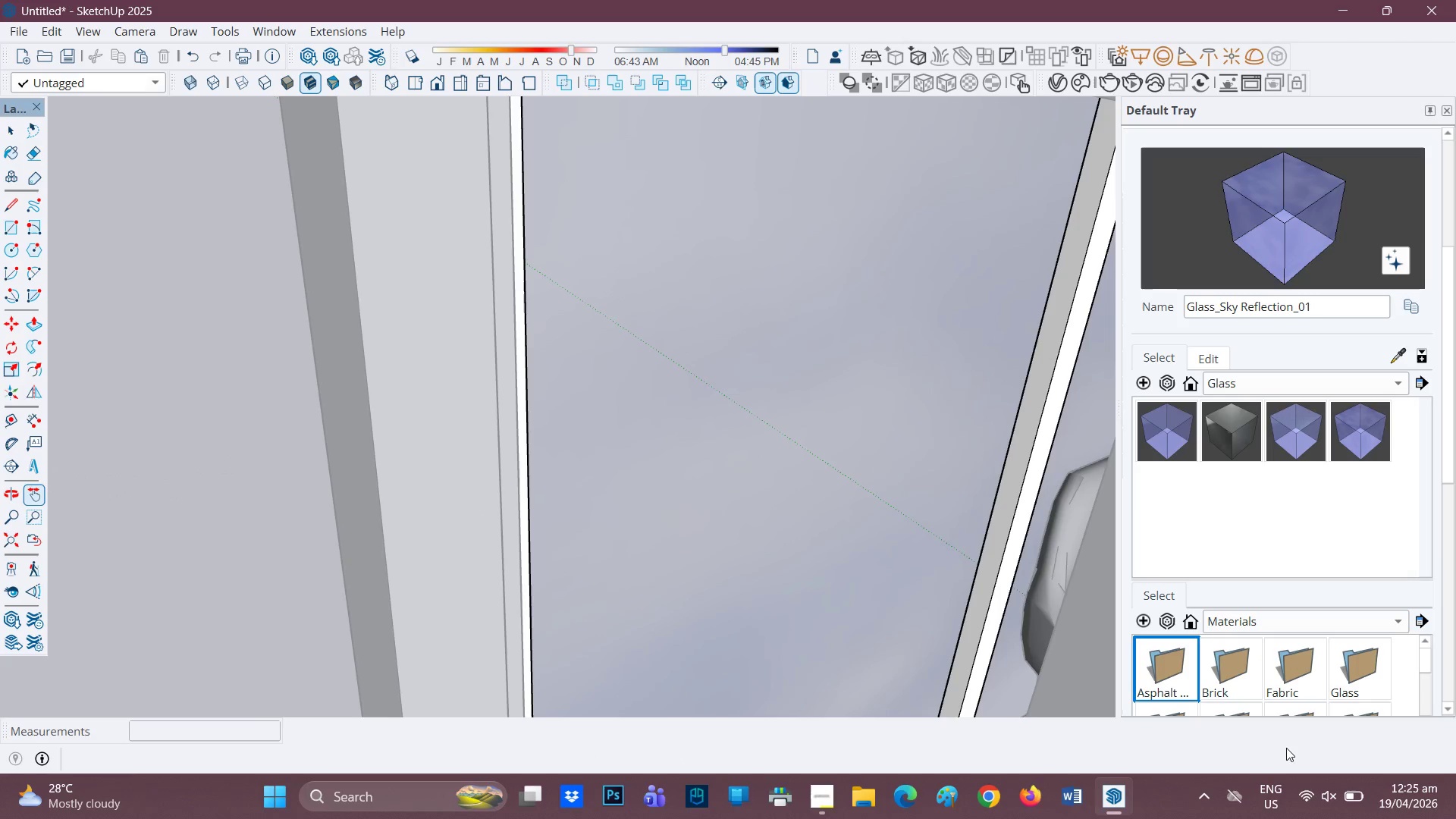 
key(Space)
 